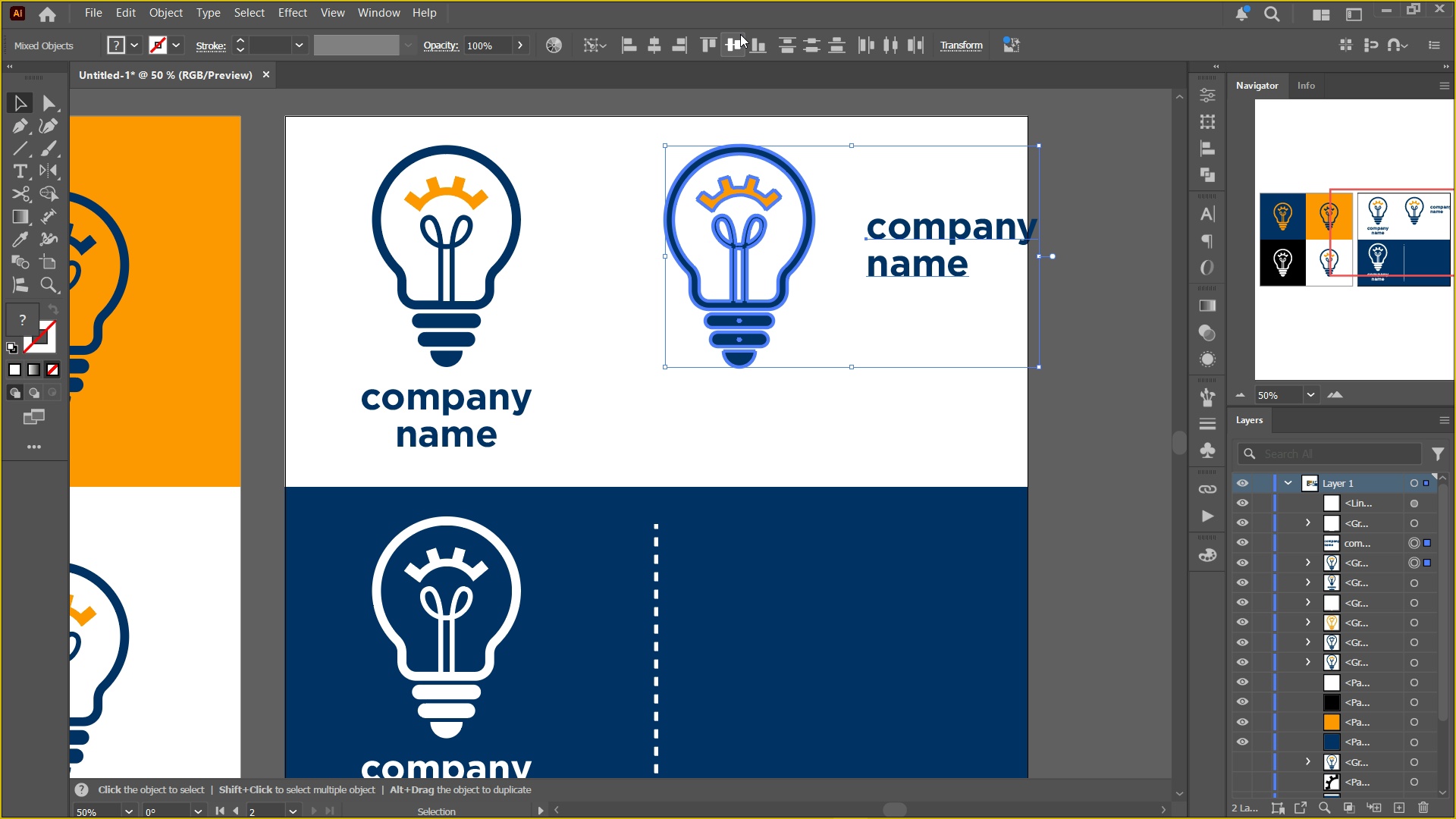 
left_click([736, 43])
 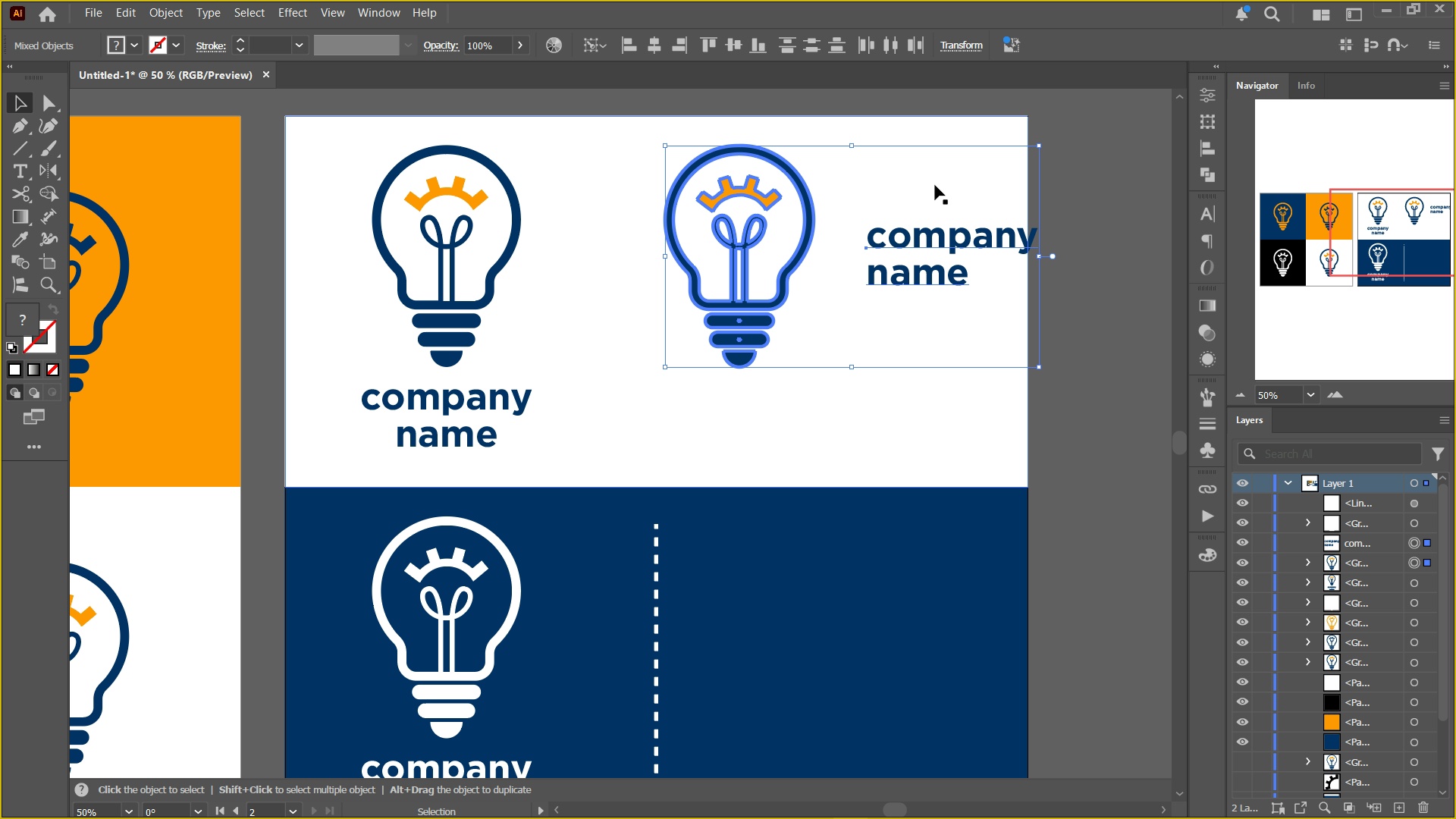 
left_click([935, 184])
 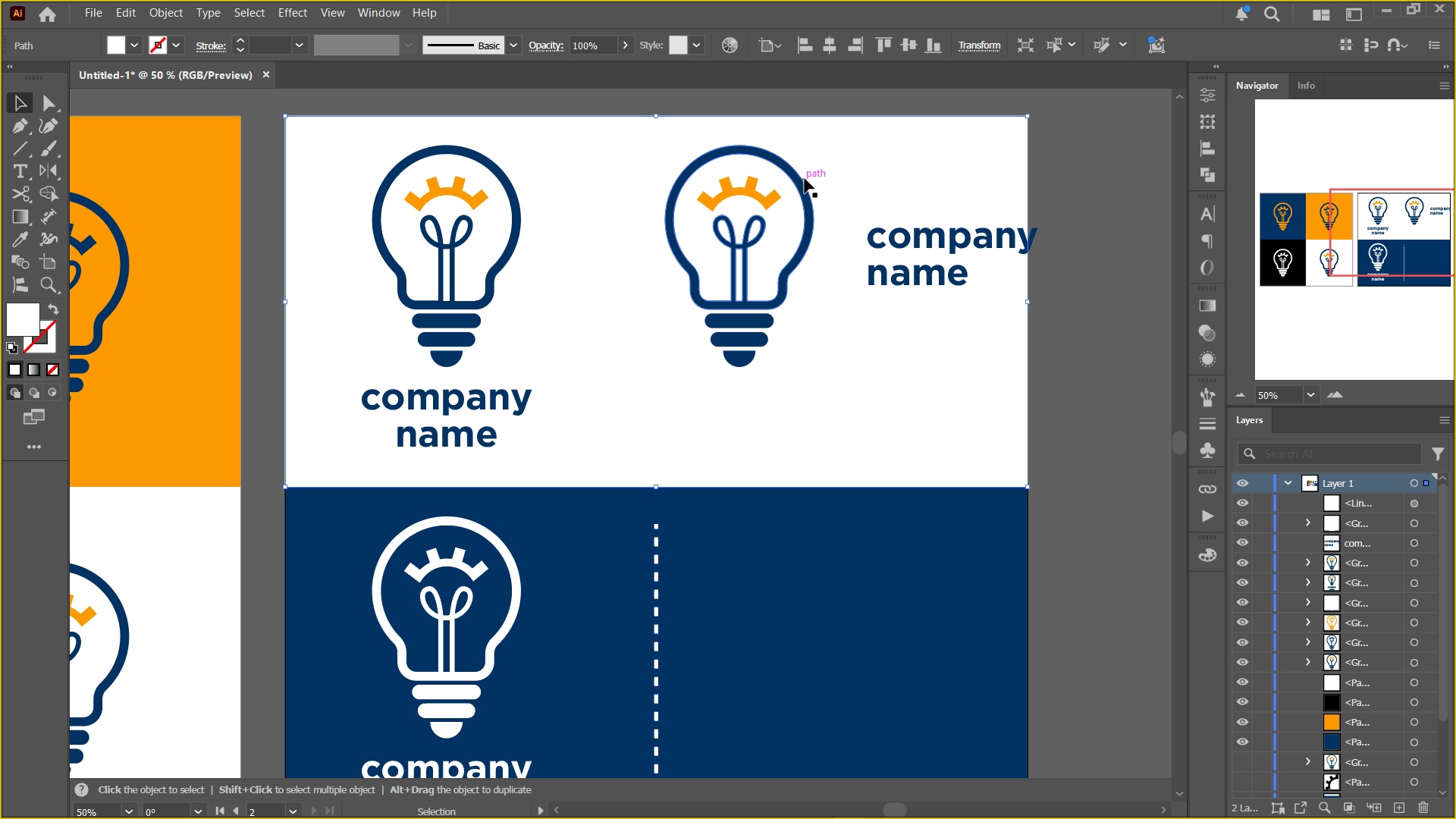 
left_click([805, 178])
 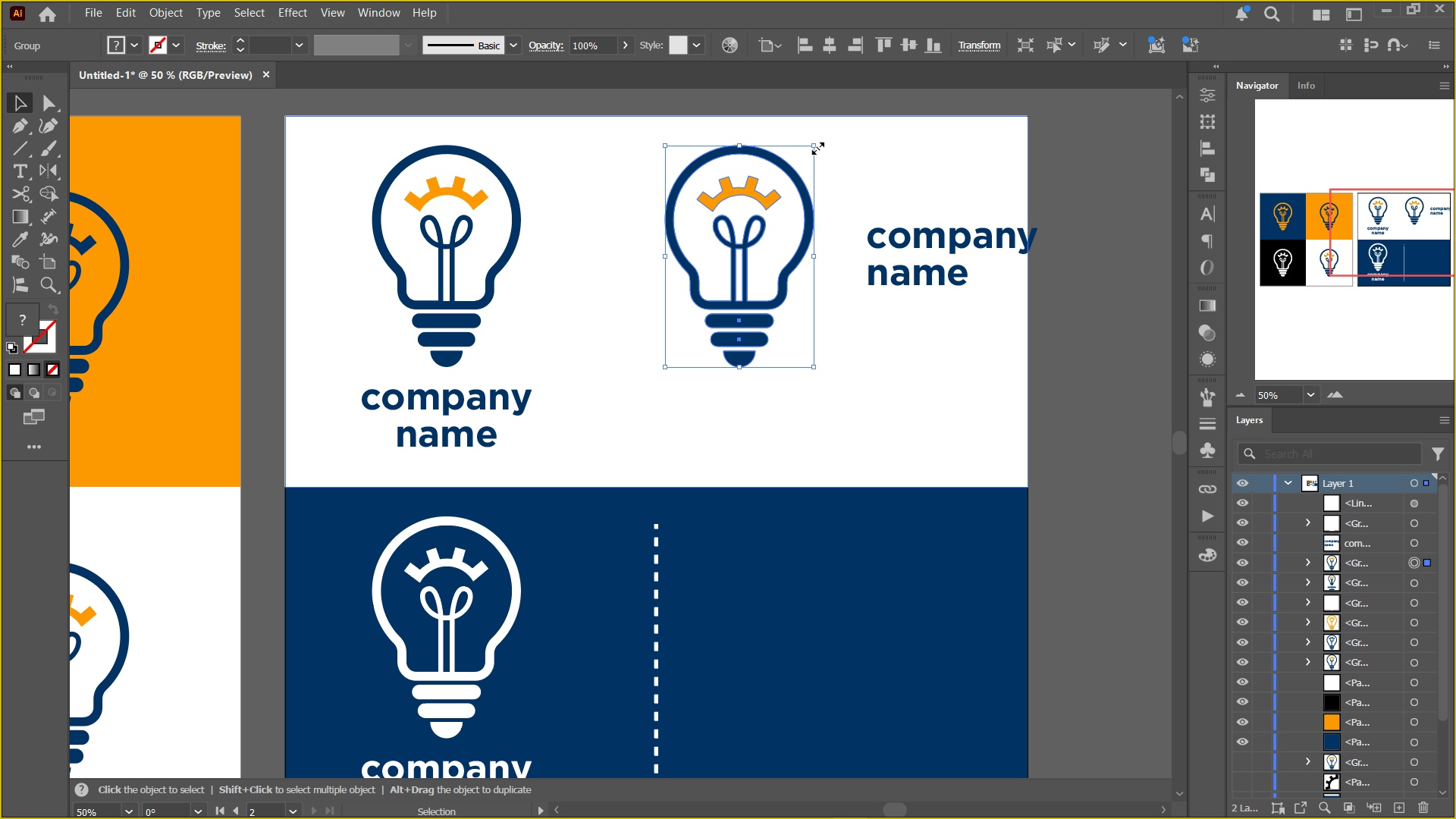 
hold_key(key=AltLeft, duration=1.72)
 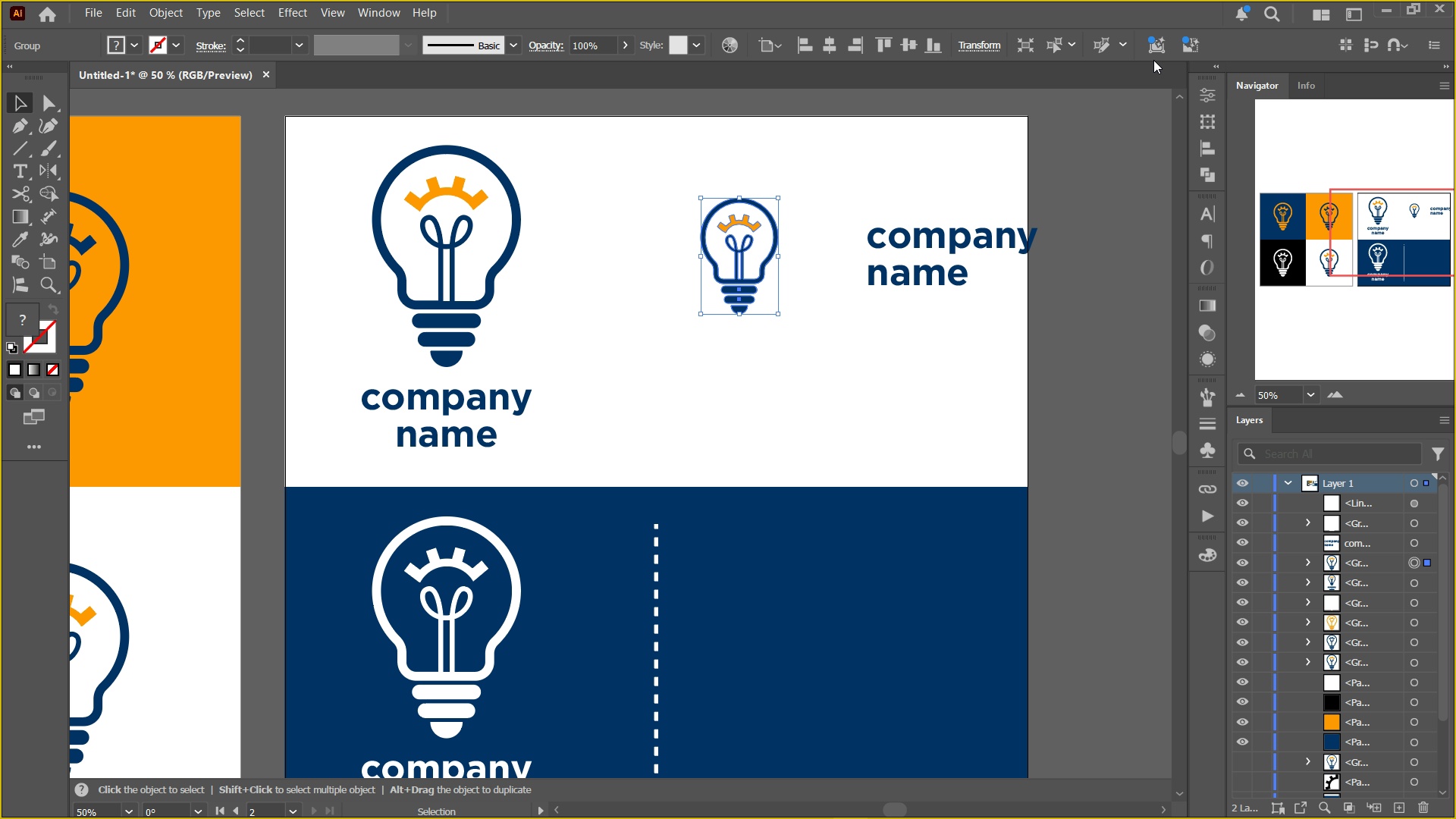 
hold_key(key=ShiftLeft, duration=1.51)
 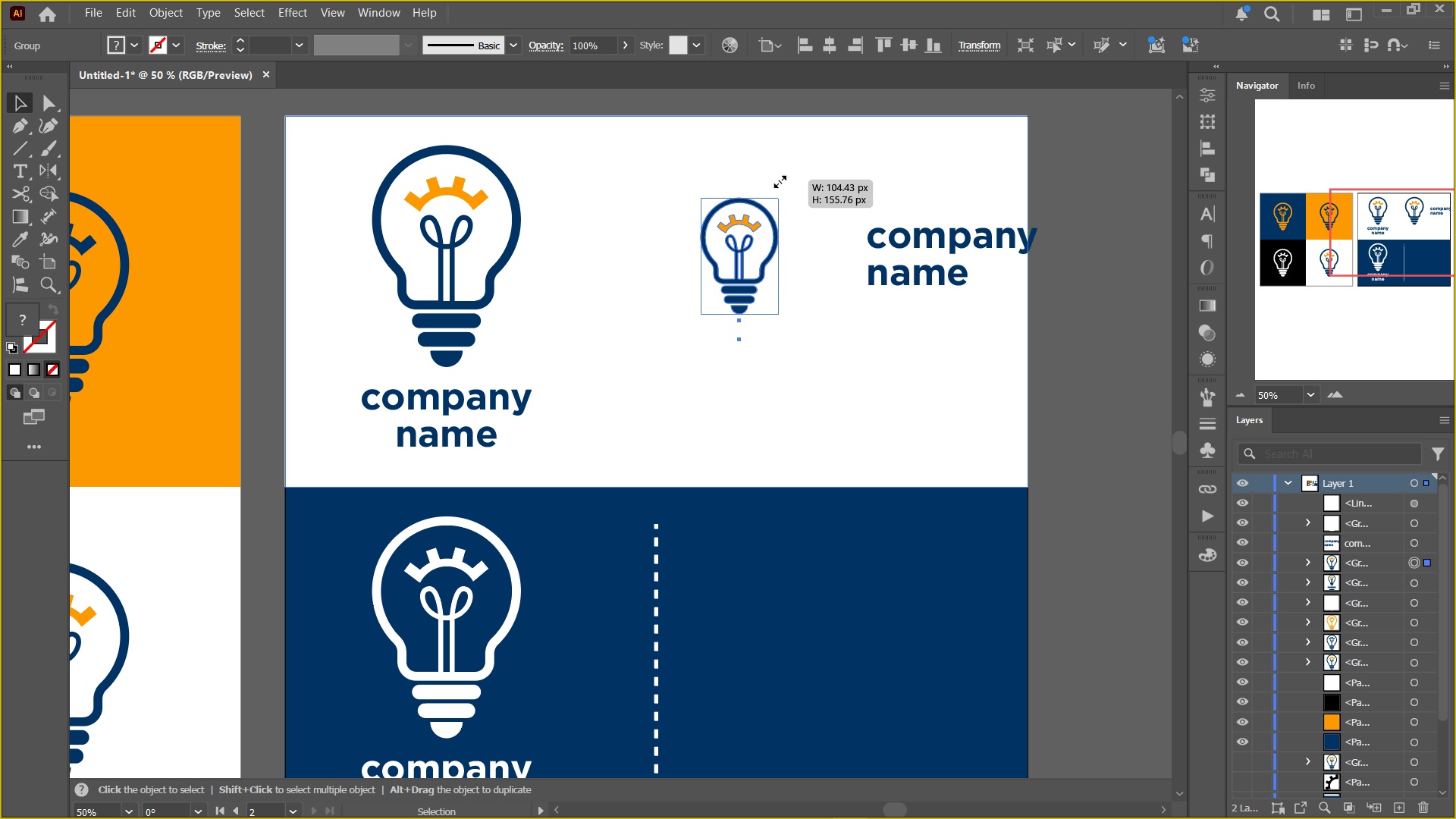 
key(Alt+Shift+ShiftLeft)
 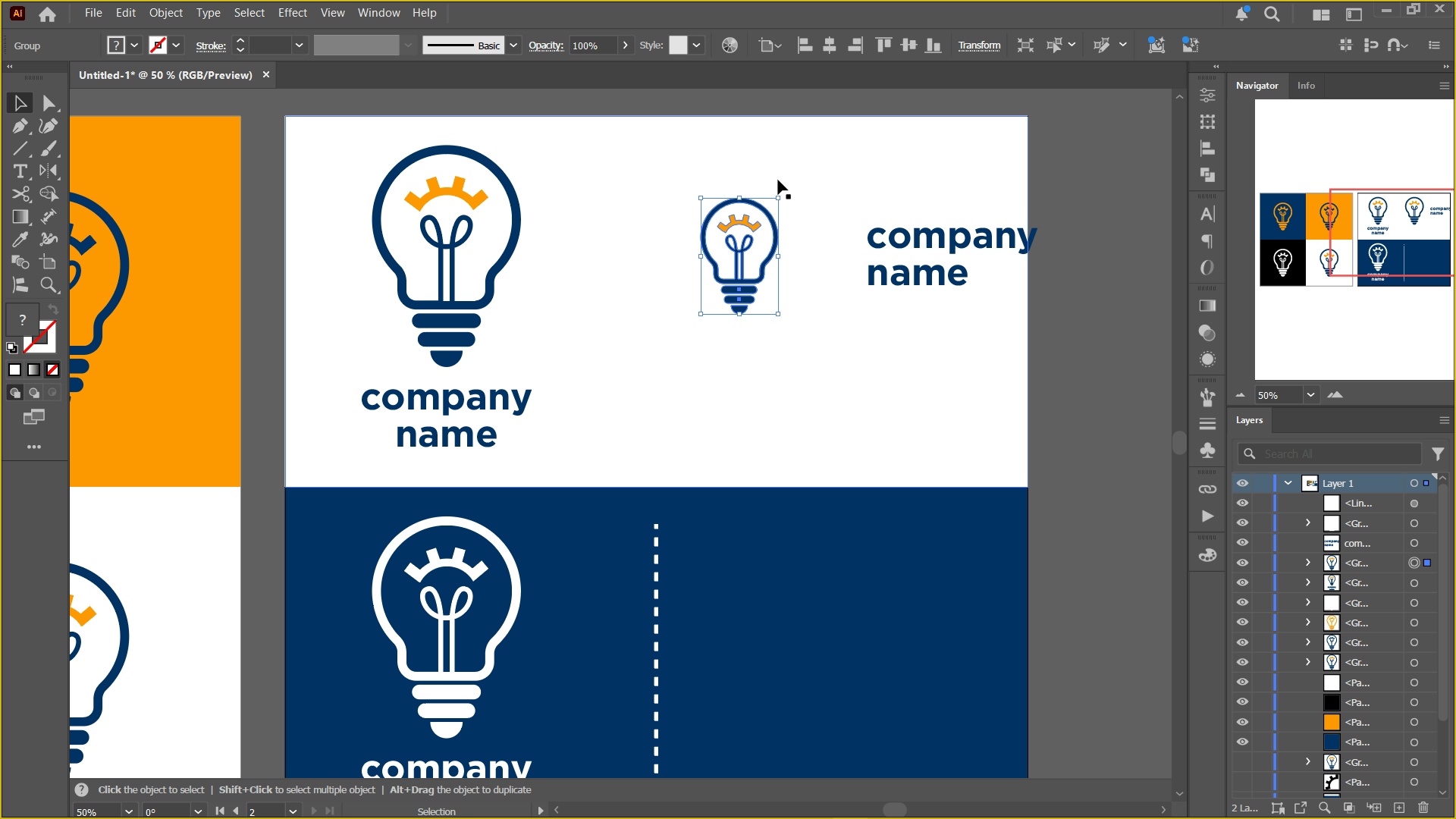 
key(Alt+Shift+ShiftLeft)
 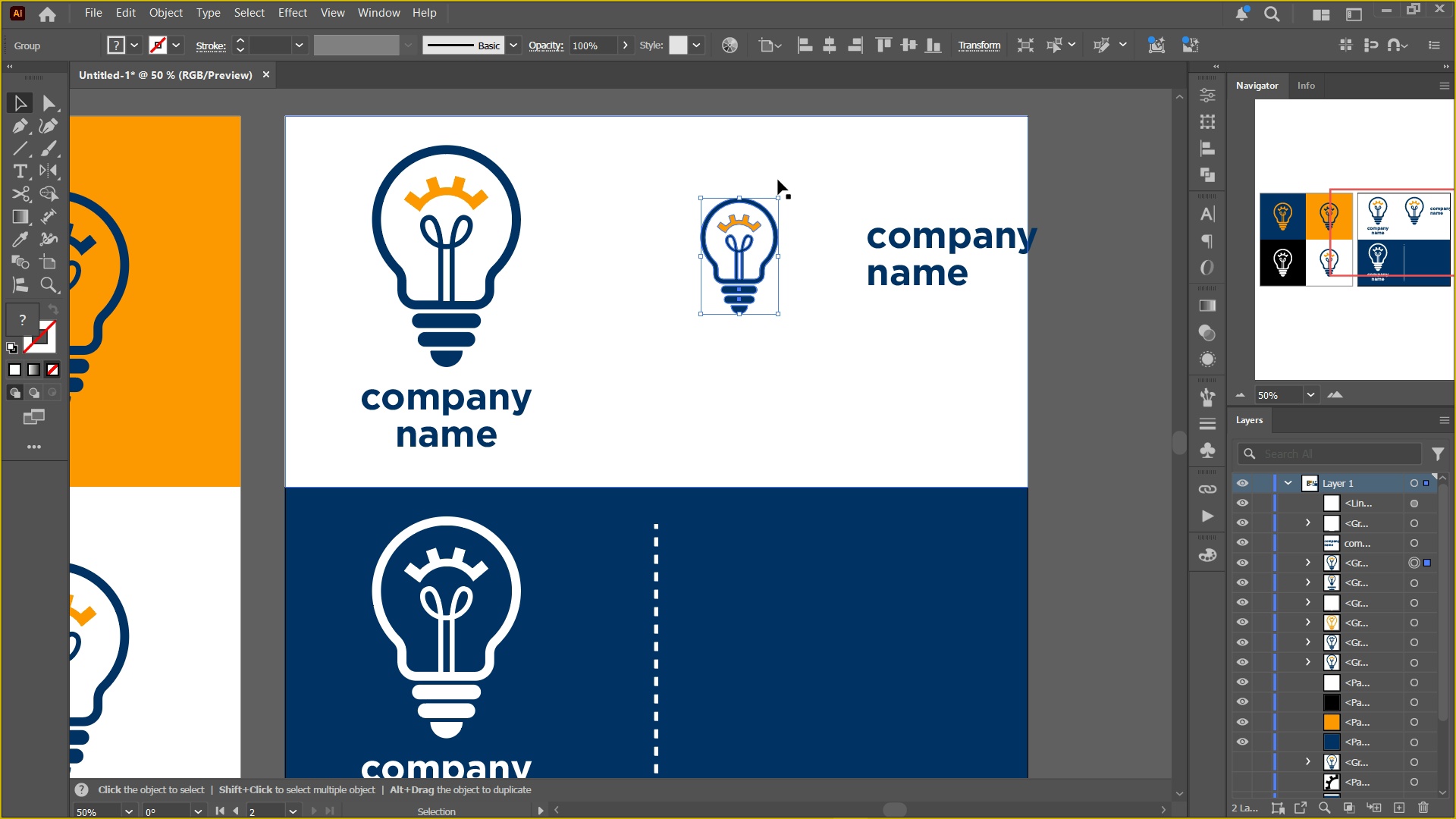 
key(Alt+Shift+ShiftLeft)
 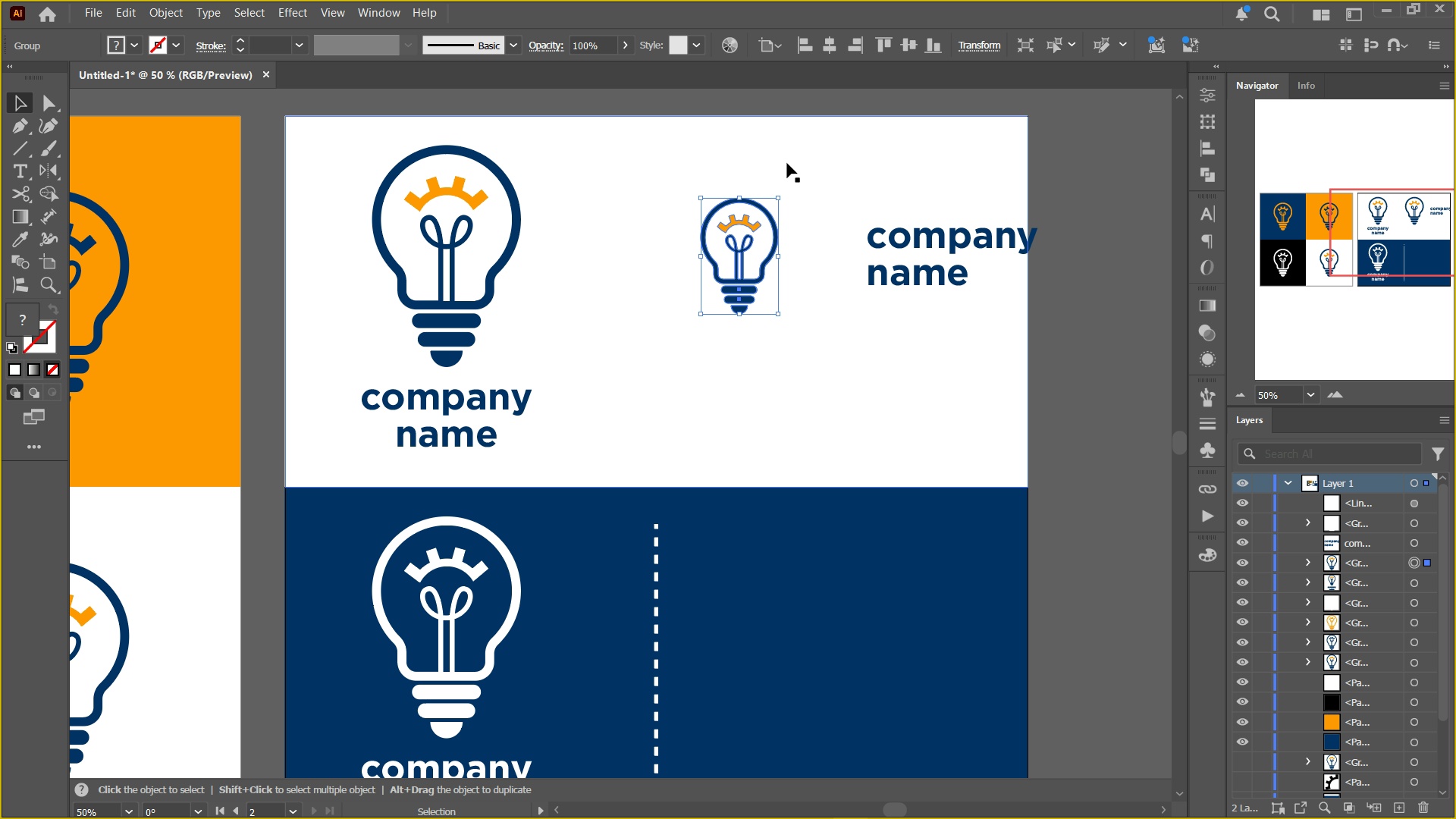 
key(Alt+Shift+ShiftLeft)
 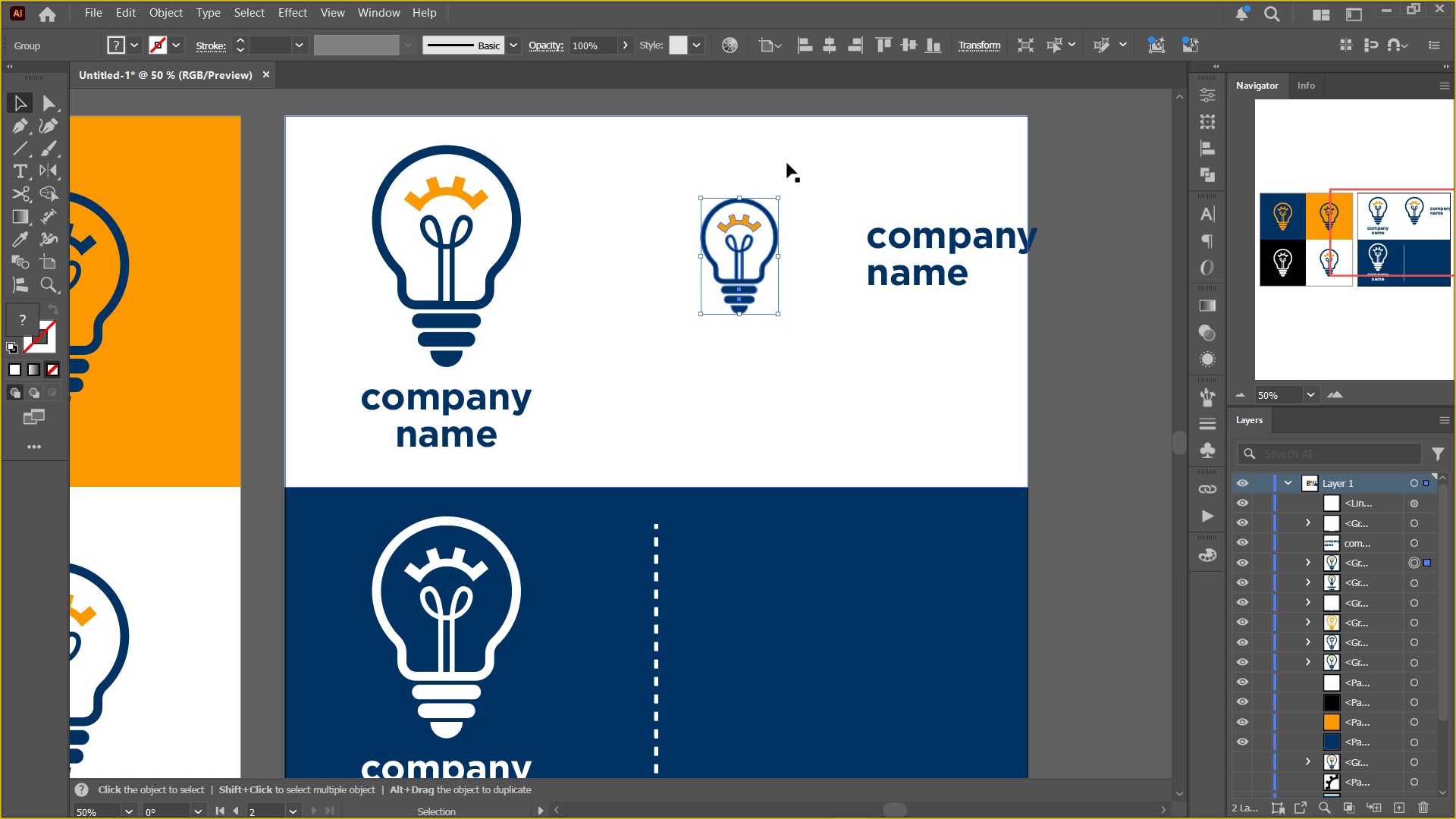 
key(Alt+Shift+ShiftLeft)
 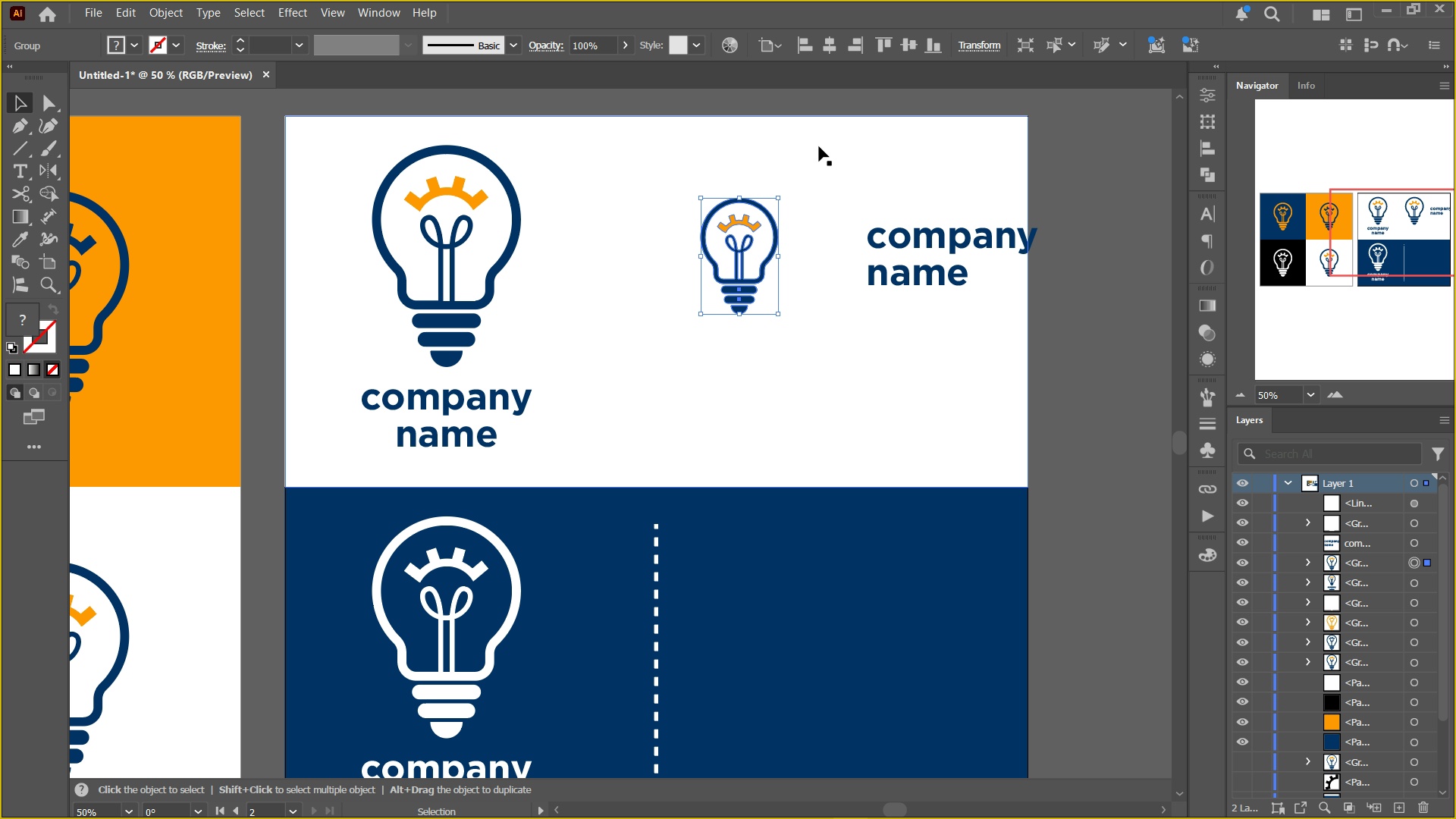 
key(Alt+Shift+ShiftLeft)
 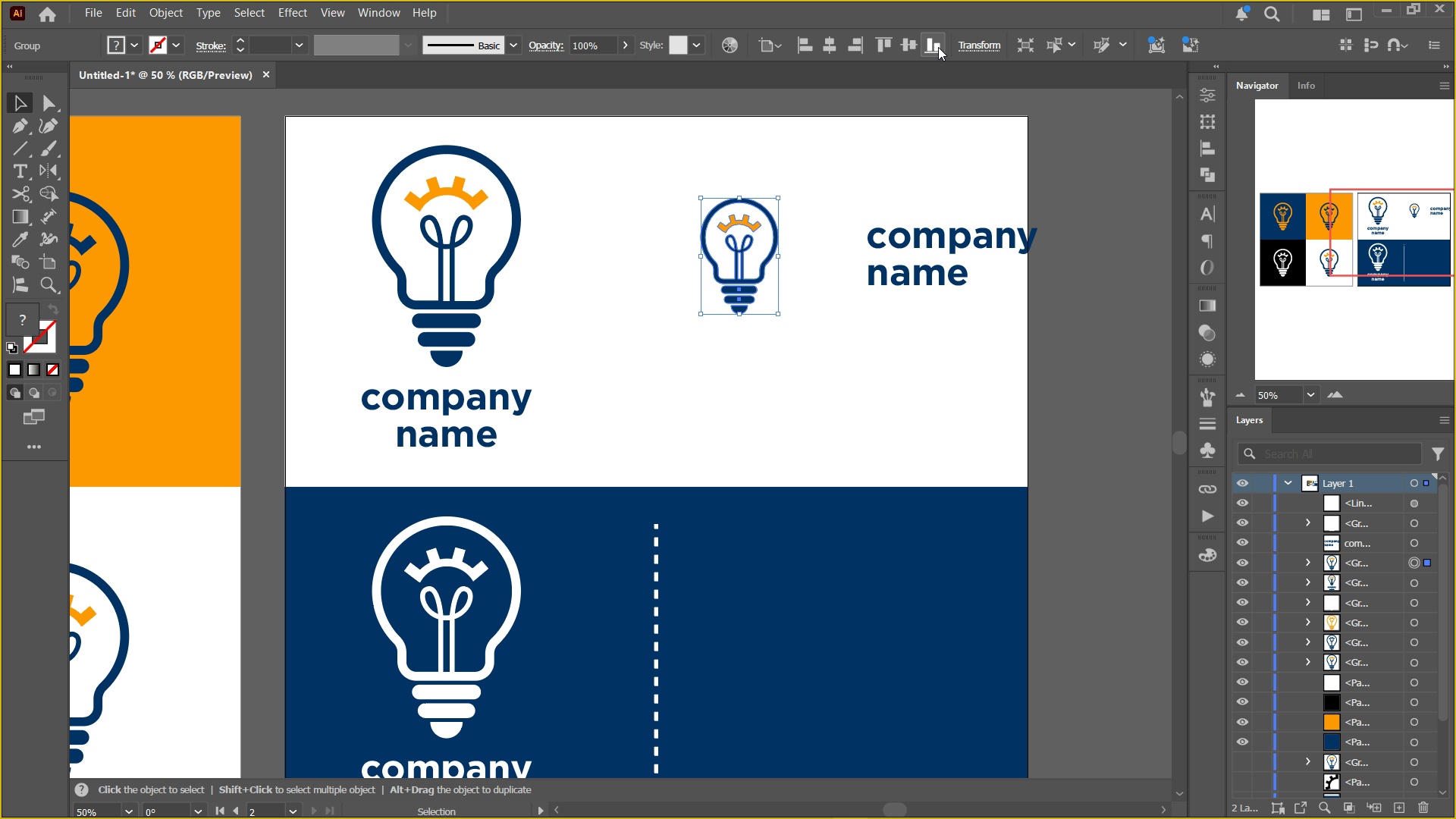 
left_click([984, 51])
 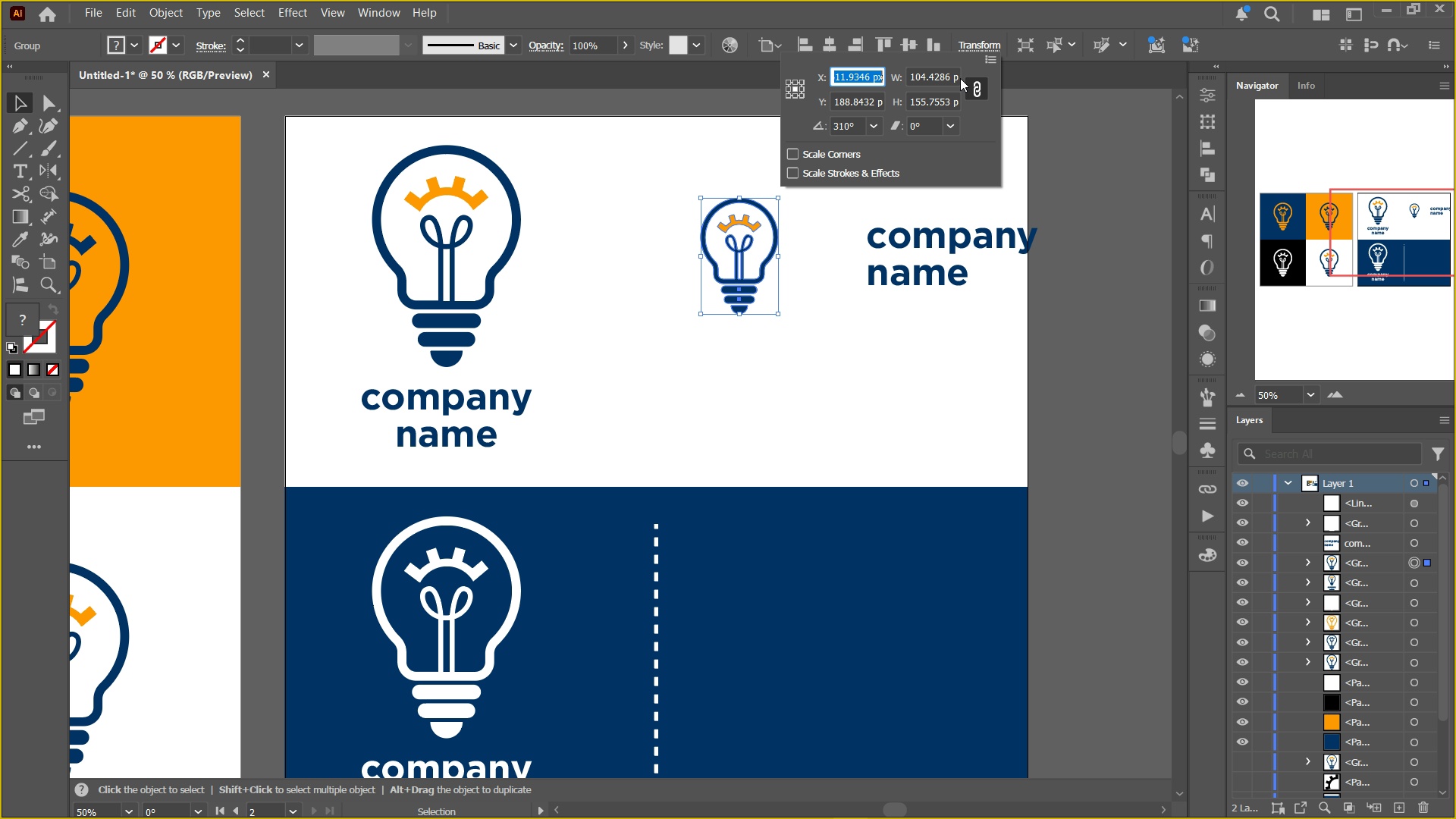 
left_click([951, 77])
 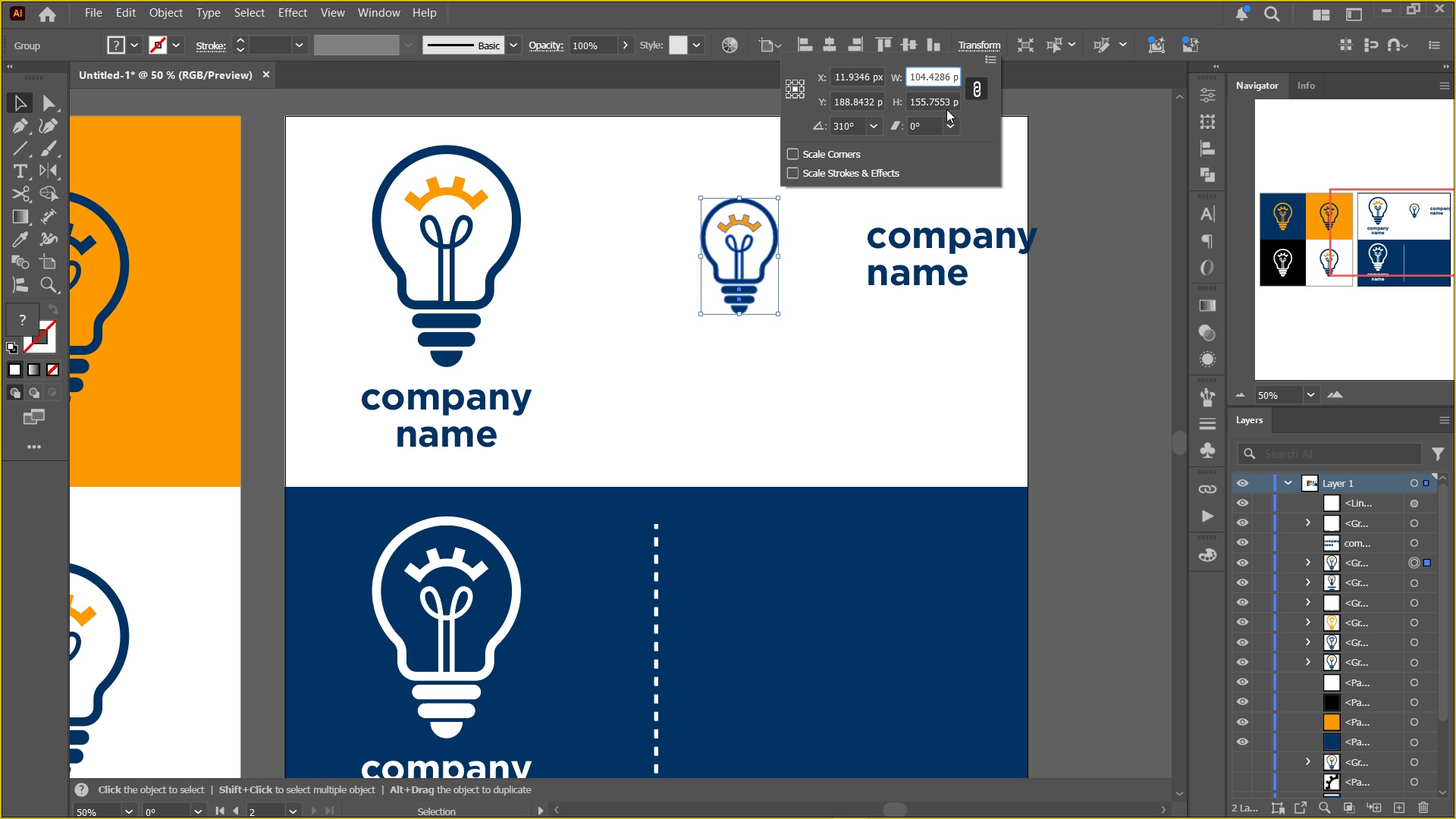 
left_click([946, 109])
 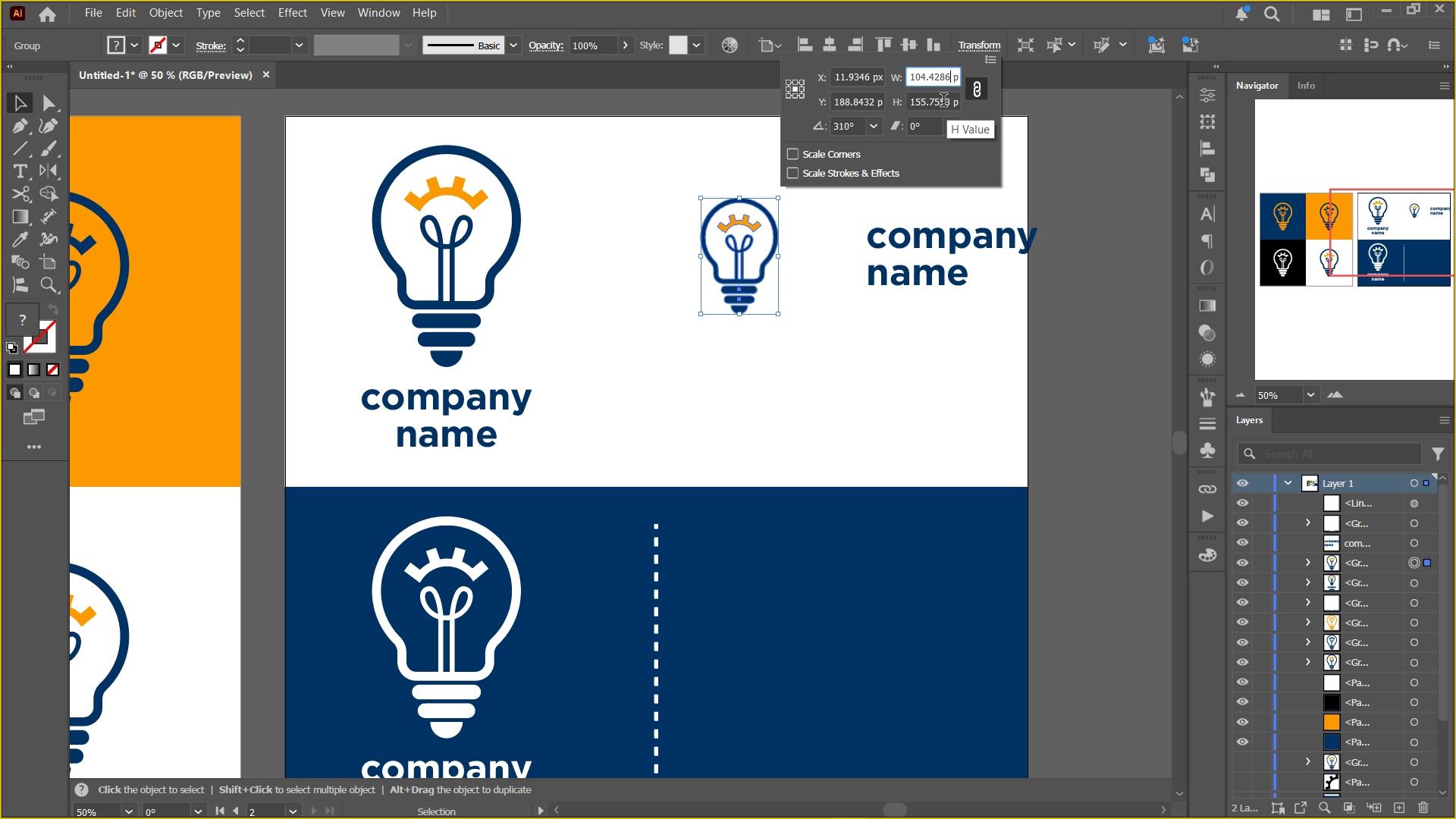 
left_click([942, 101])
 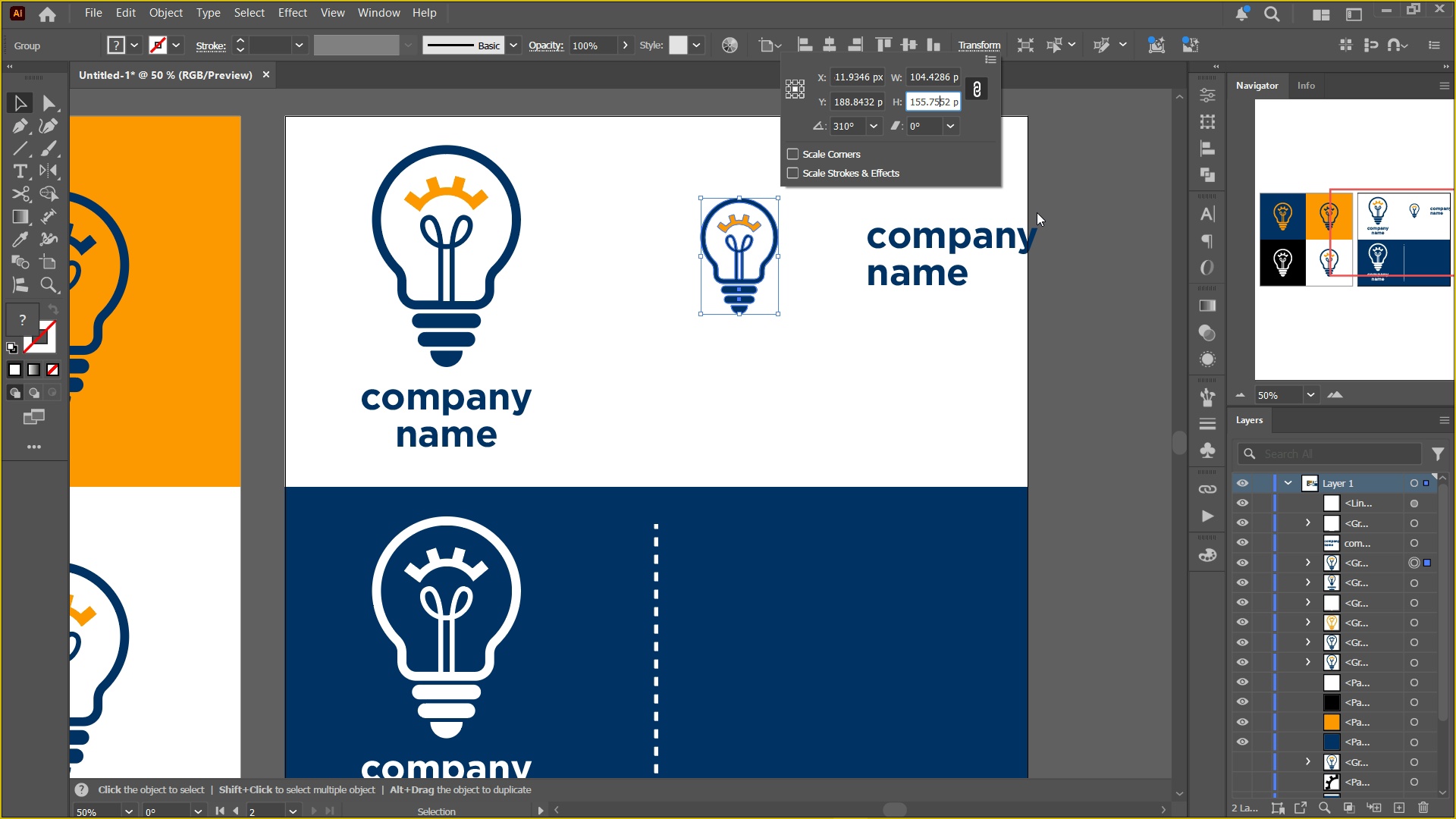 
key(Control+ControlLeft)
 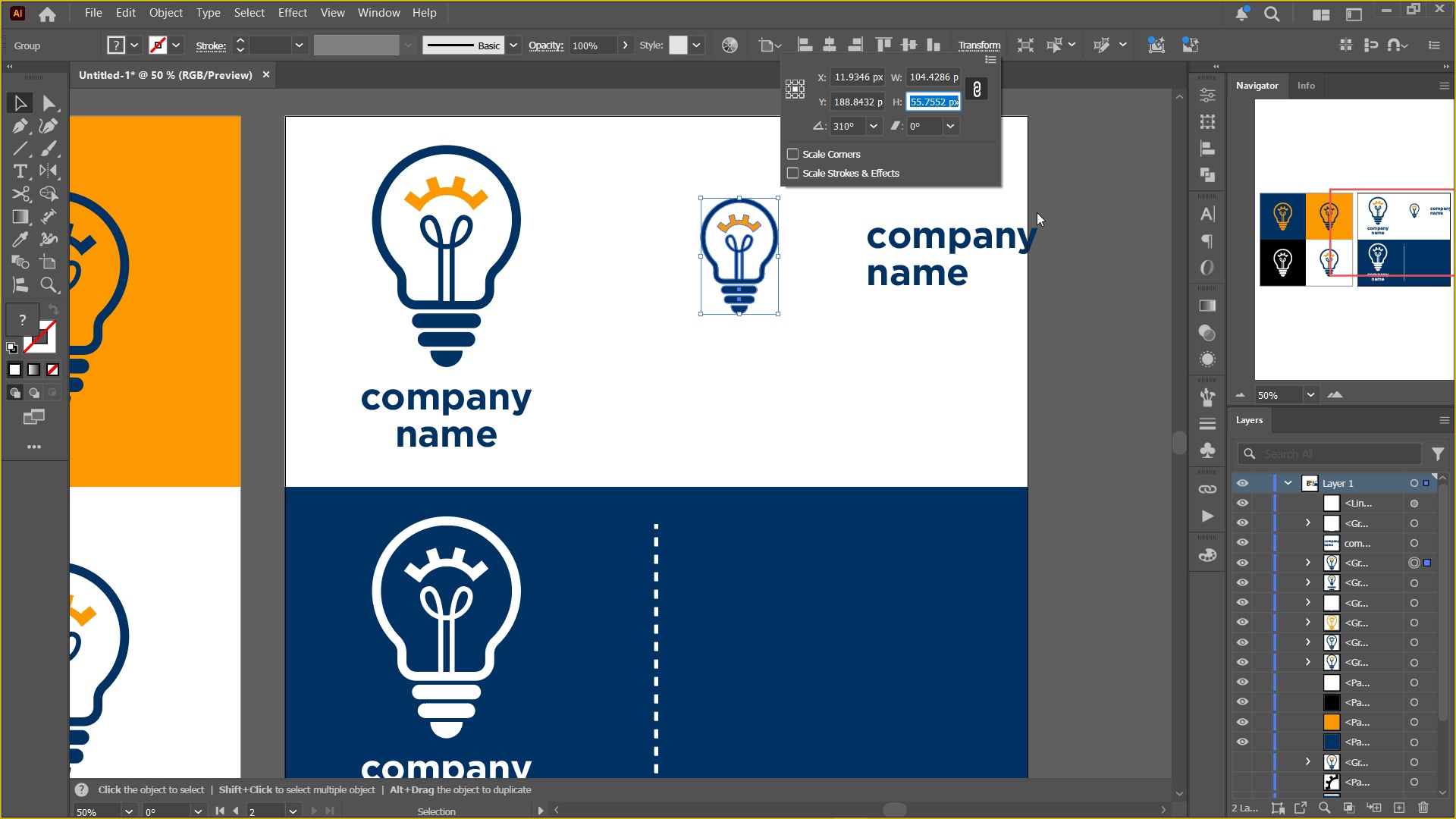 
key(Control+A)
 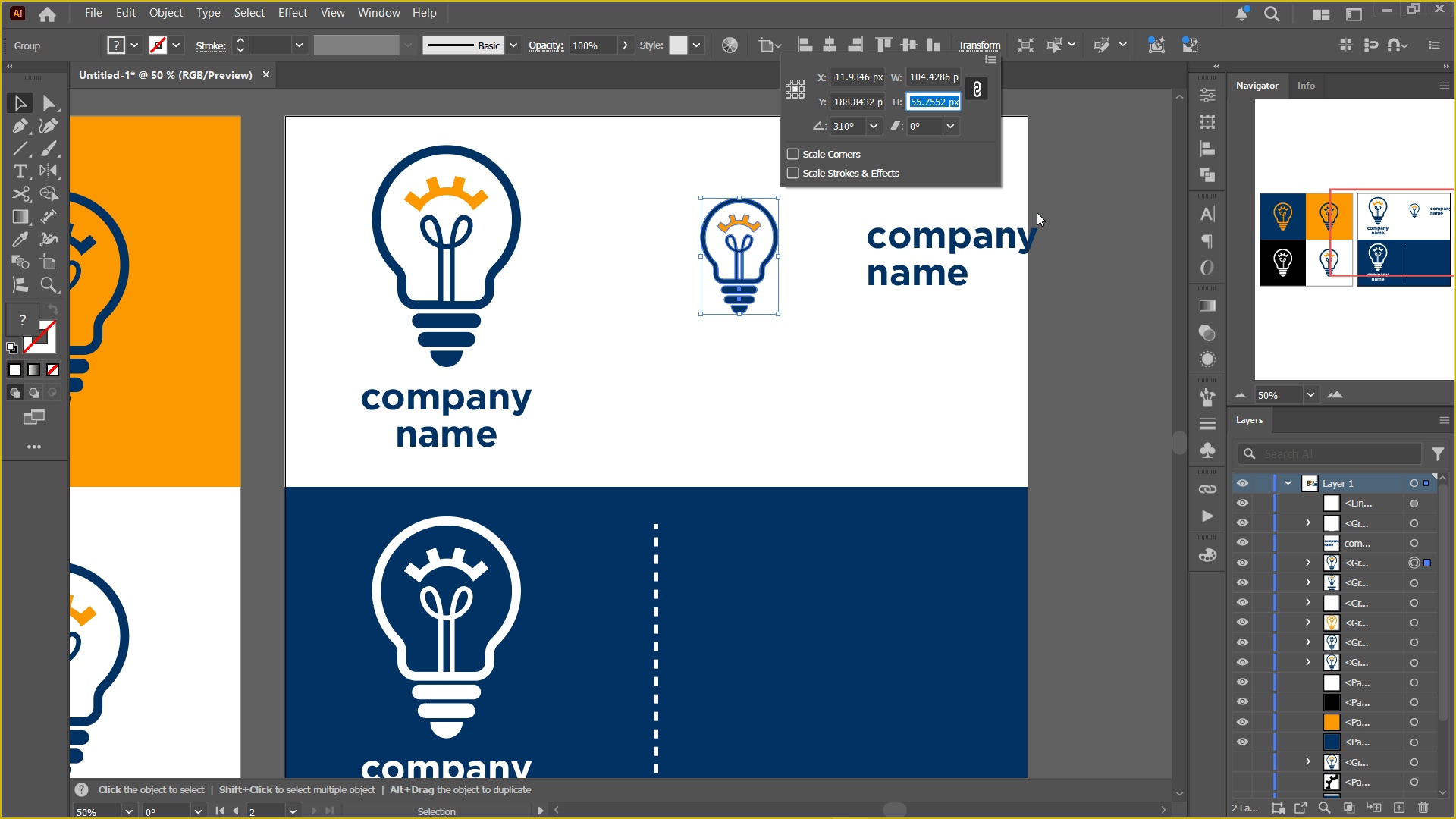 
key(Numpad1)
 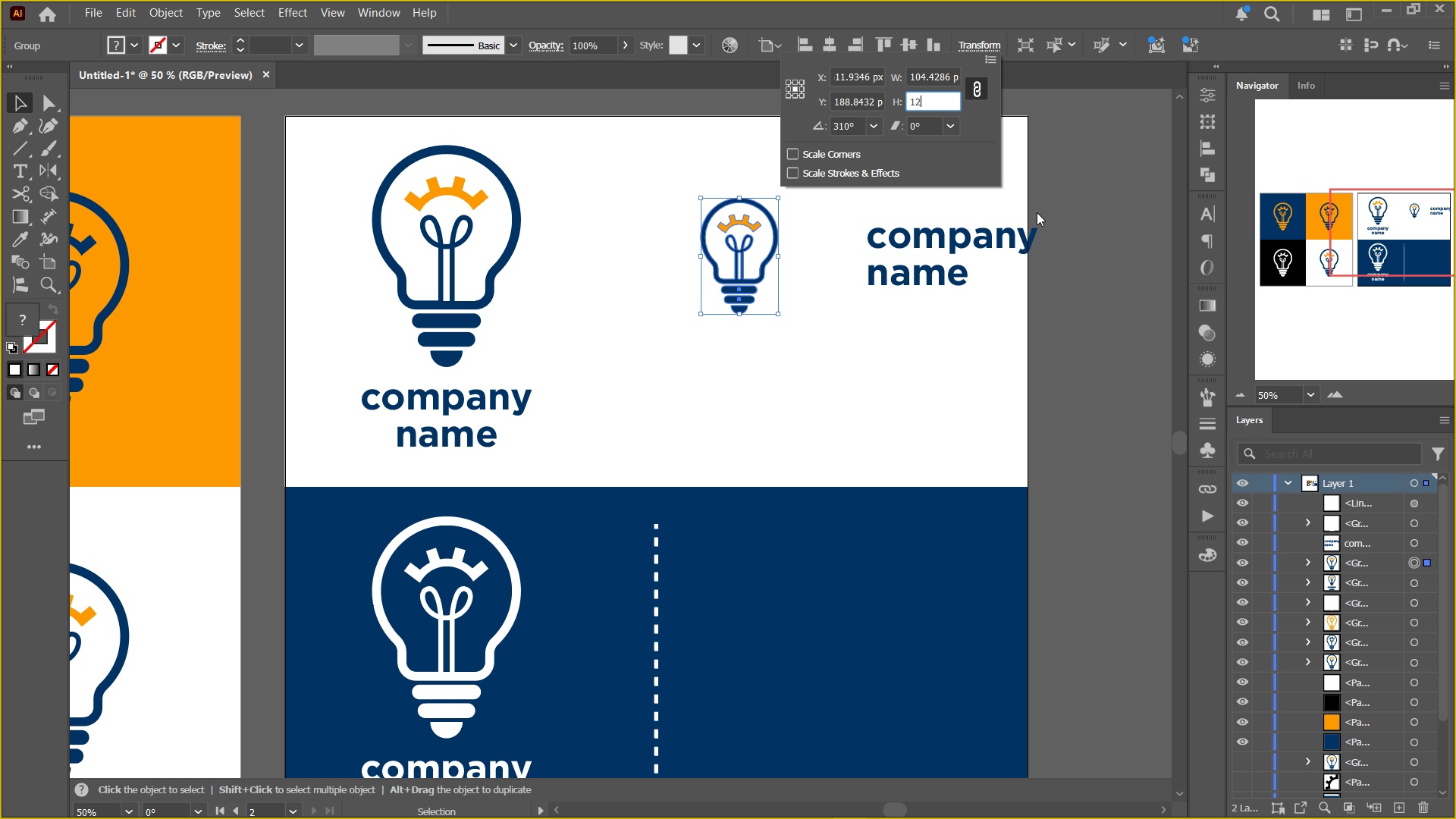 
key(Numpad2)
 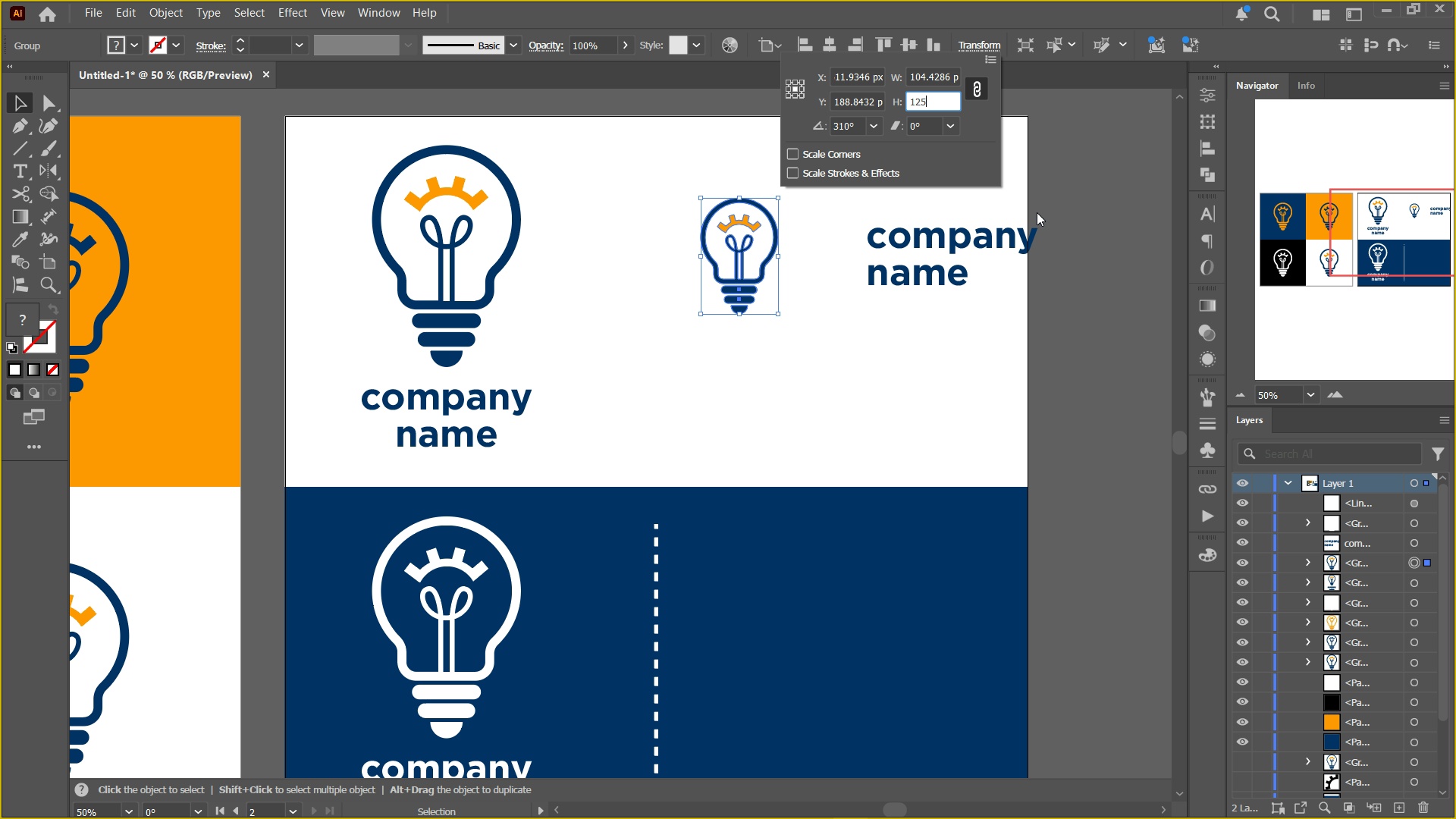 
key(Numpad5)
 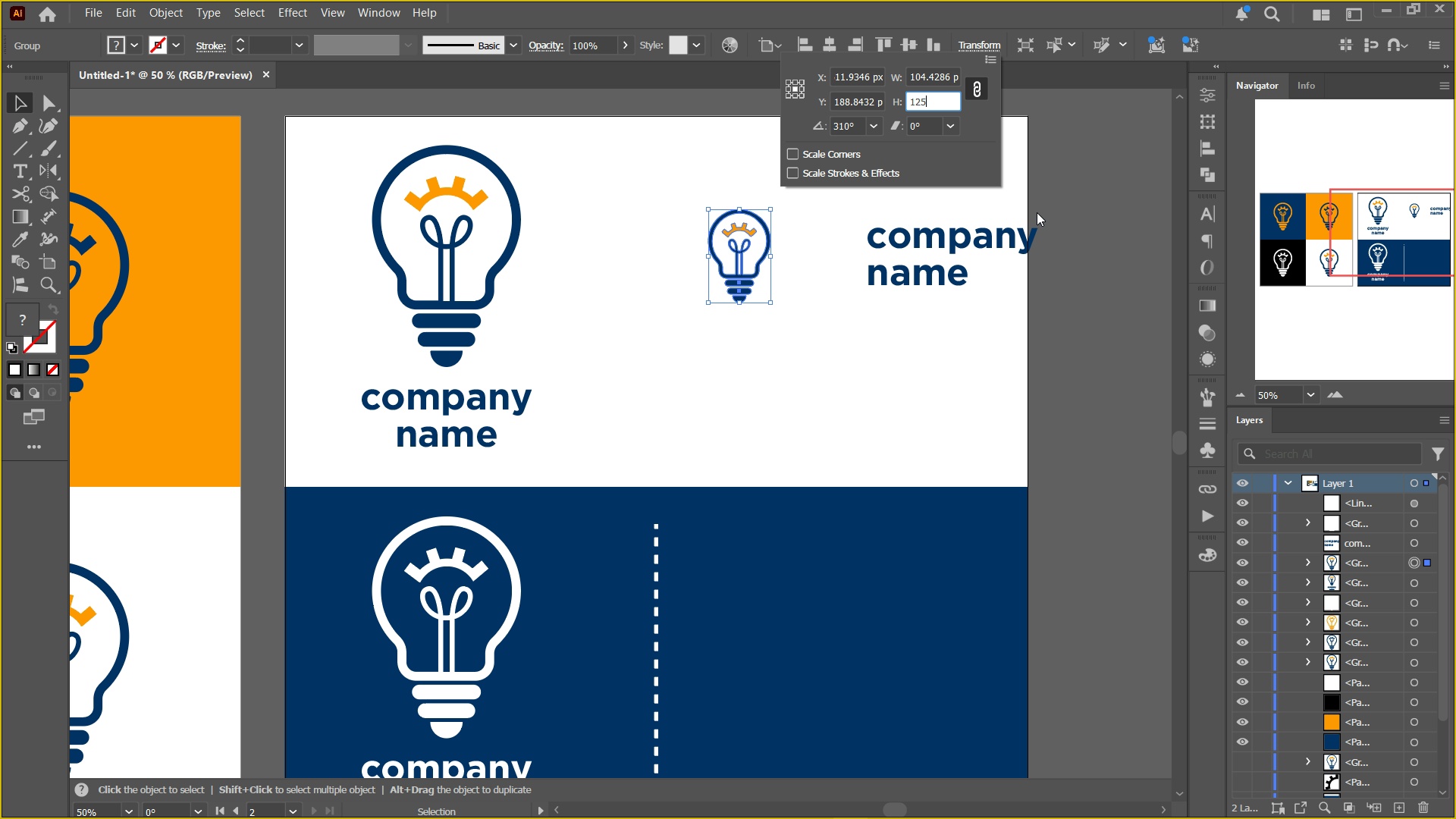 
key(NumpadEnter)
 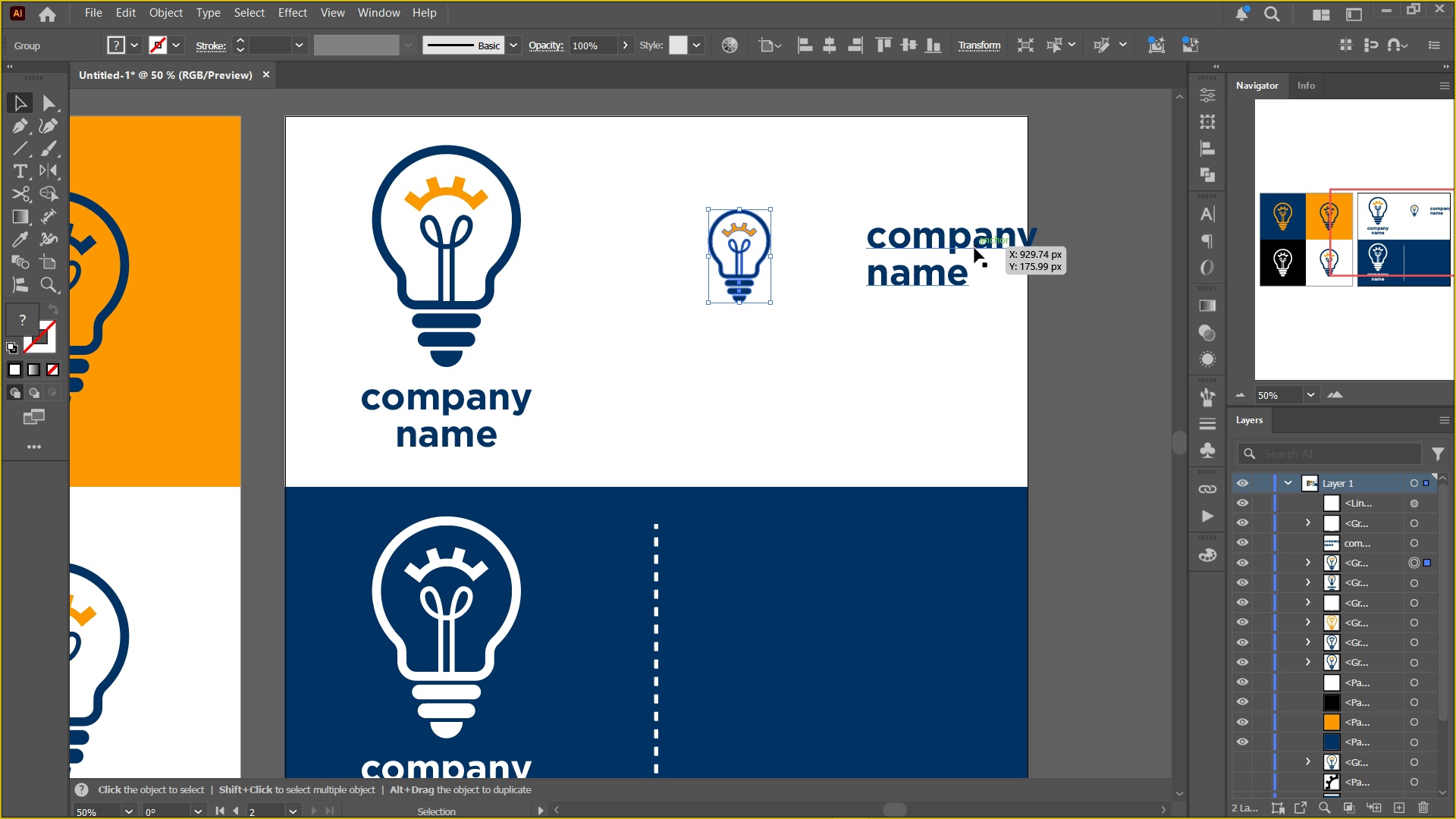 
hold_key(key=ShiftLeft, duration=1.5)
 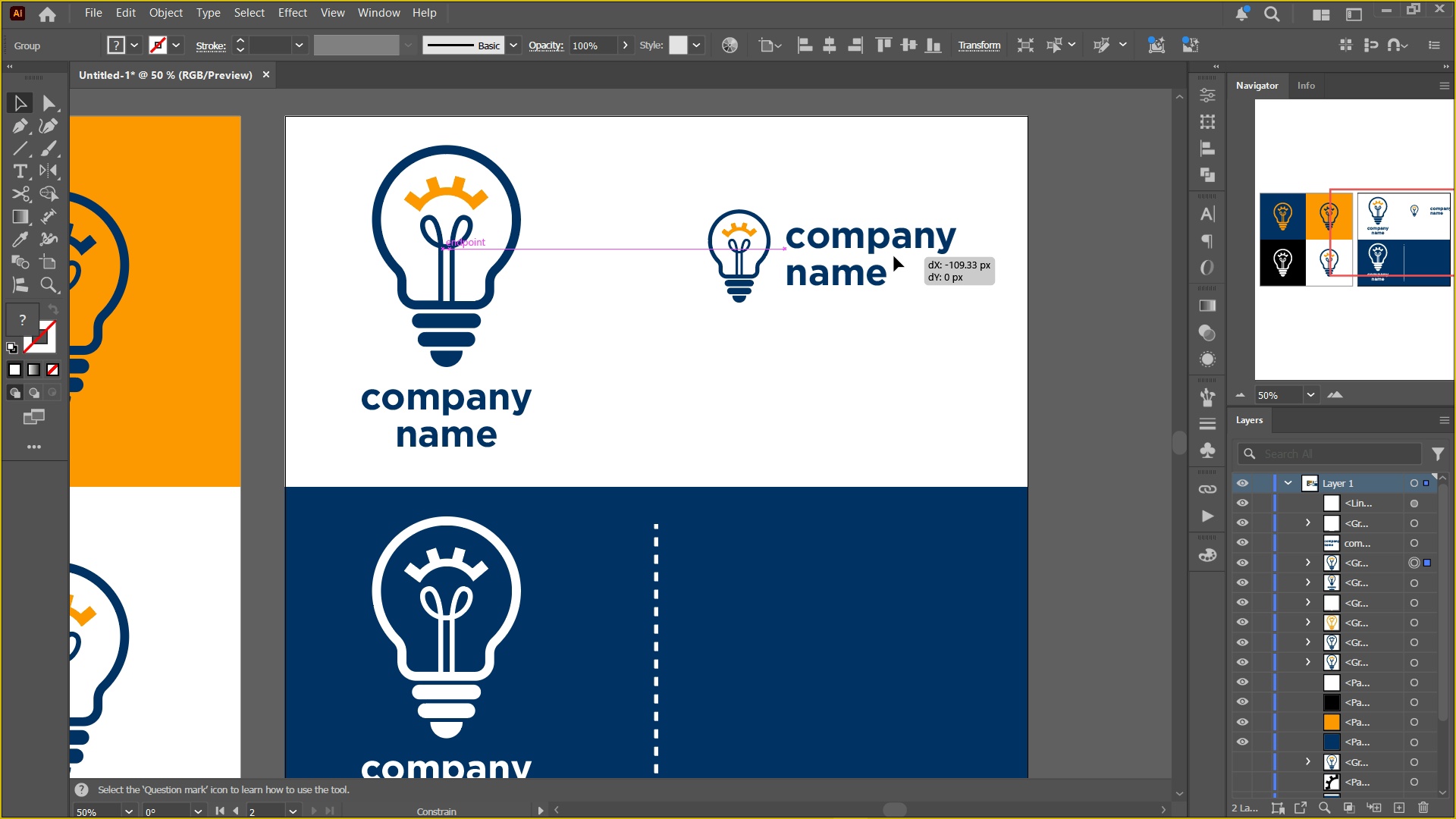 
key(Shift+ShiftLeft)
 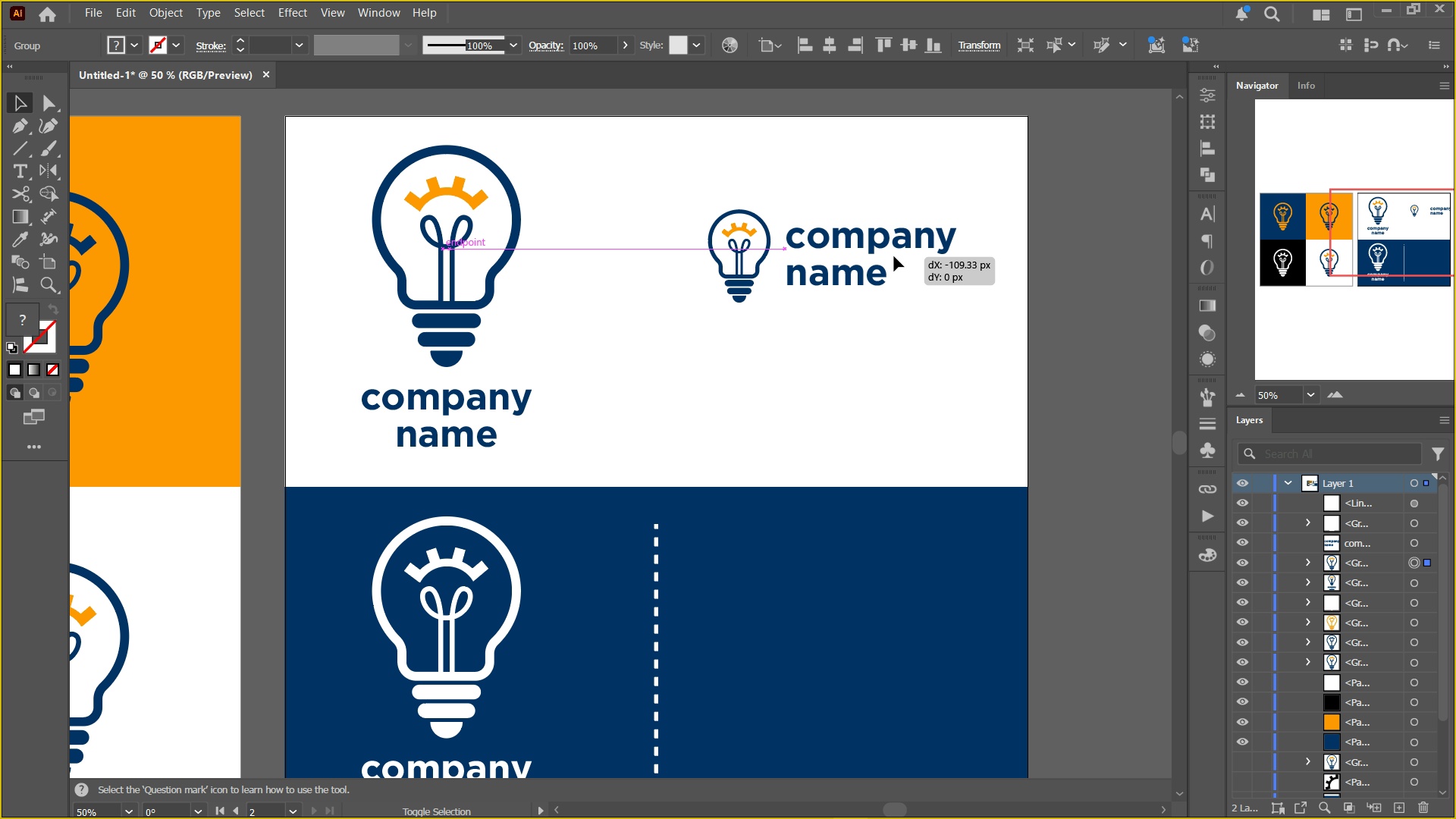 
key(Shift+ShiftLeft)
 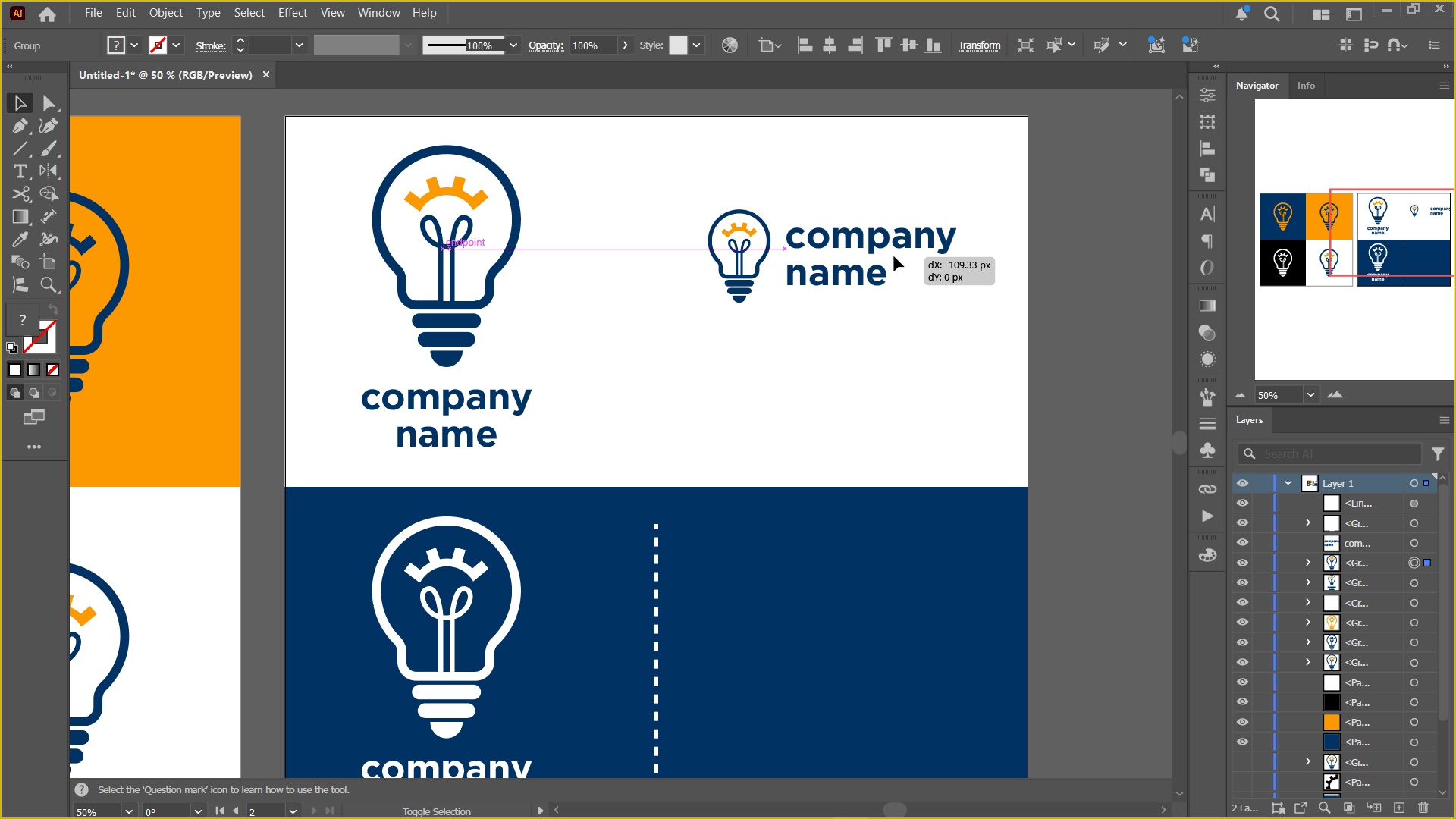 
key(Shift+ShiftLeft)
 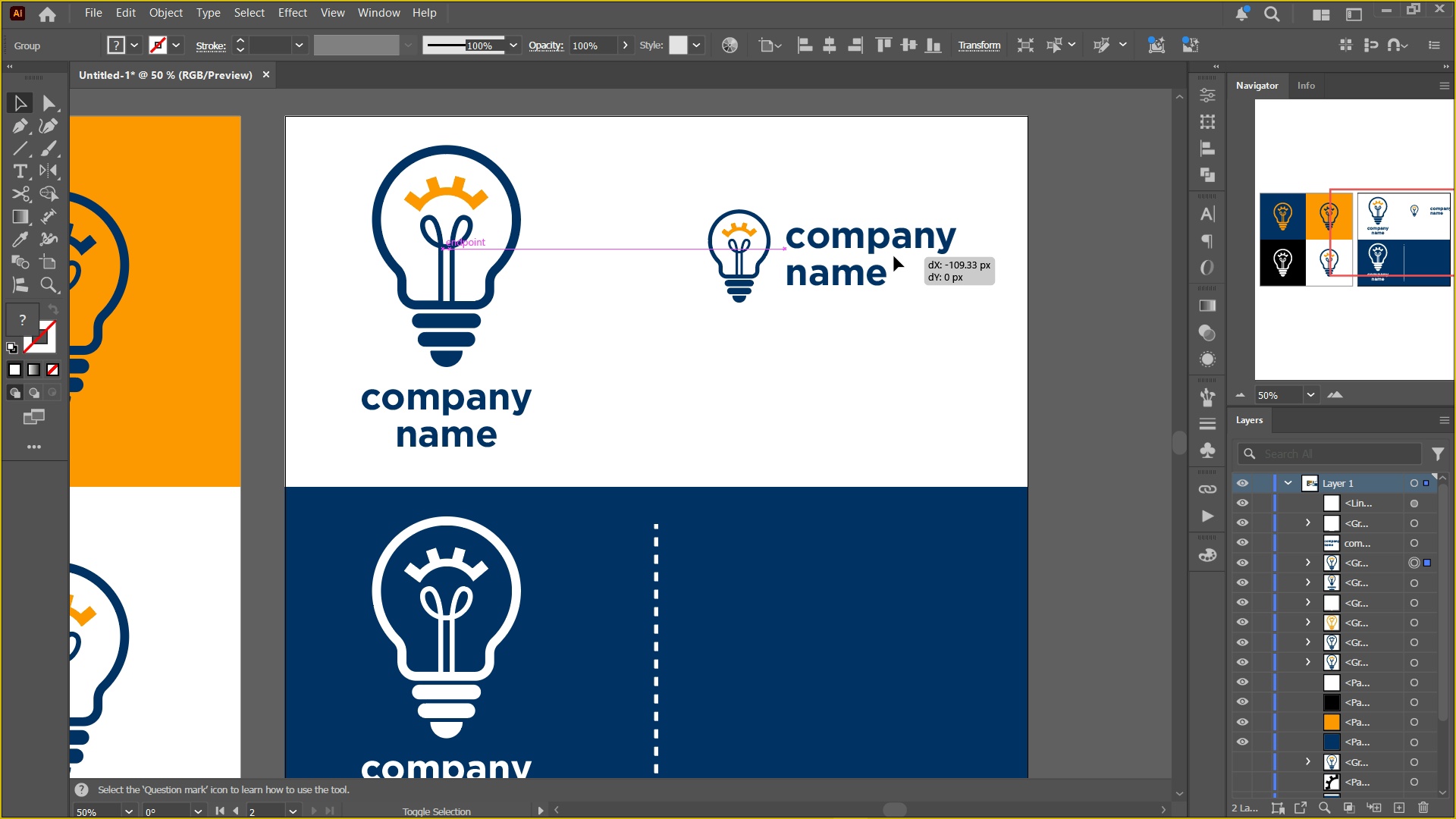 
key(Shift+ShiftLeft)
 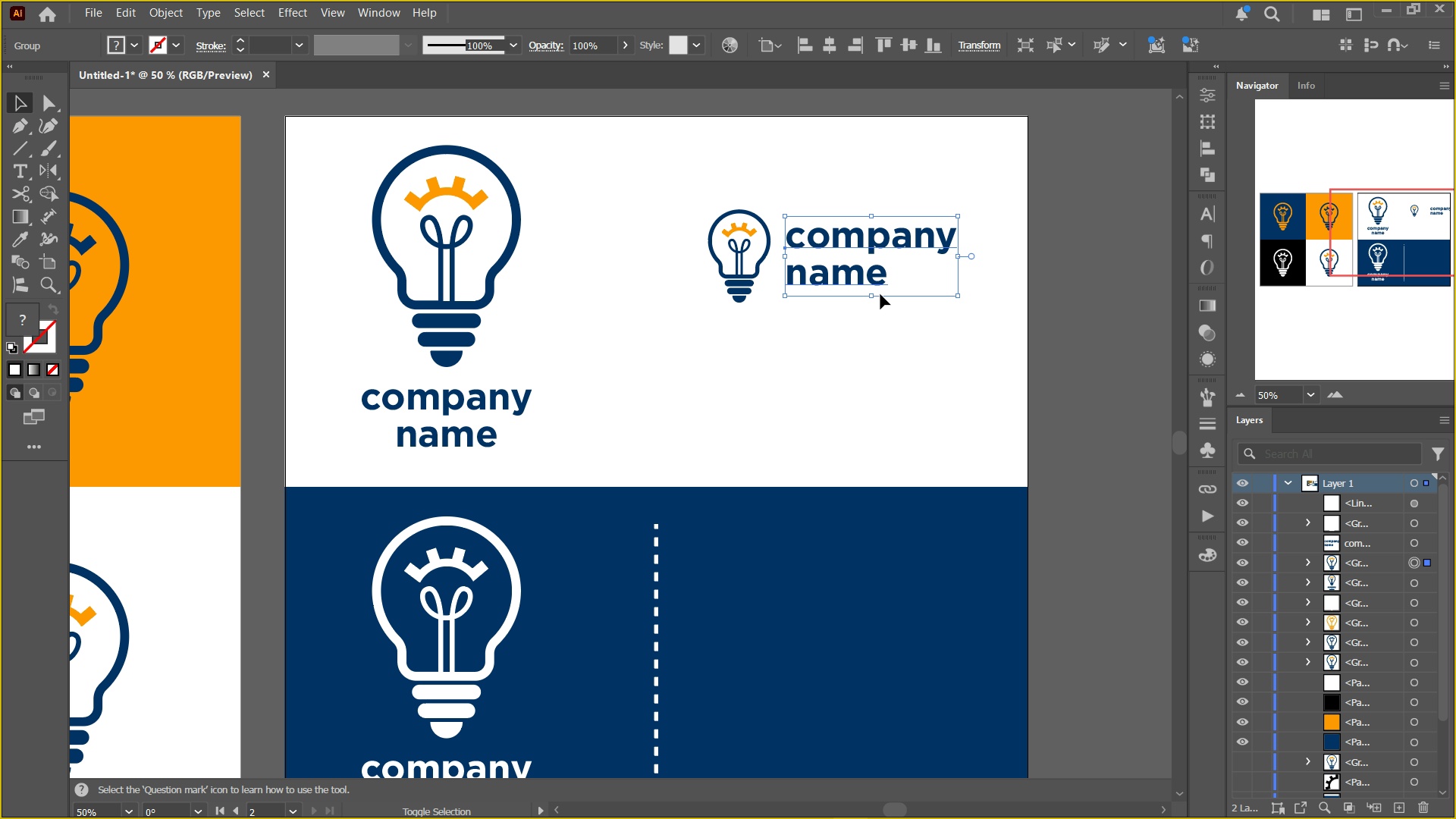 
key(Shift+ShiftLeft)
 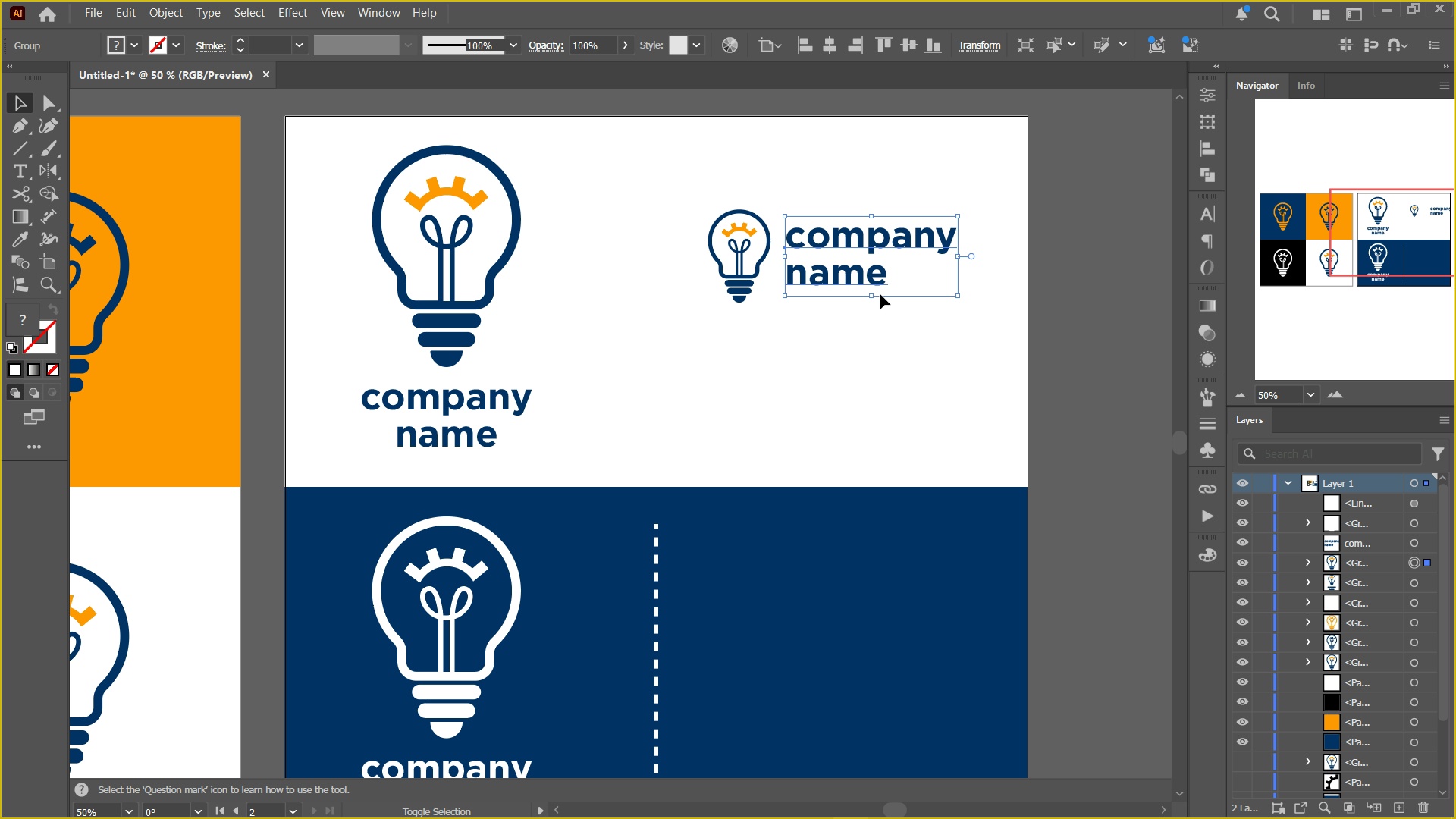 
key(Shift+ShiftLeft)
 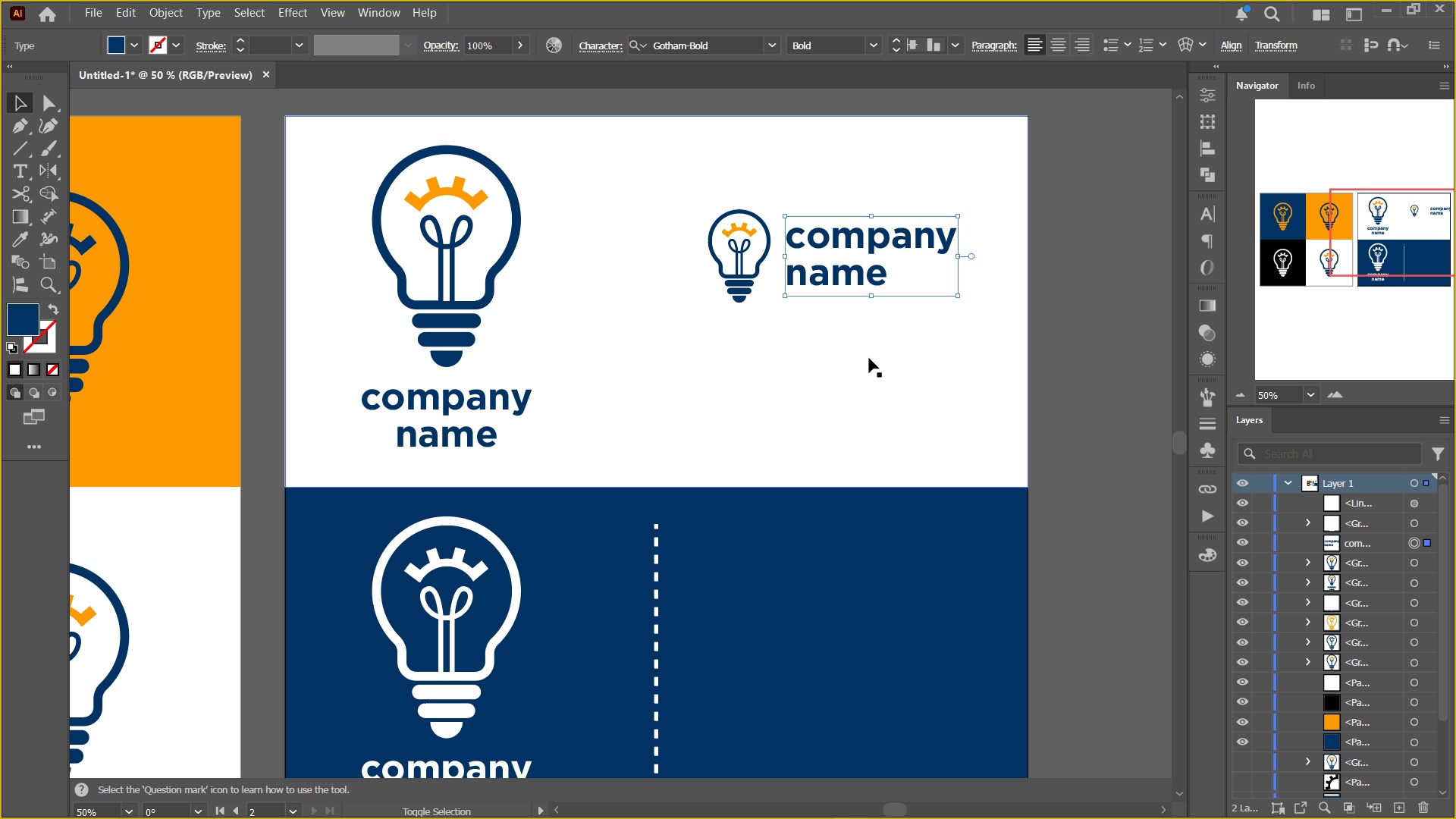 
left_click([869, 358])
 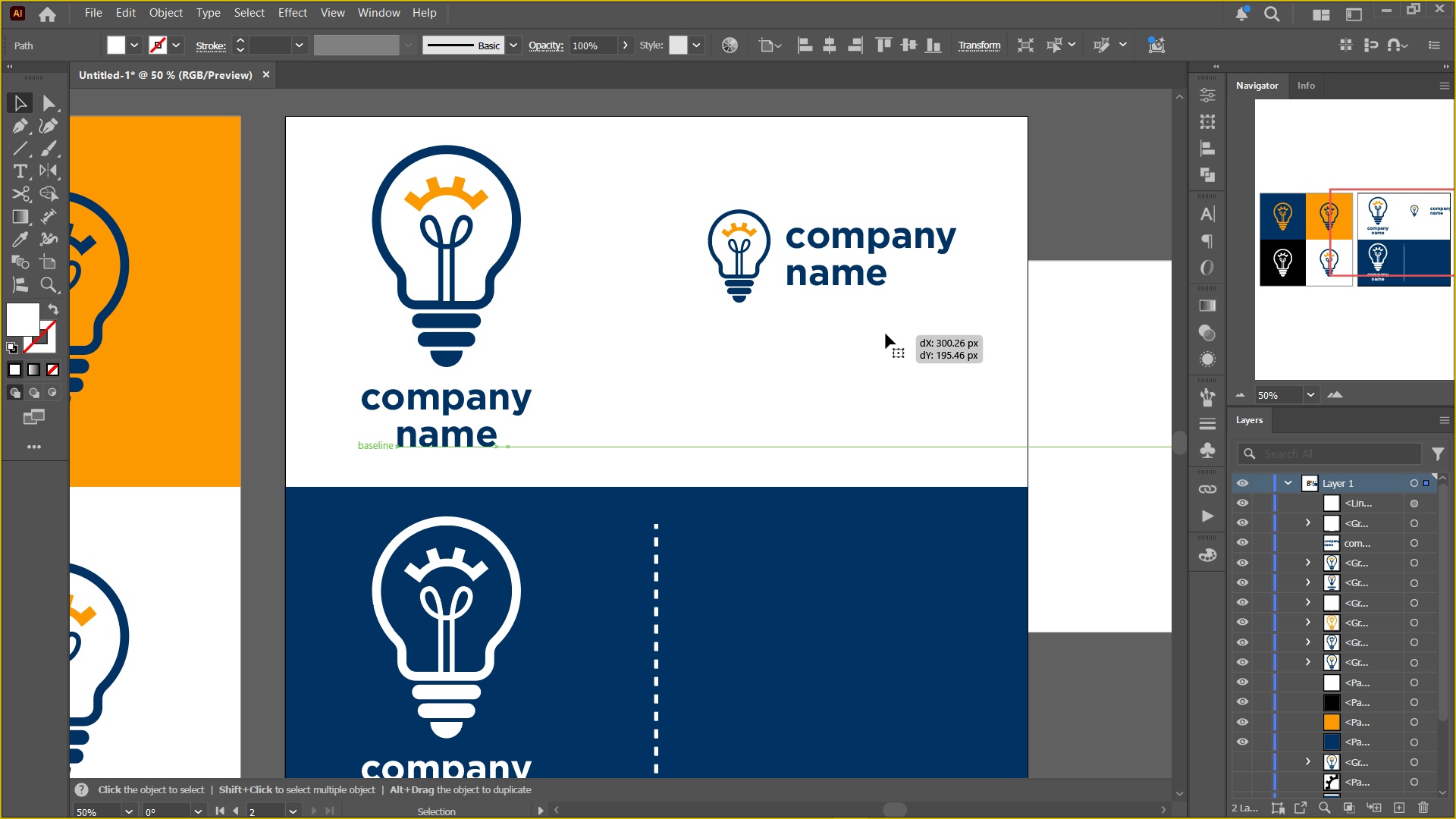 
key(Control+ControlLeft)
 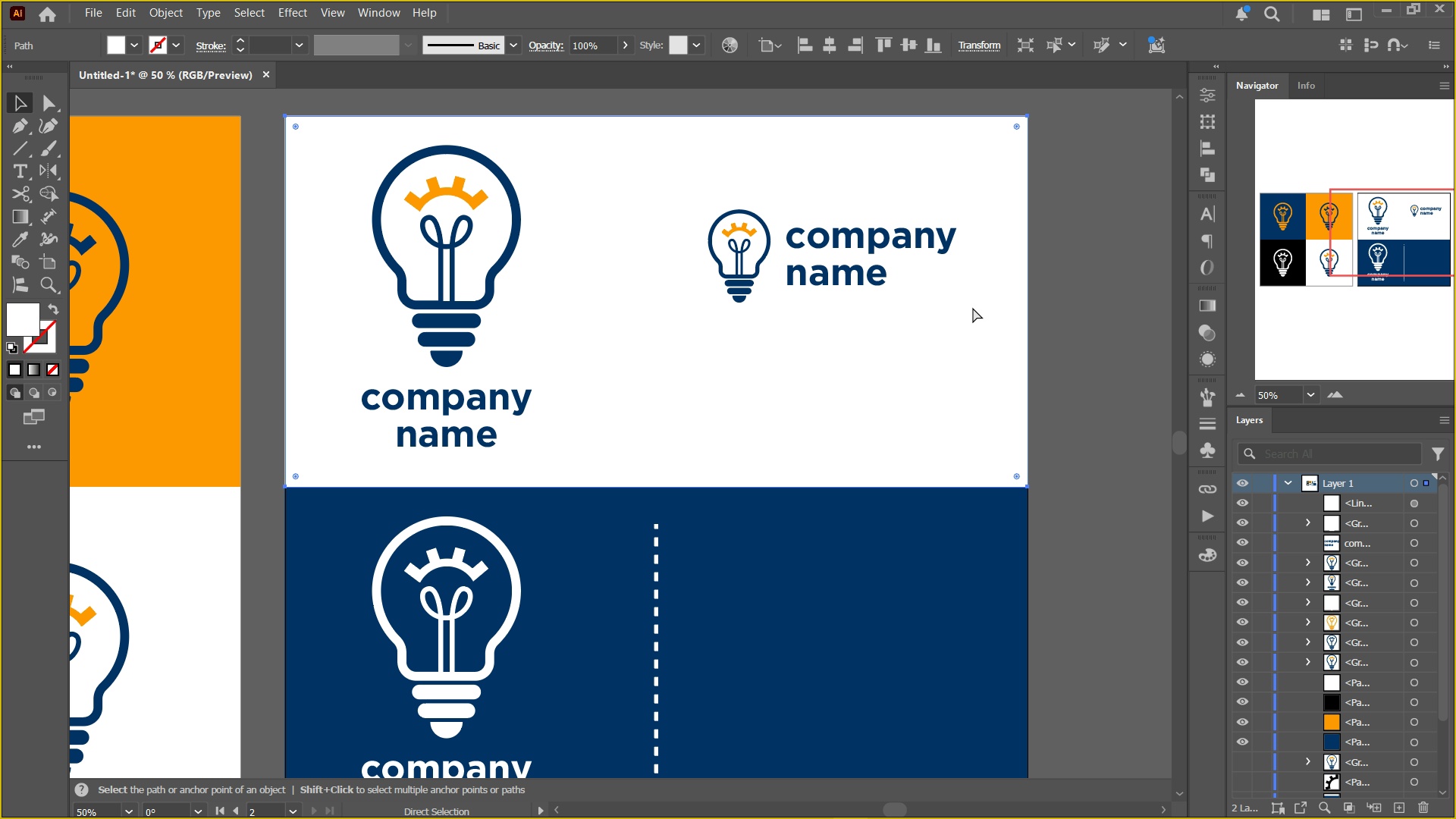 
key(Control+Z)
 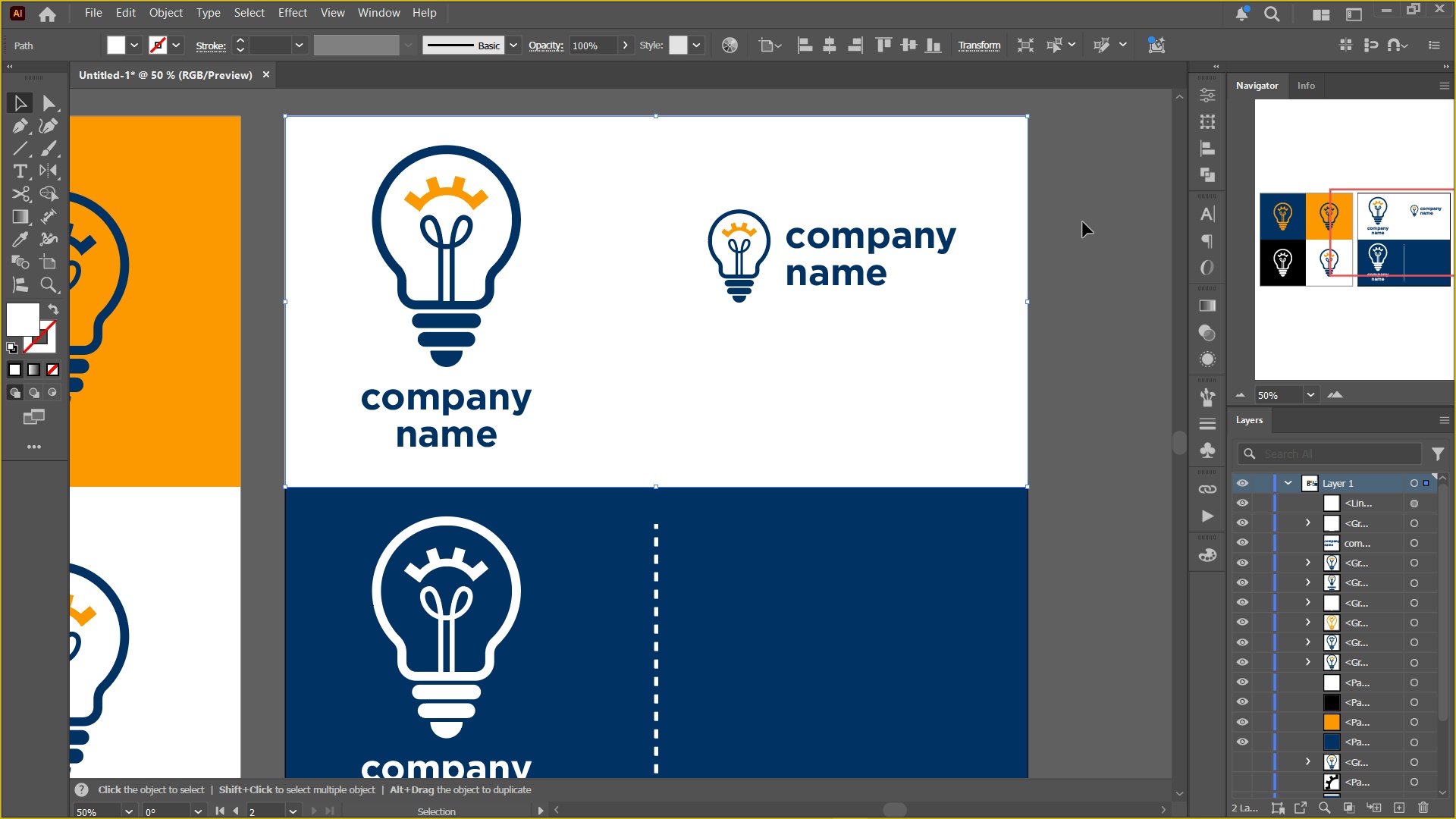 
left_click([1083, 222])
 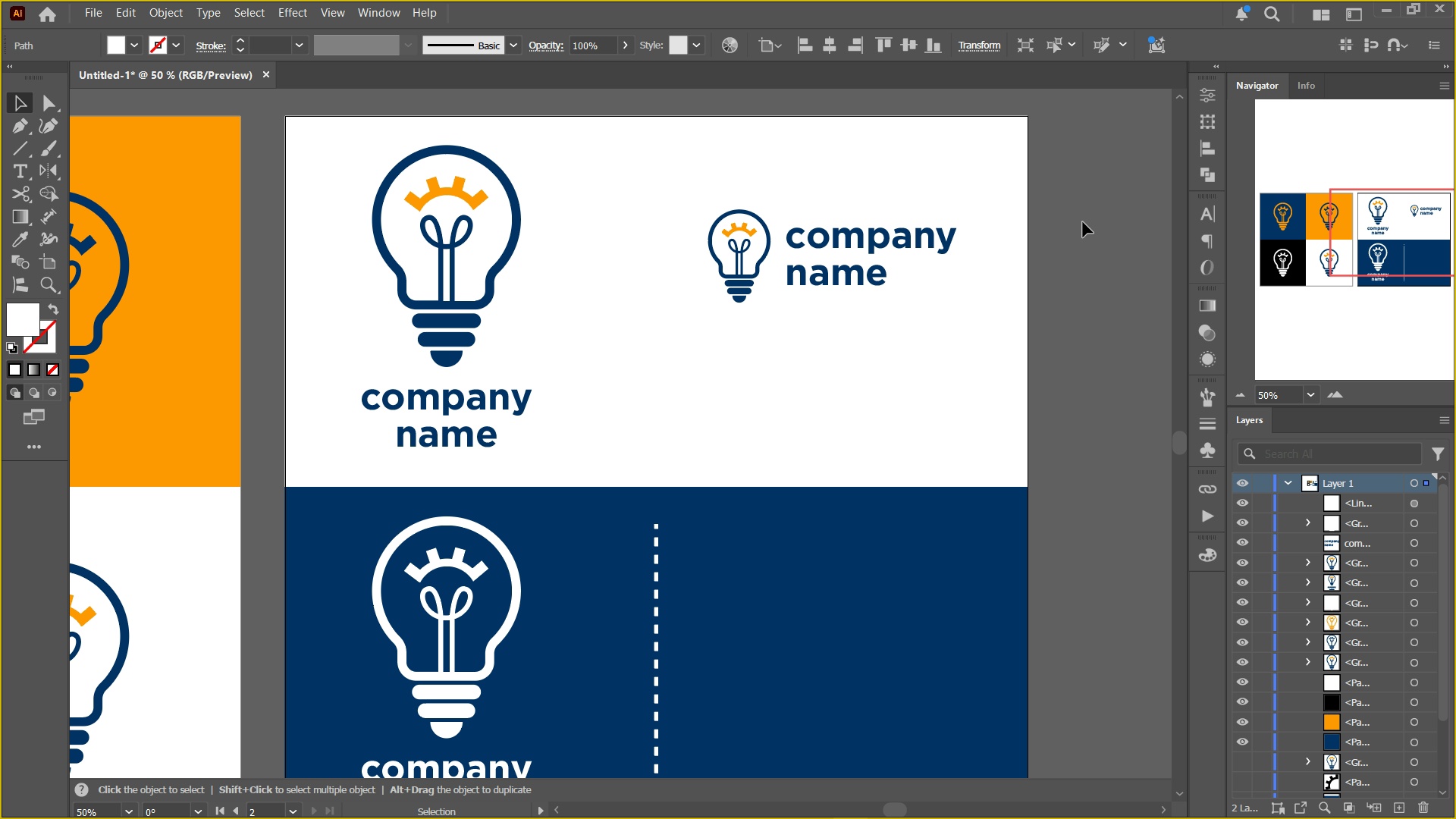 
hold_key(key=Space, duration=0.37)
 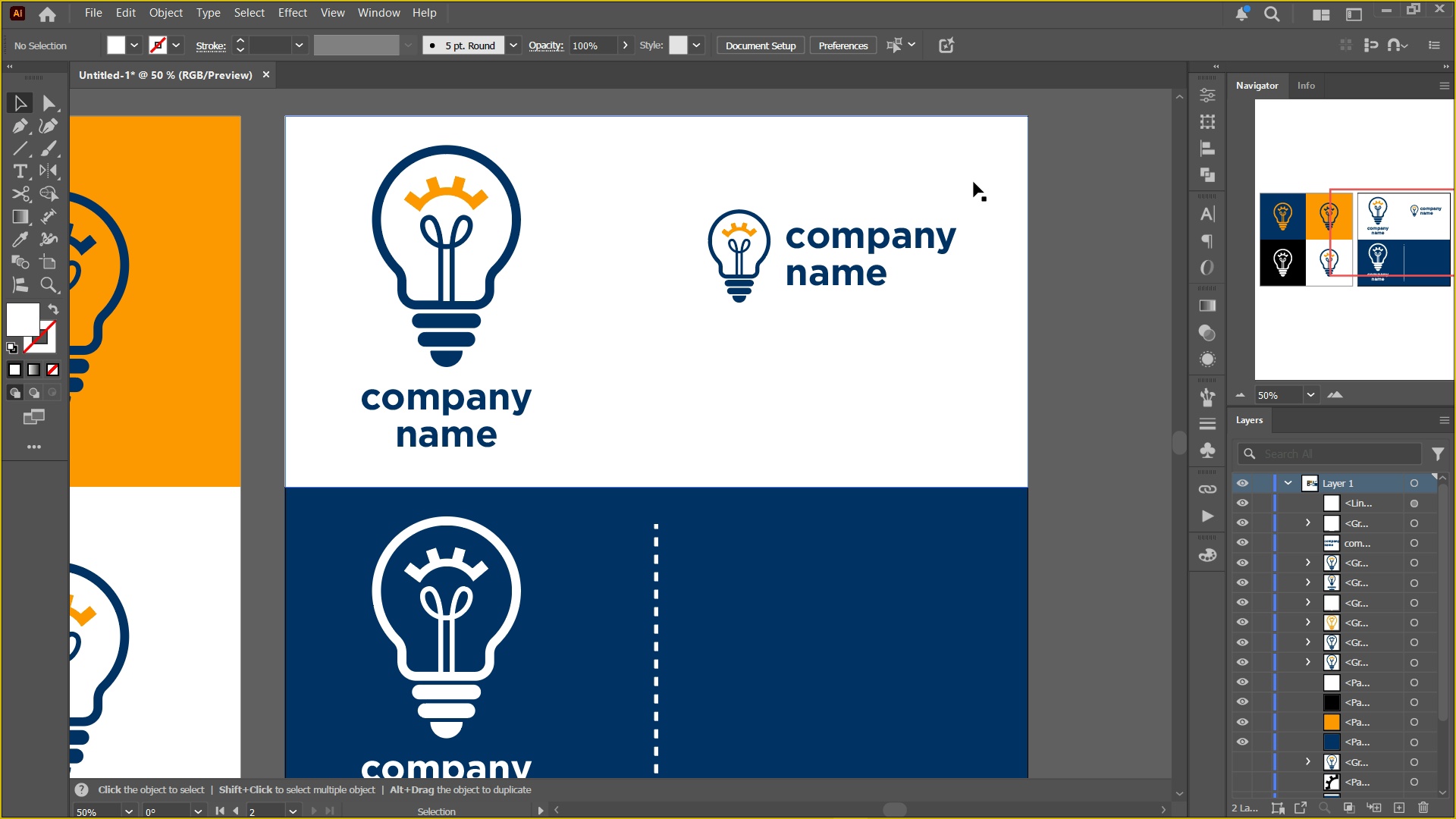 
left_click([974, 182])
 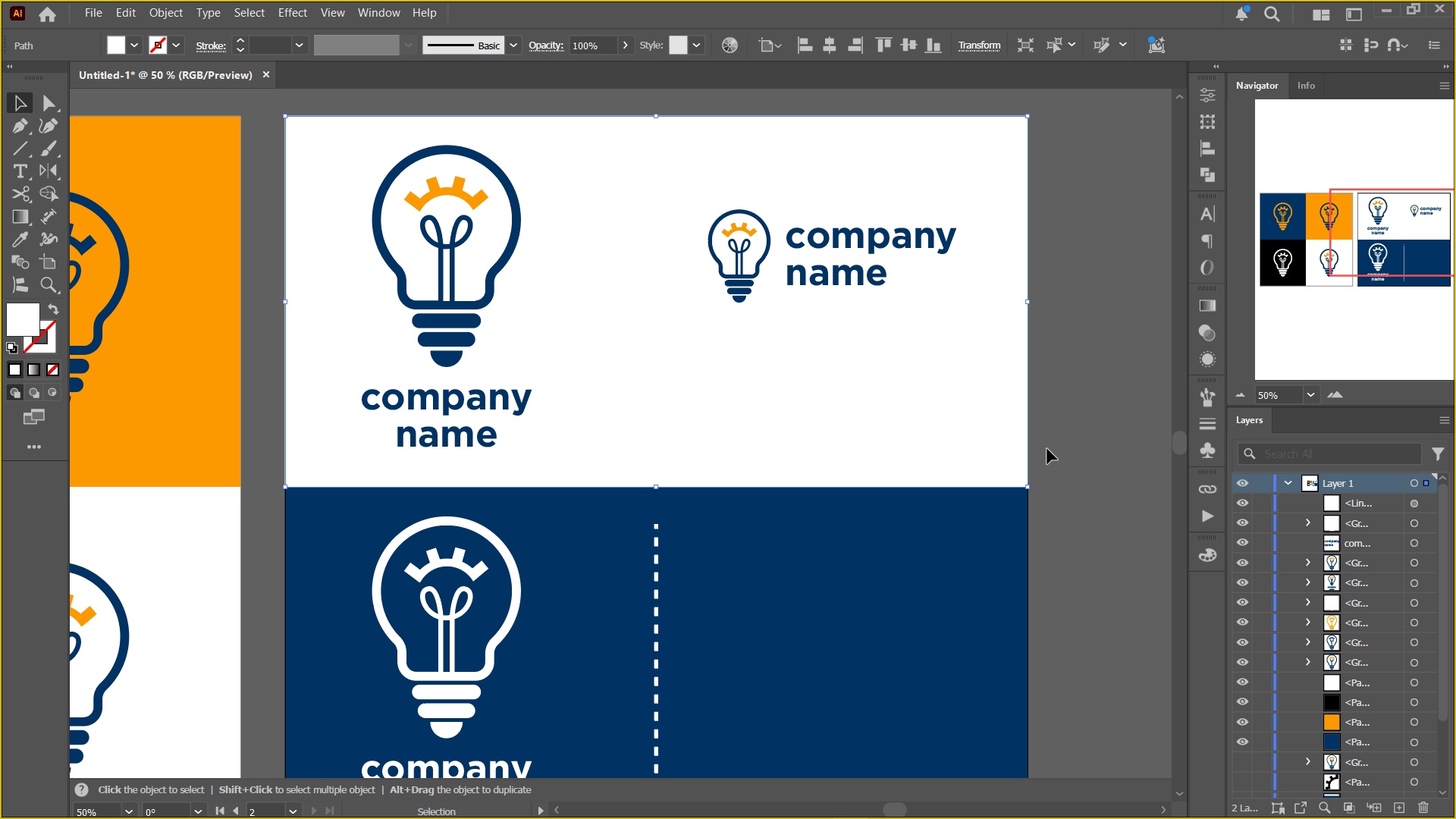 
hold_key(key=ShiftLeft, duration=0.42)
left_click([962, 588])
 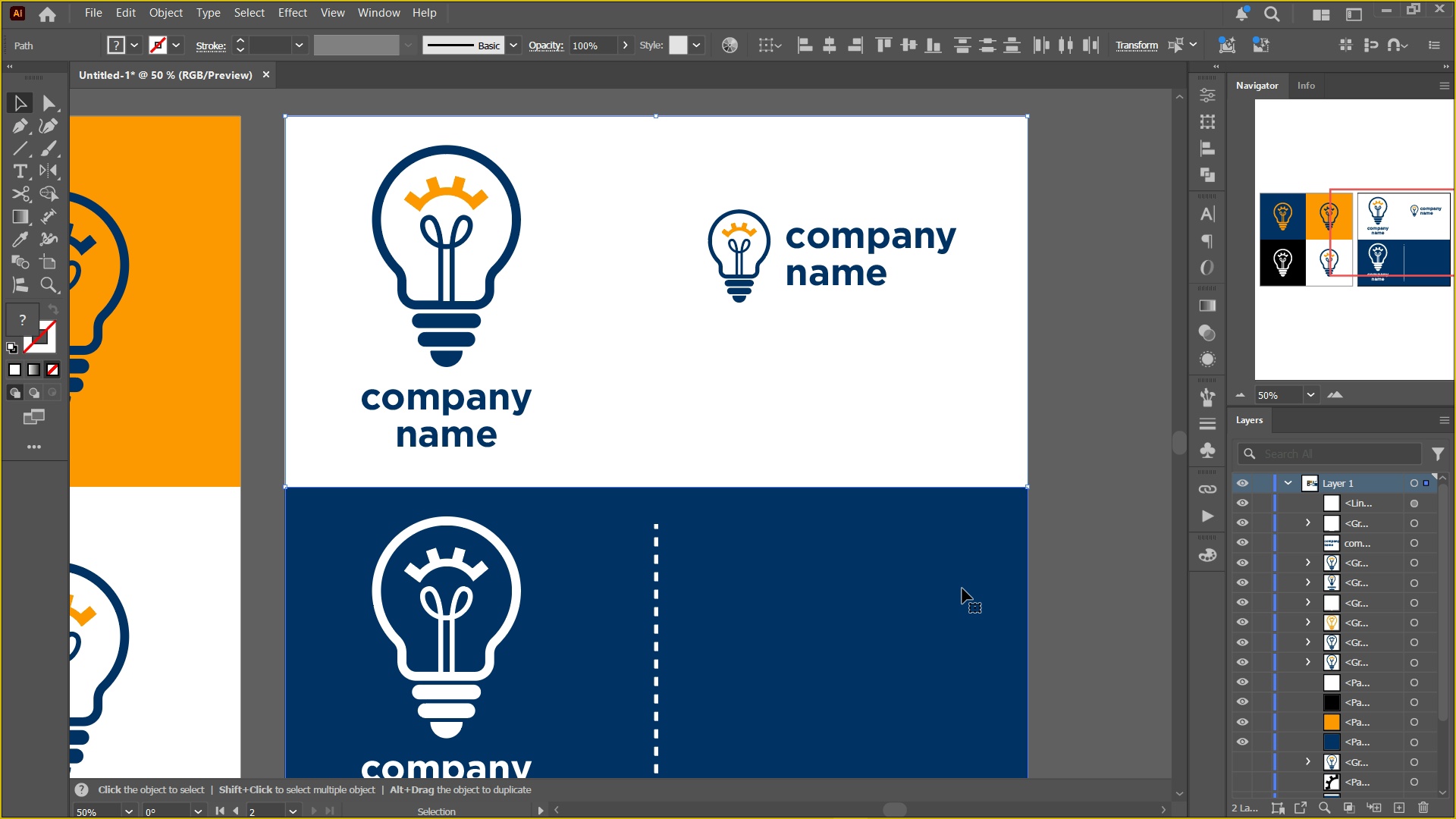 
key(Control+ControlLeft)
 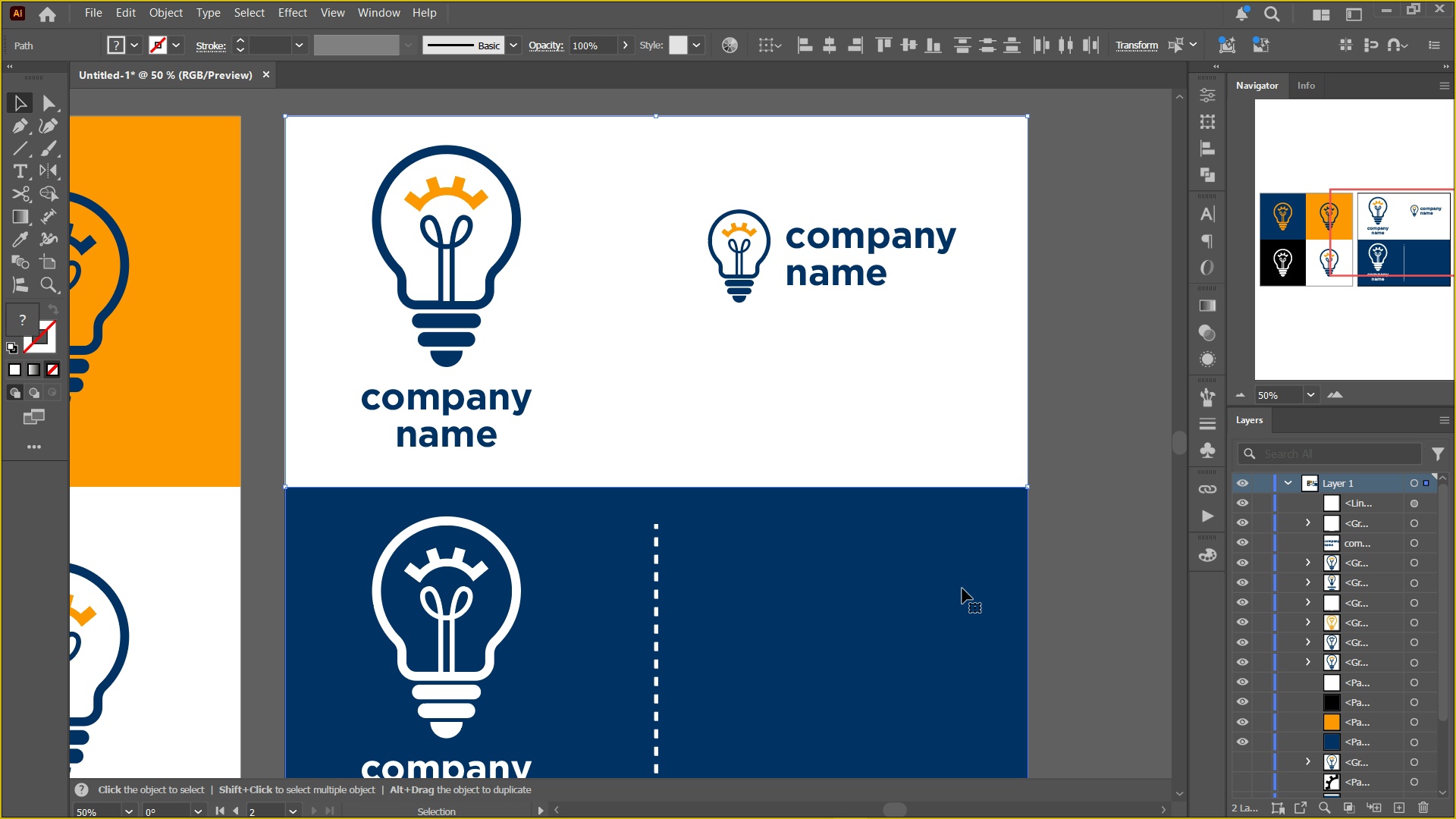 
key(2)
 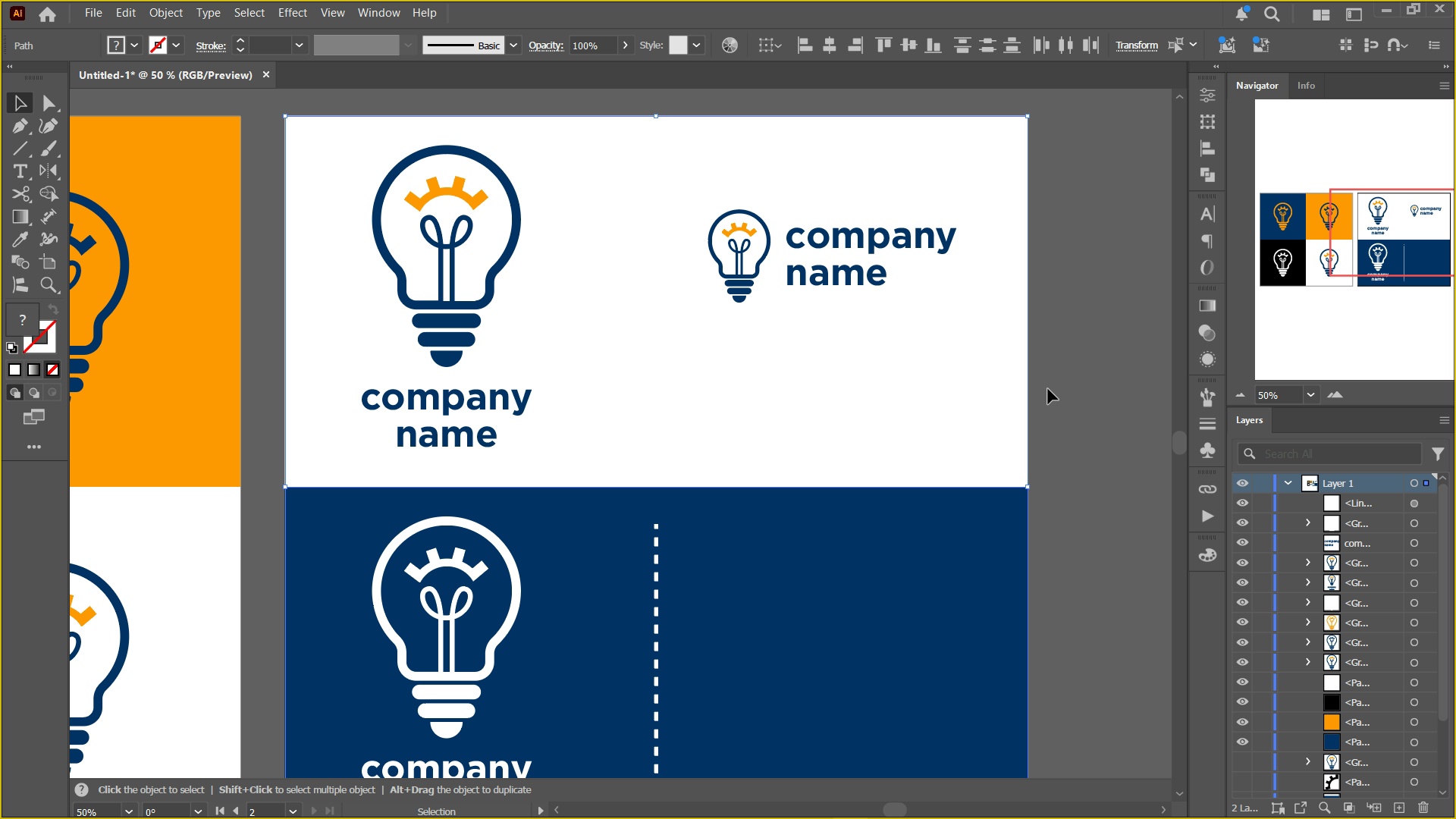 
left_click([1112, 308])
 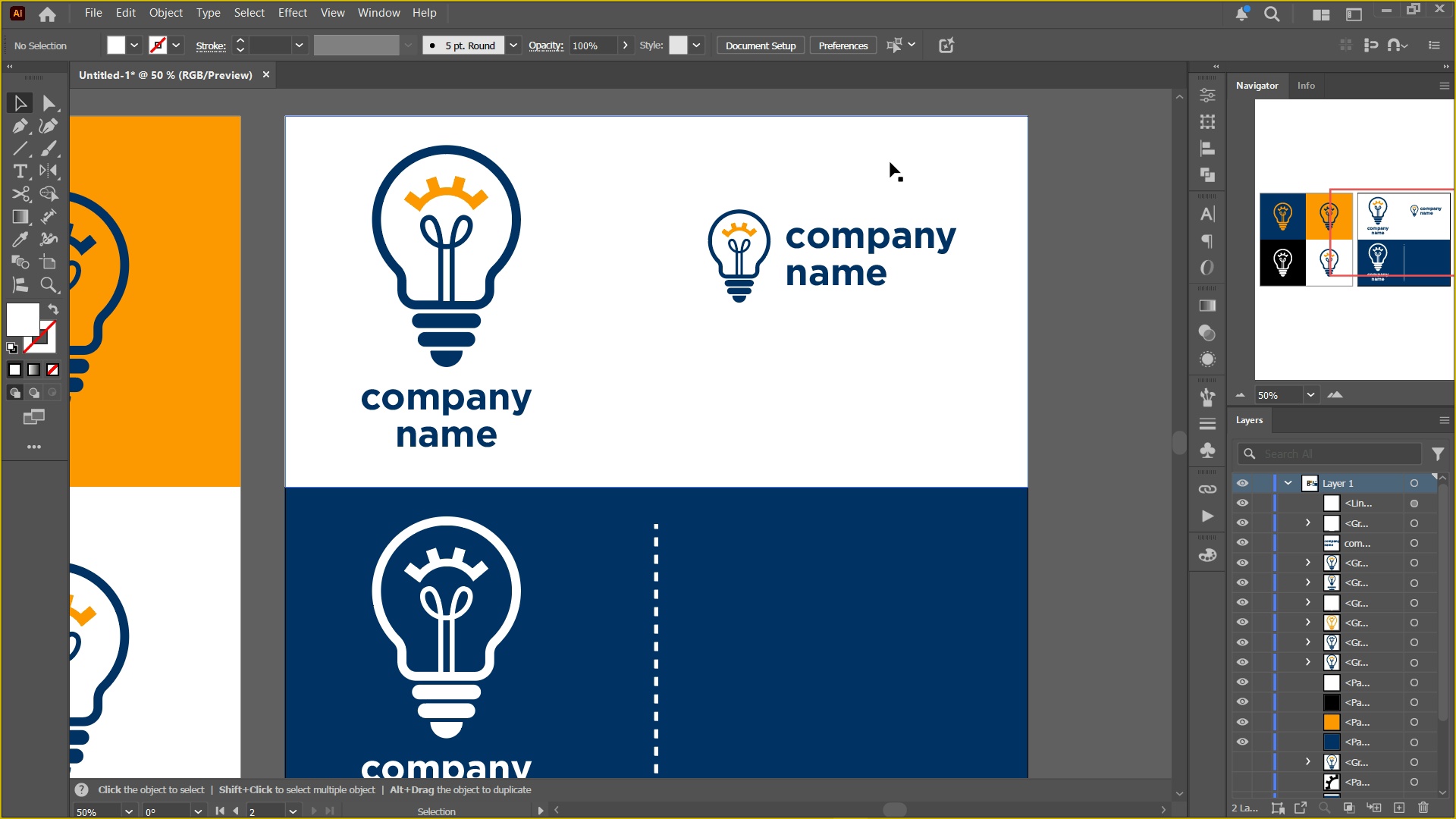 
left_click([894, 149])
 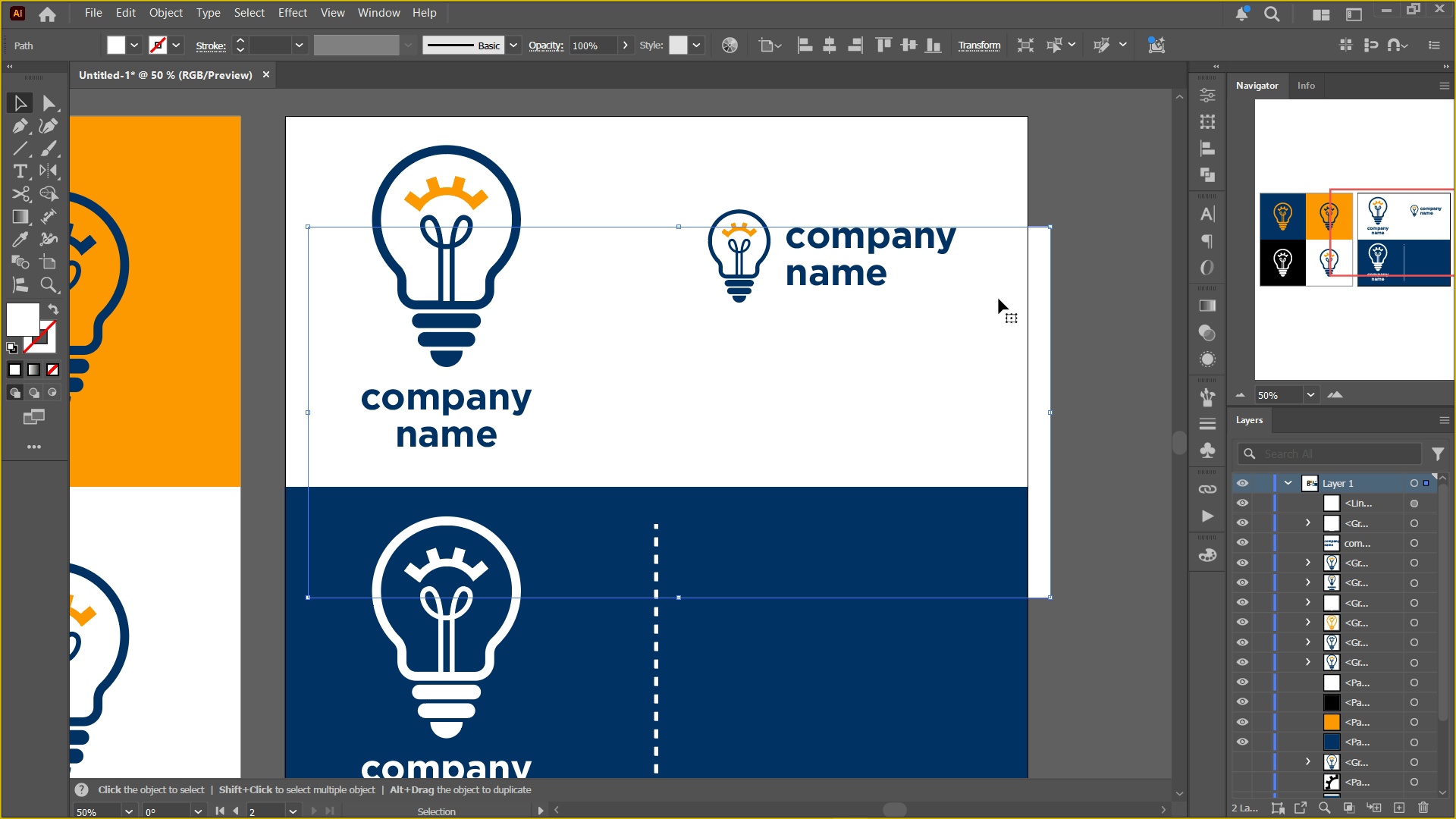 
key(Control+ControlLeft)
 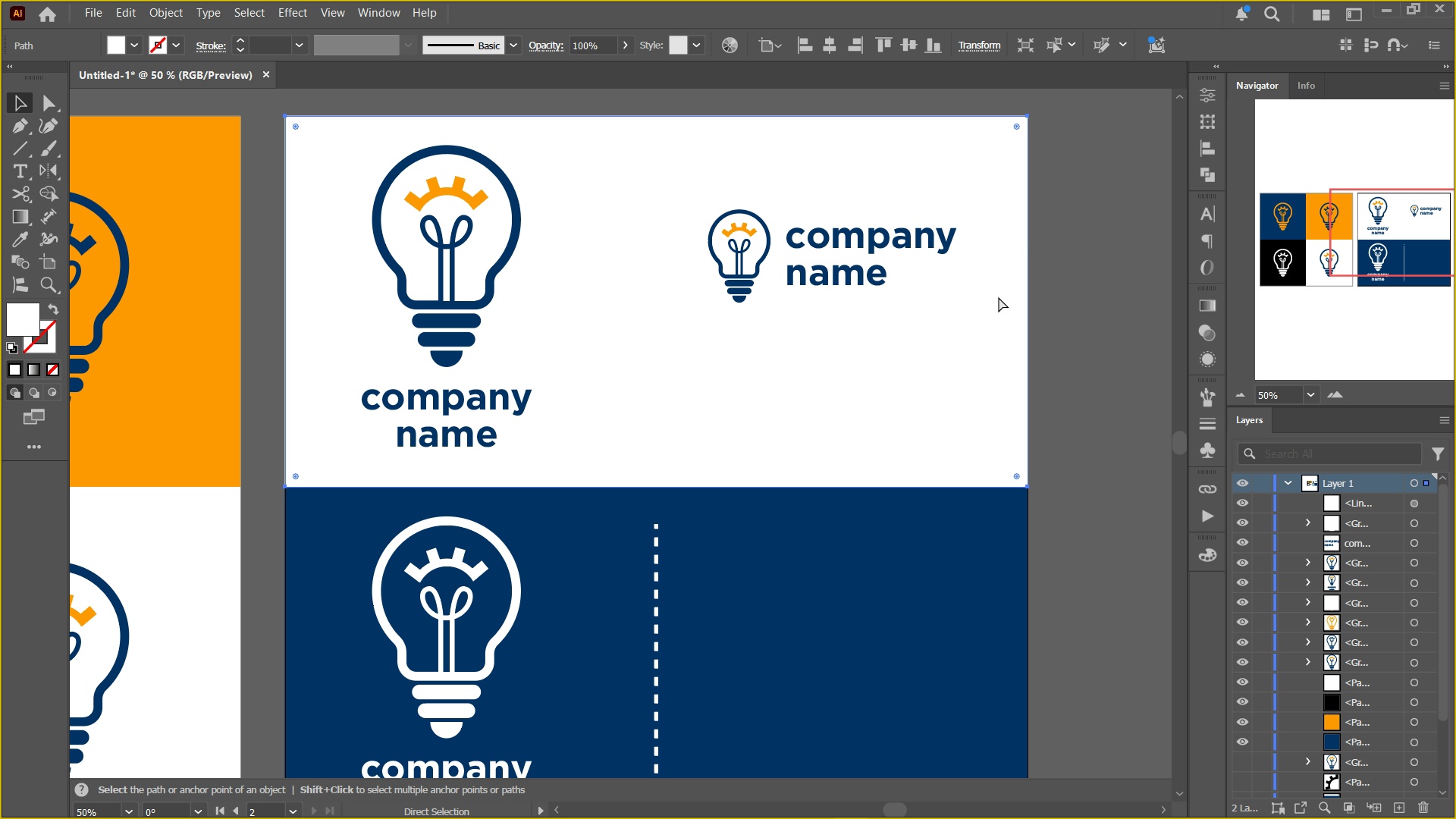 
key(Control+Z)
 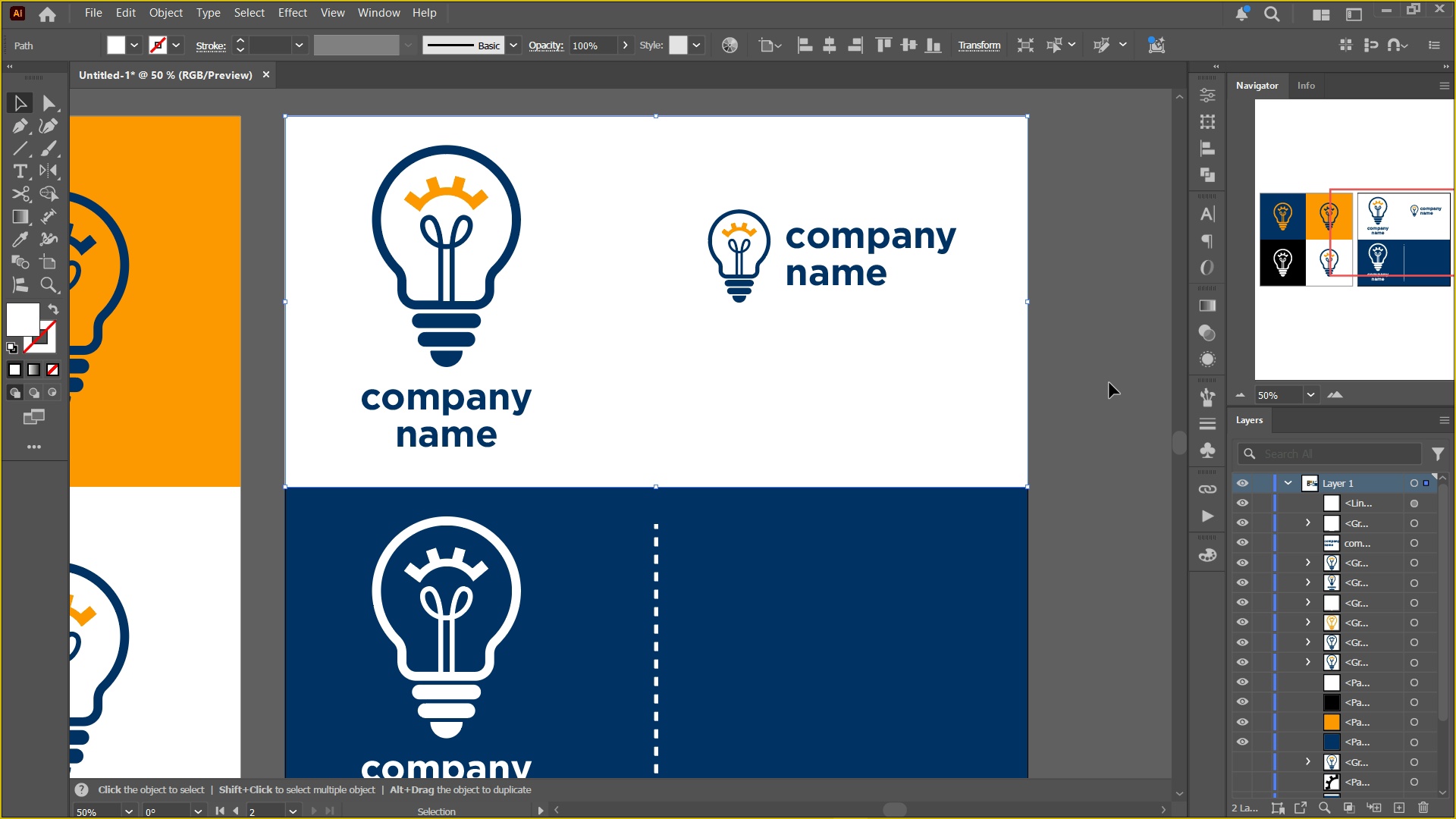 
left_click([1112, 383])
 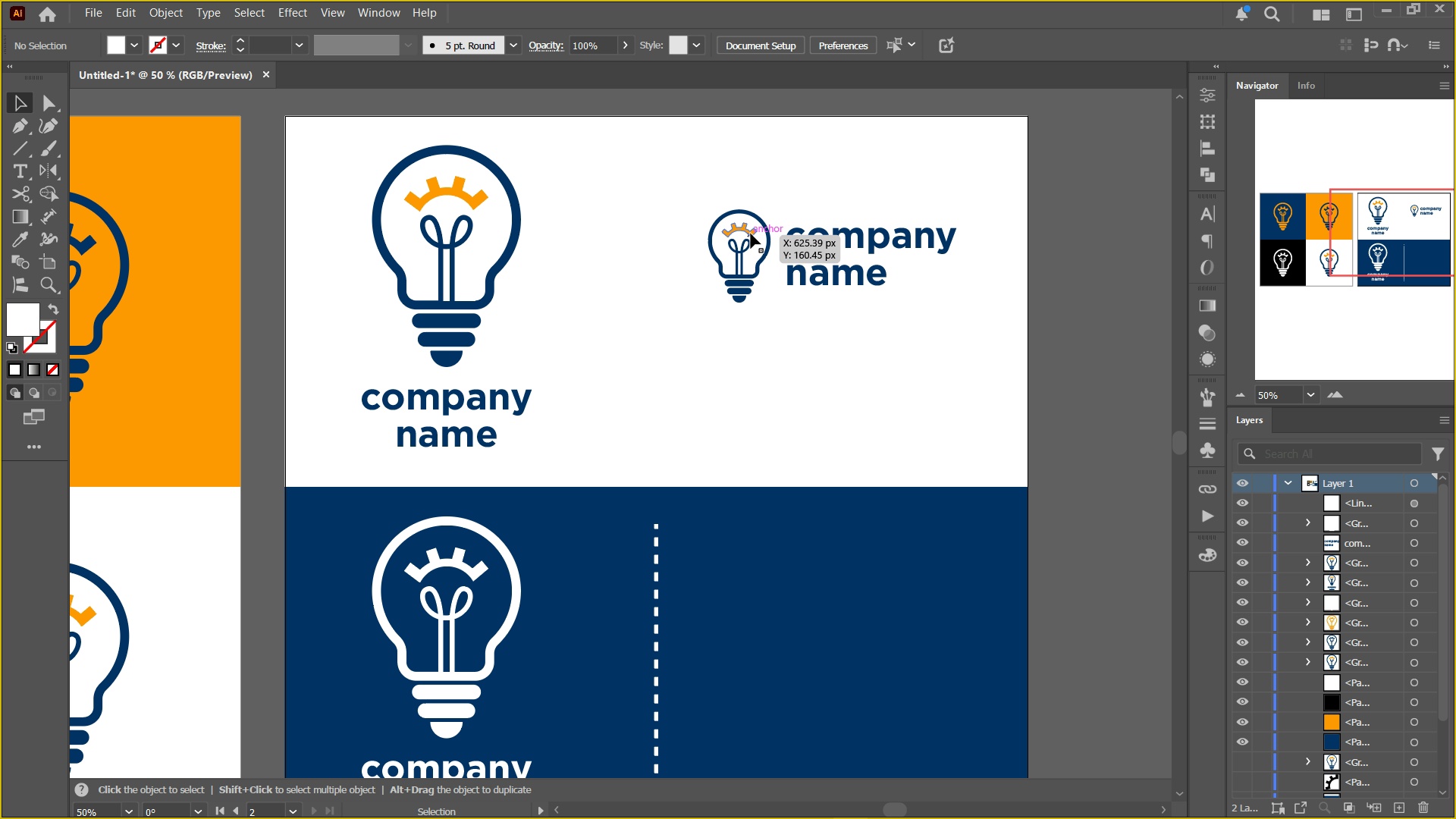 
left_click([751, 234])
 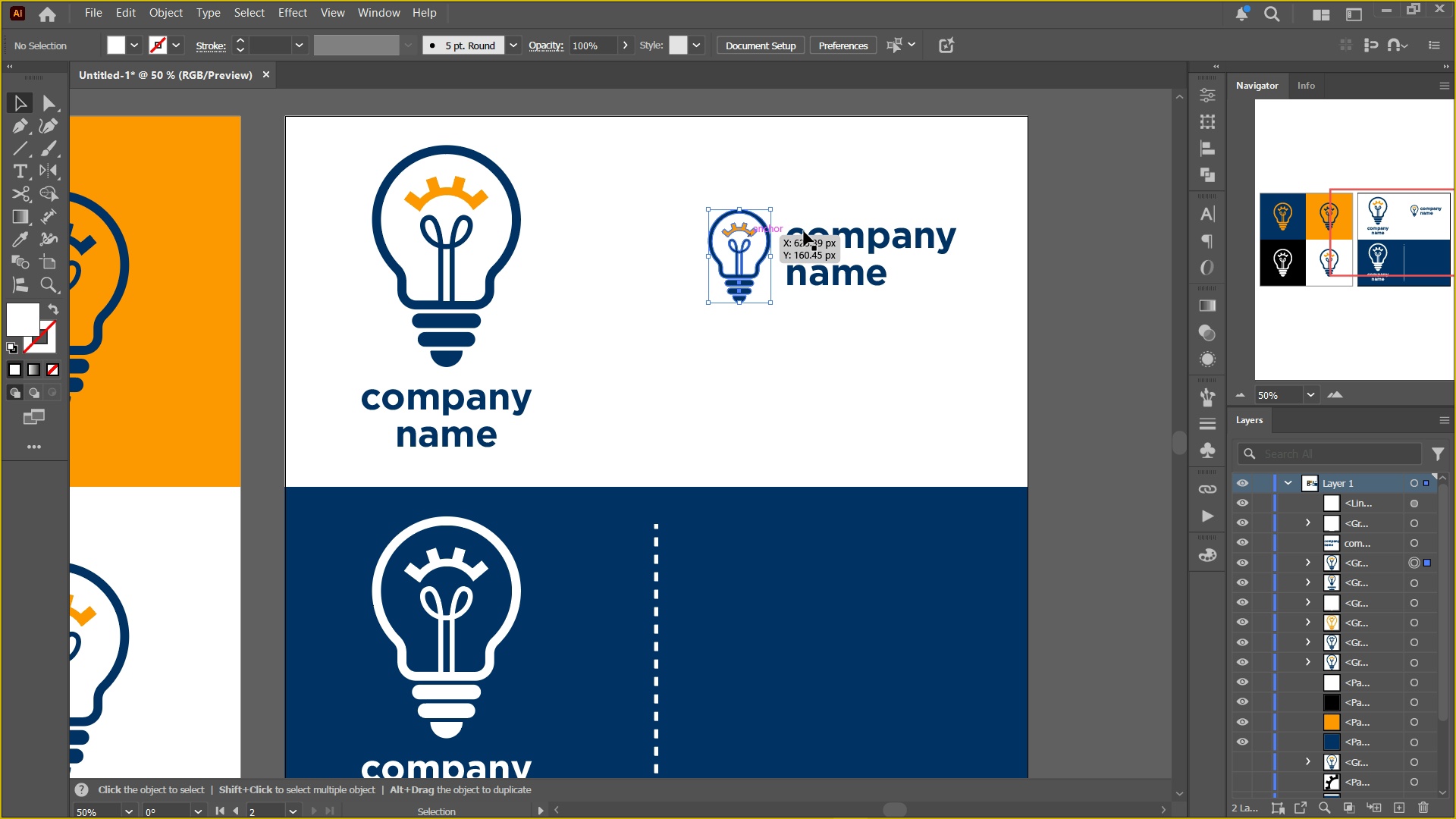 
hold_key(key=ShiftLeft, duration=0.53)
left_click([810, 231])
 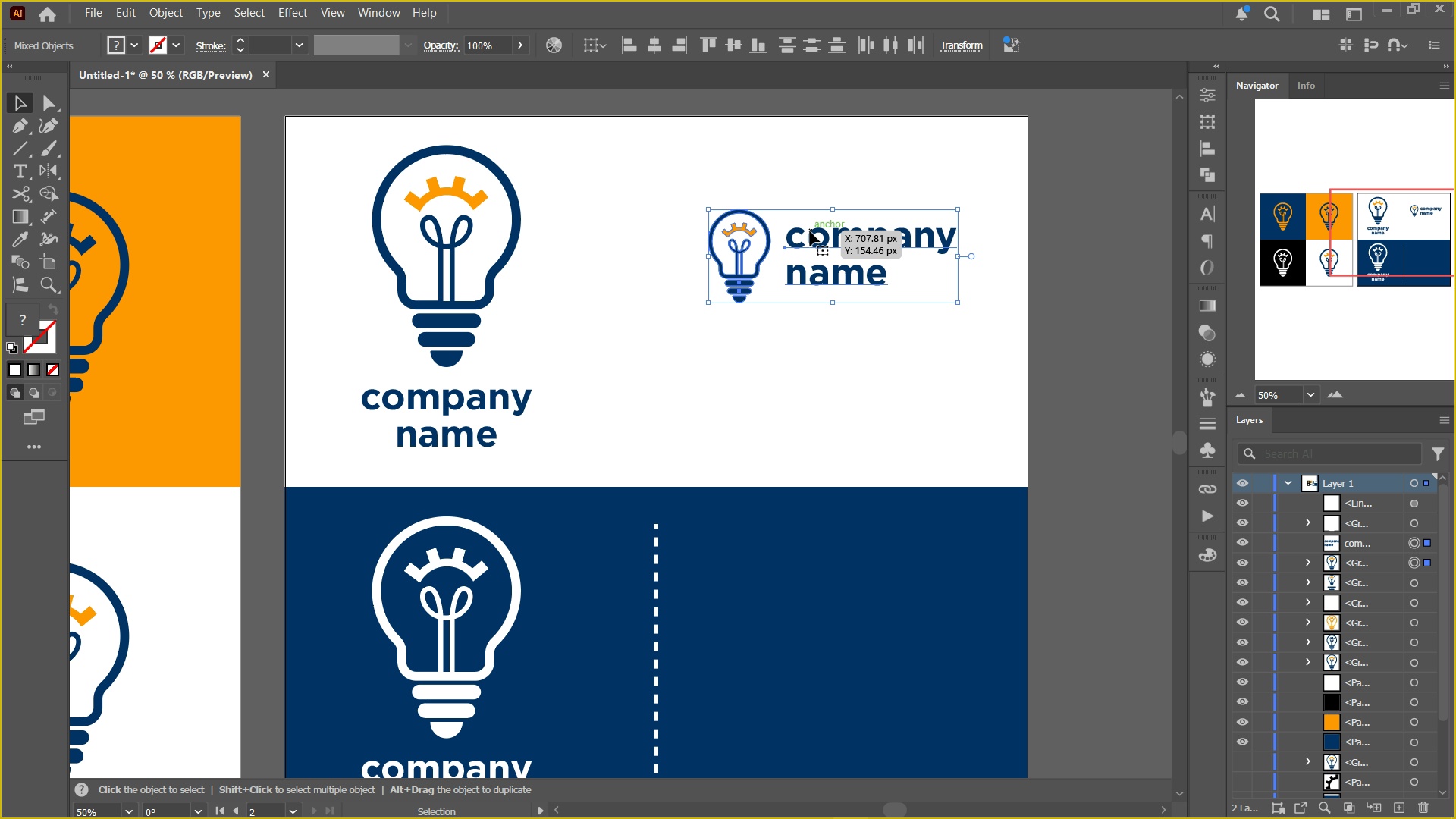 
key(Control+G)
 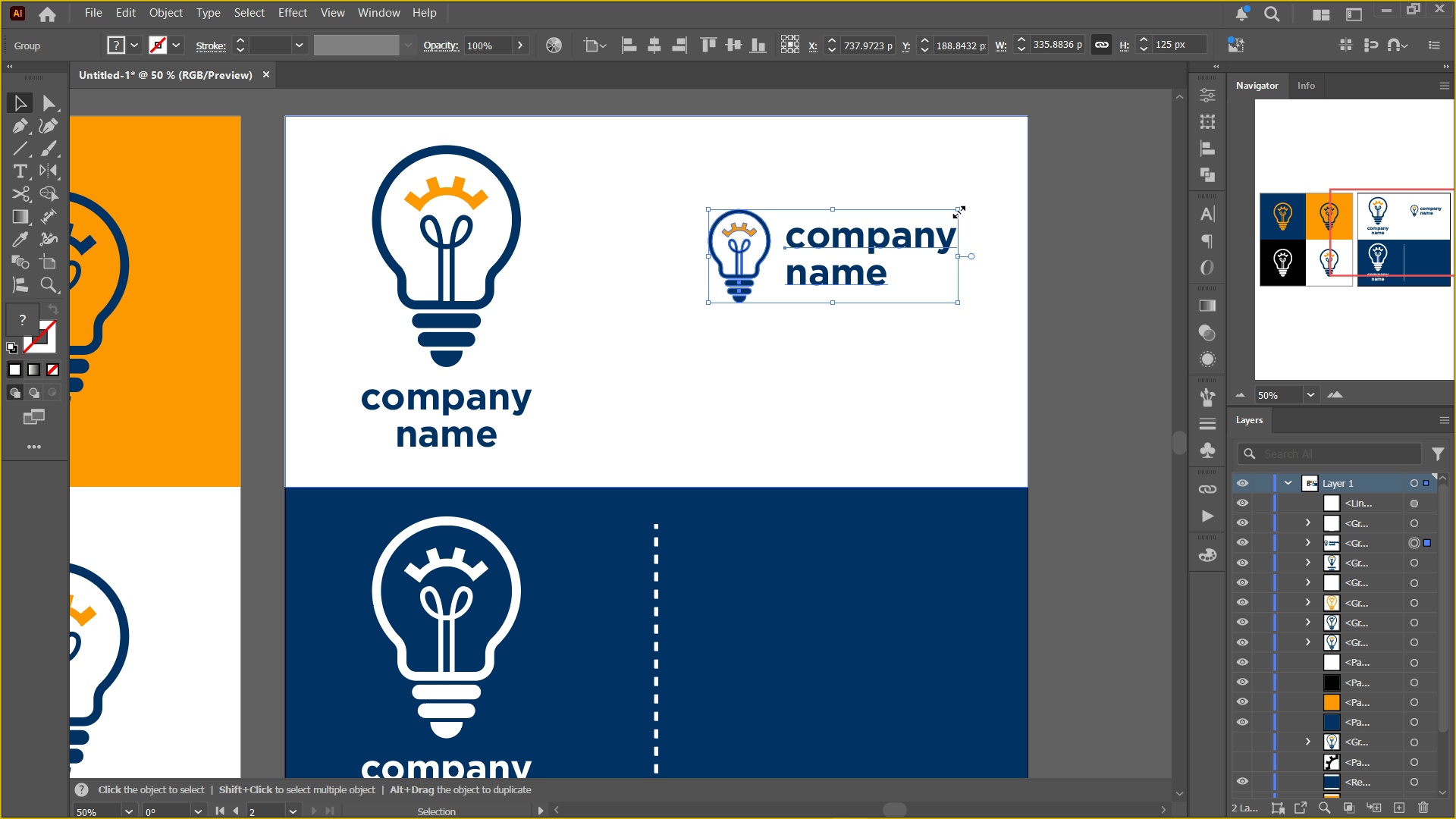 
hold_key(key=MetaLeft, duration=1.28)
 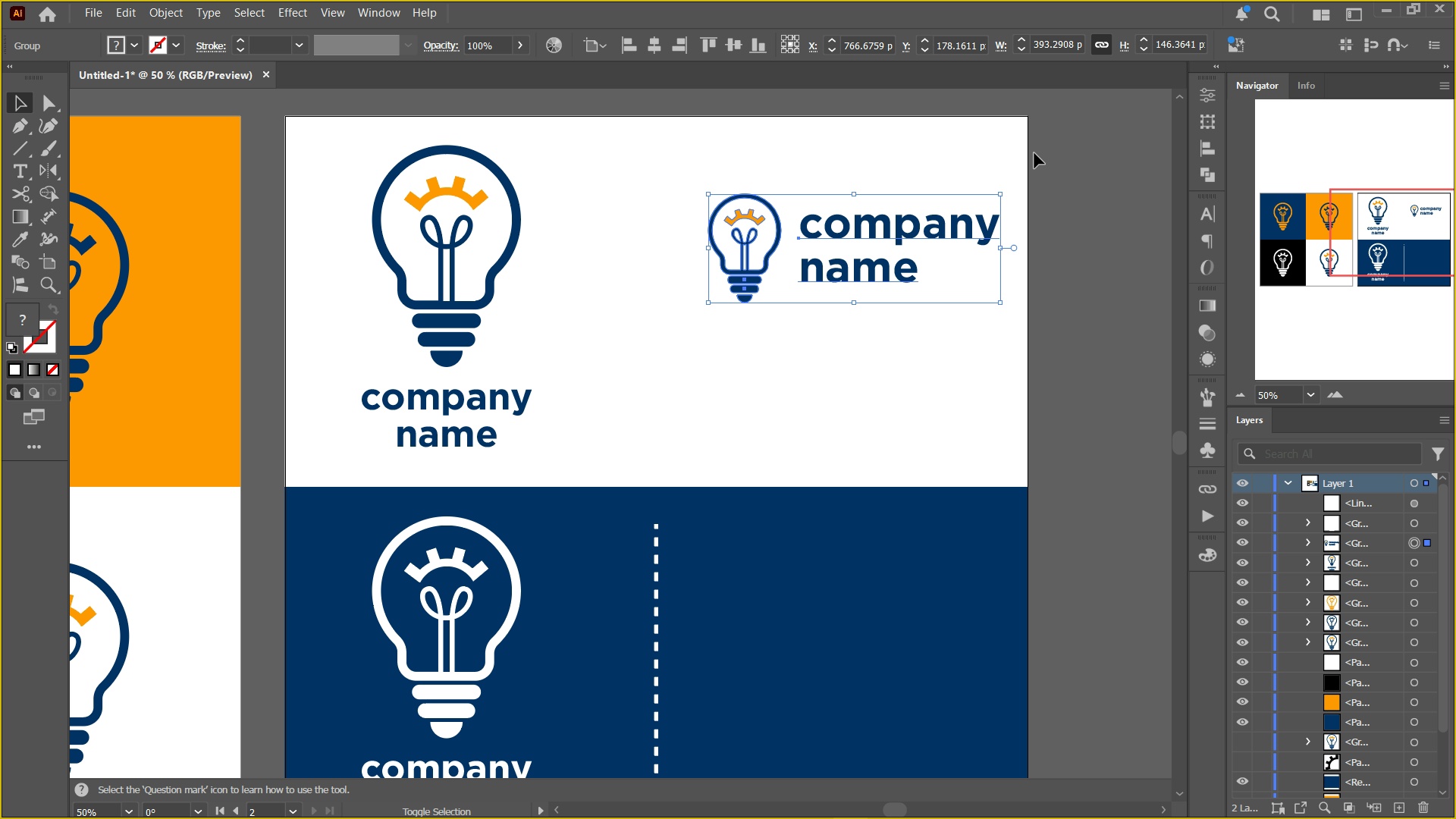 
hold_key(key=ShiftLeft, duration=1.26)
 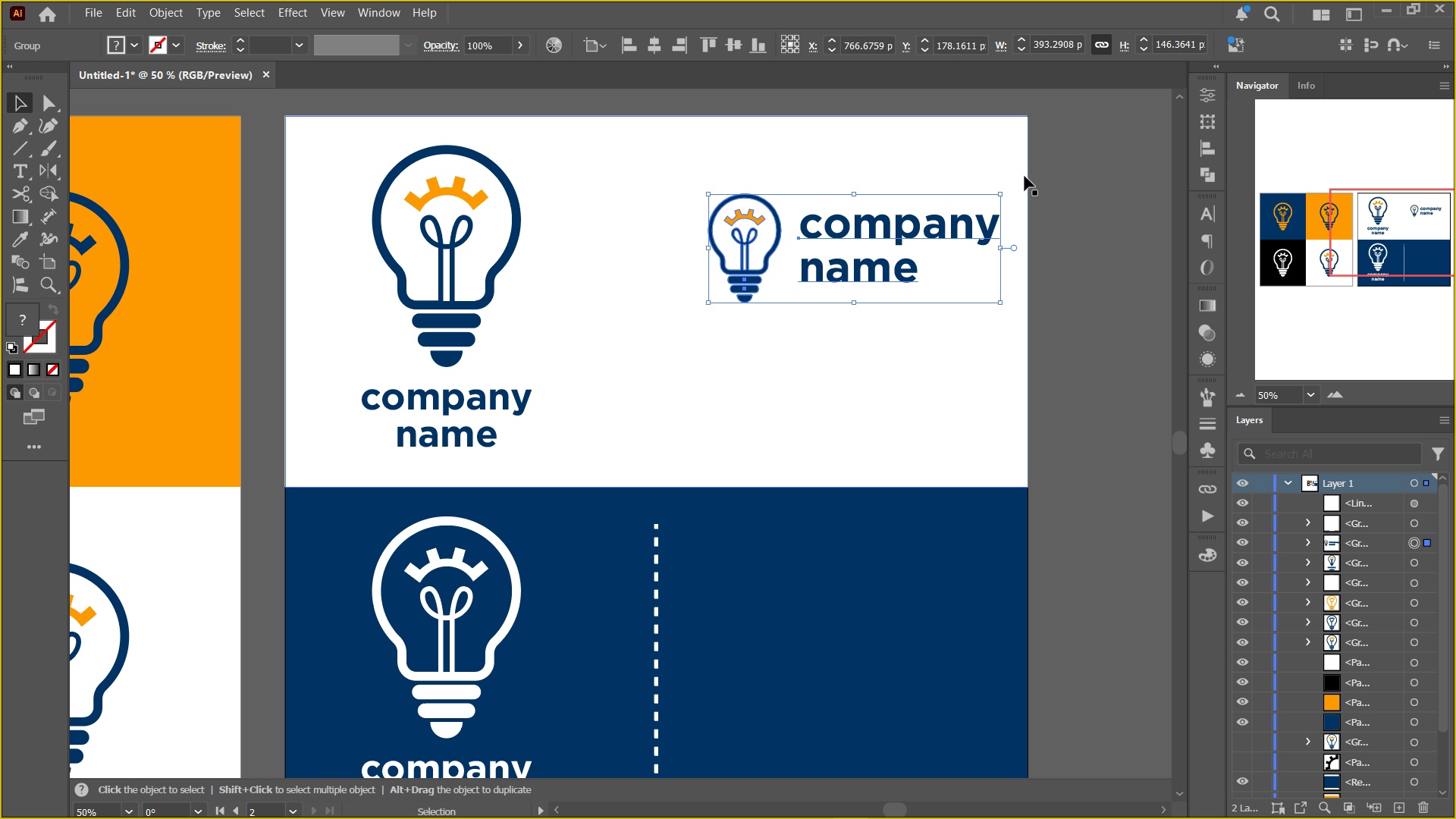 
hold_key(key=ShiftLeft, duration=0.75)
left_click([1034, 153])
 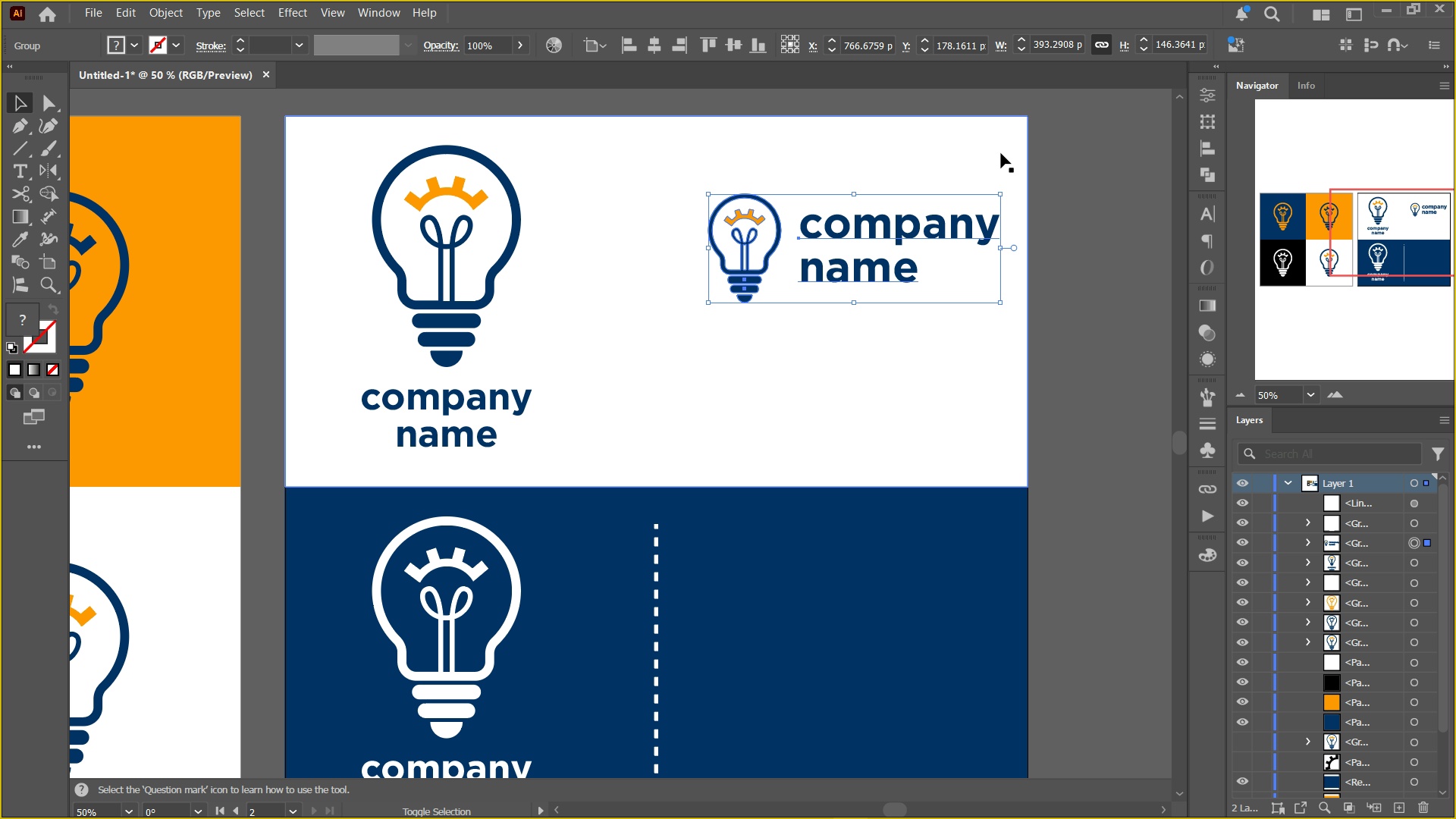 
double_click([1001, 153])
 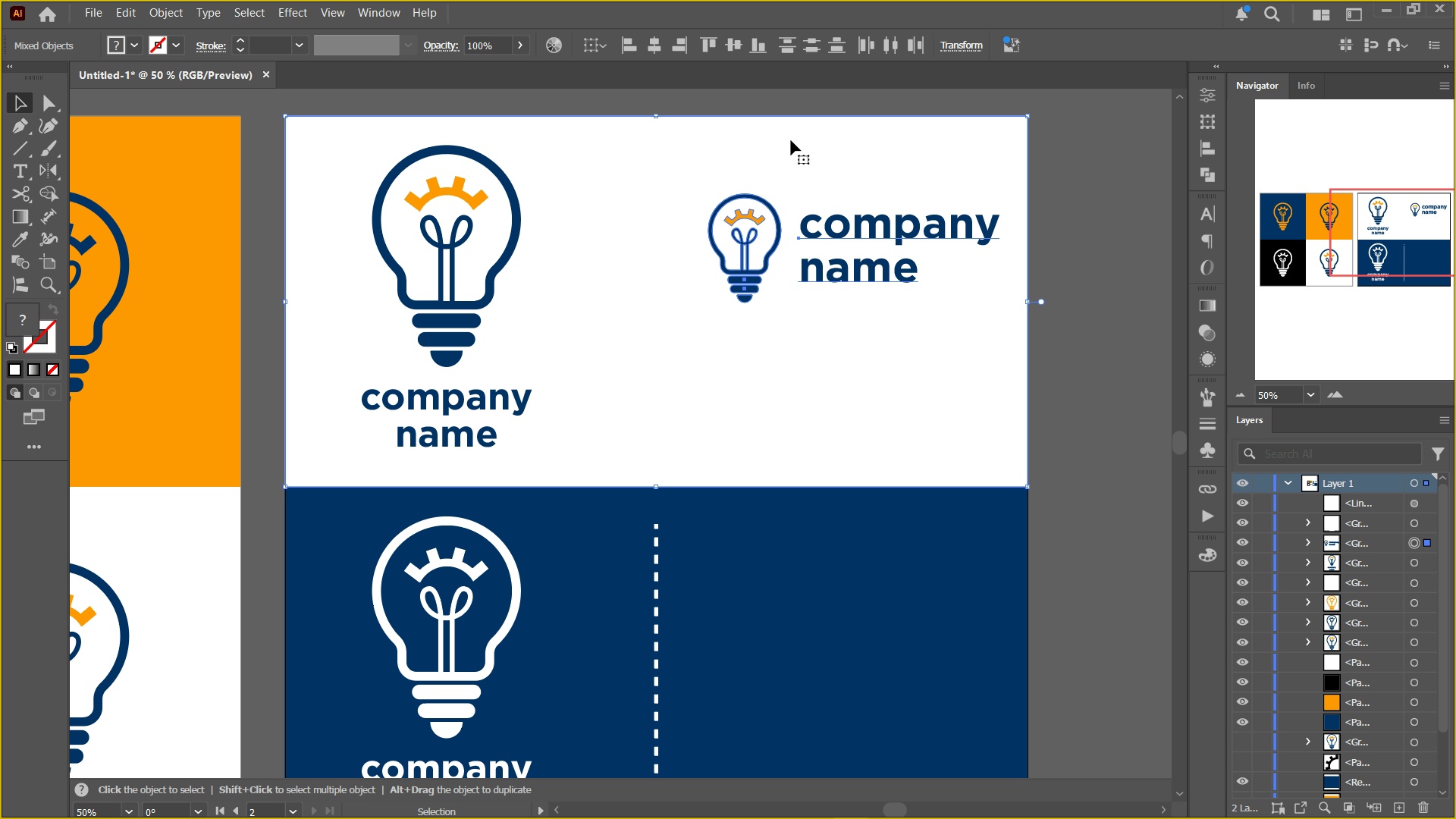 
left_click([791, 140])
 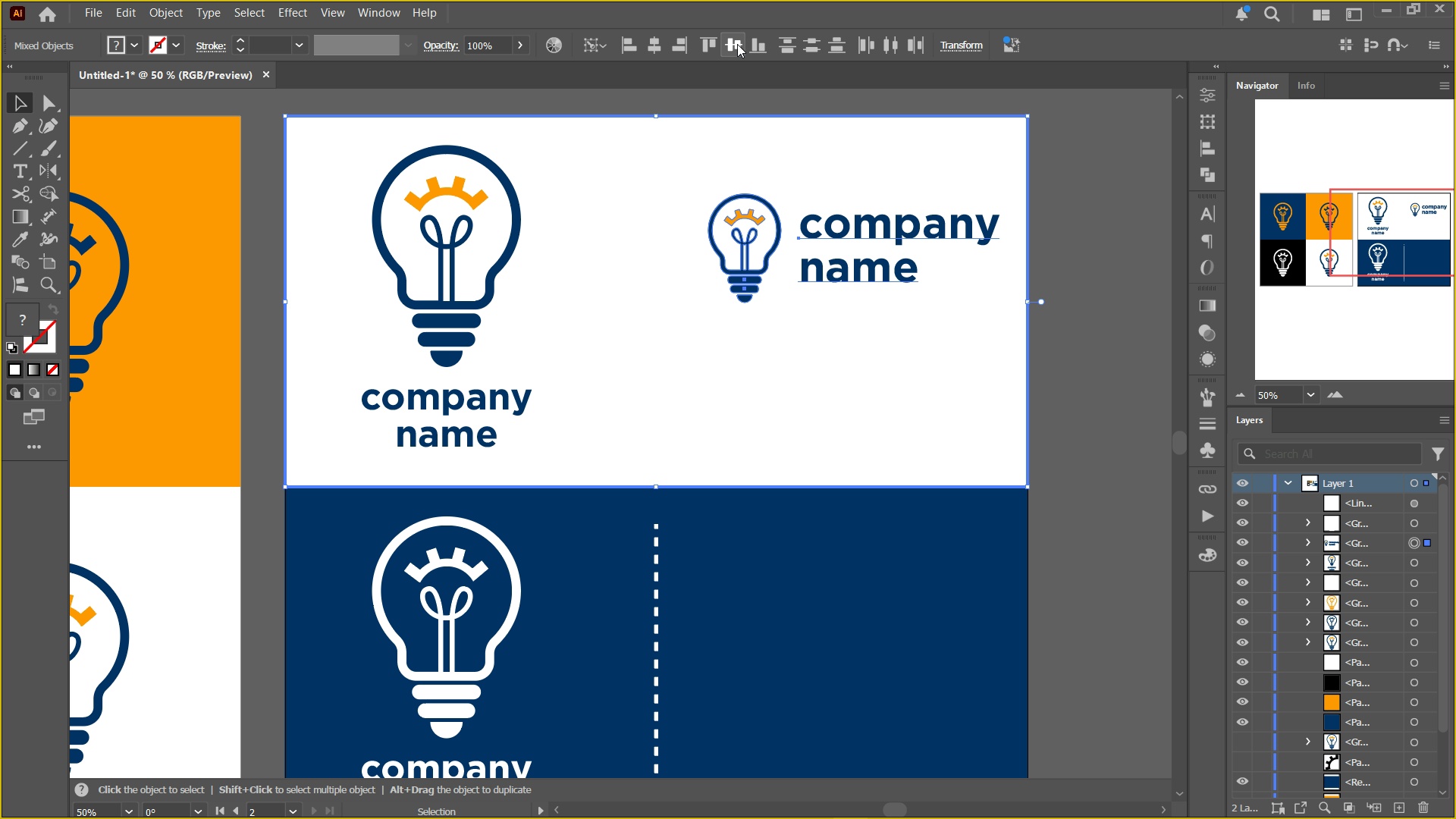 
left_click([736, 43])
 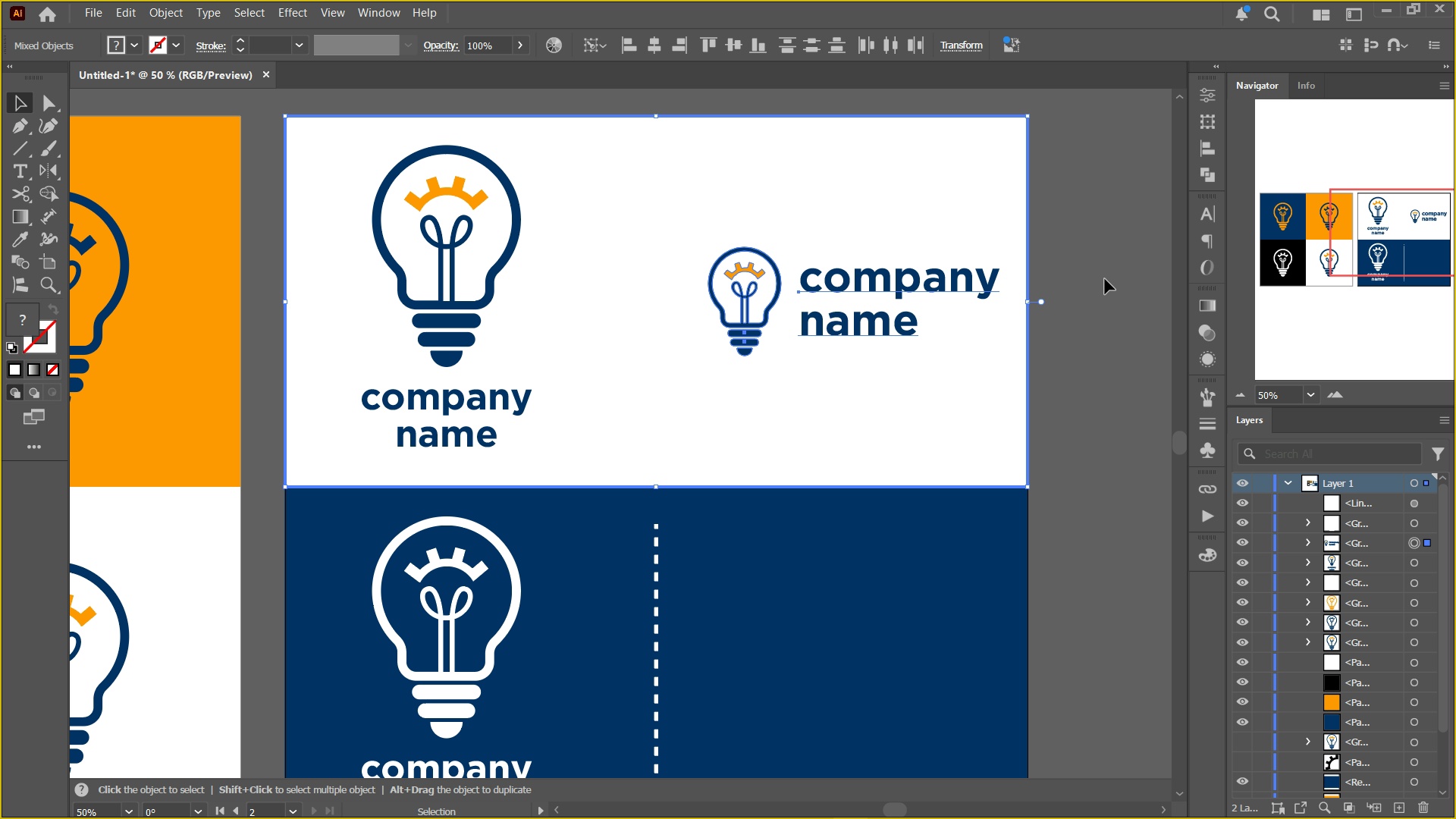 
hold_key(key=Space, duration=0.35)
 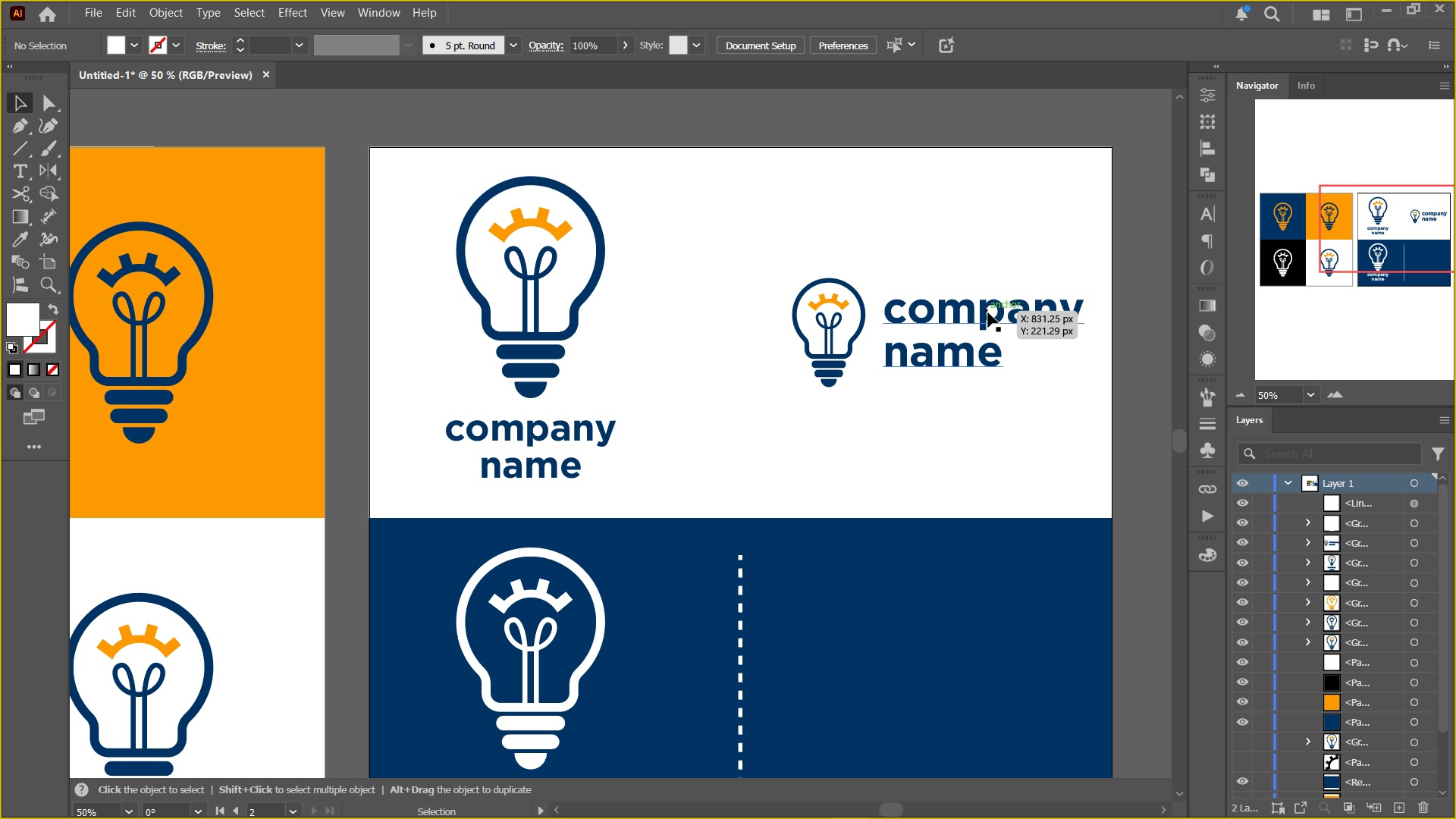 
hold_key(key=ShiftLeft, duration=0.93)
 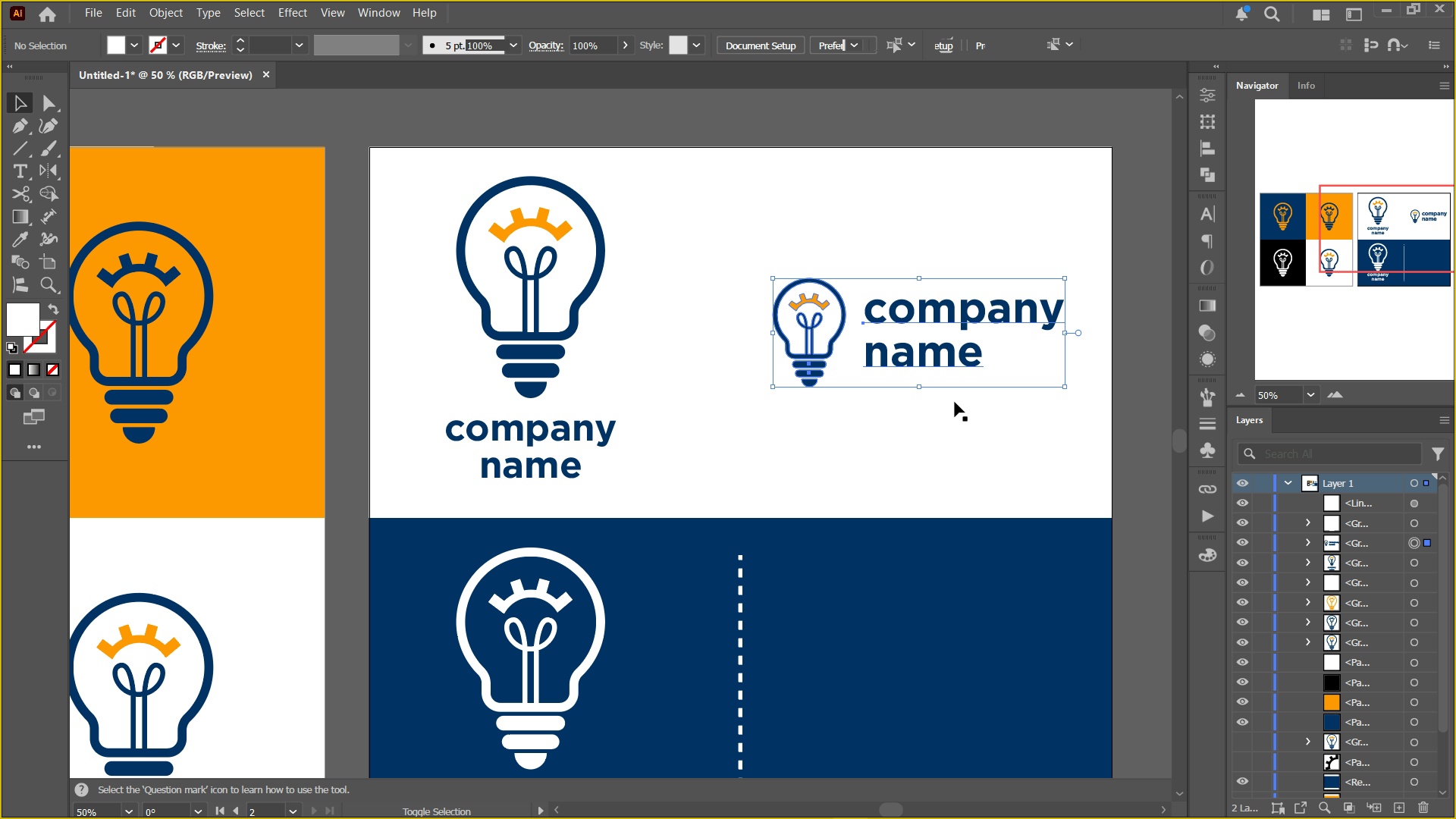 
key(Space)
 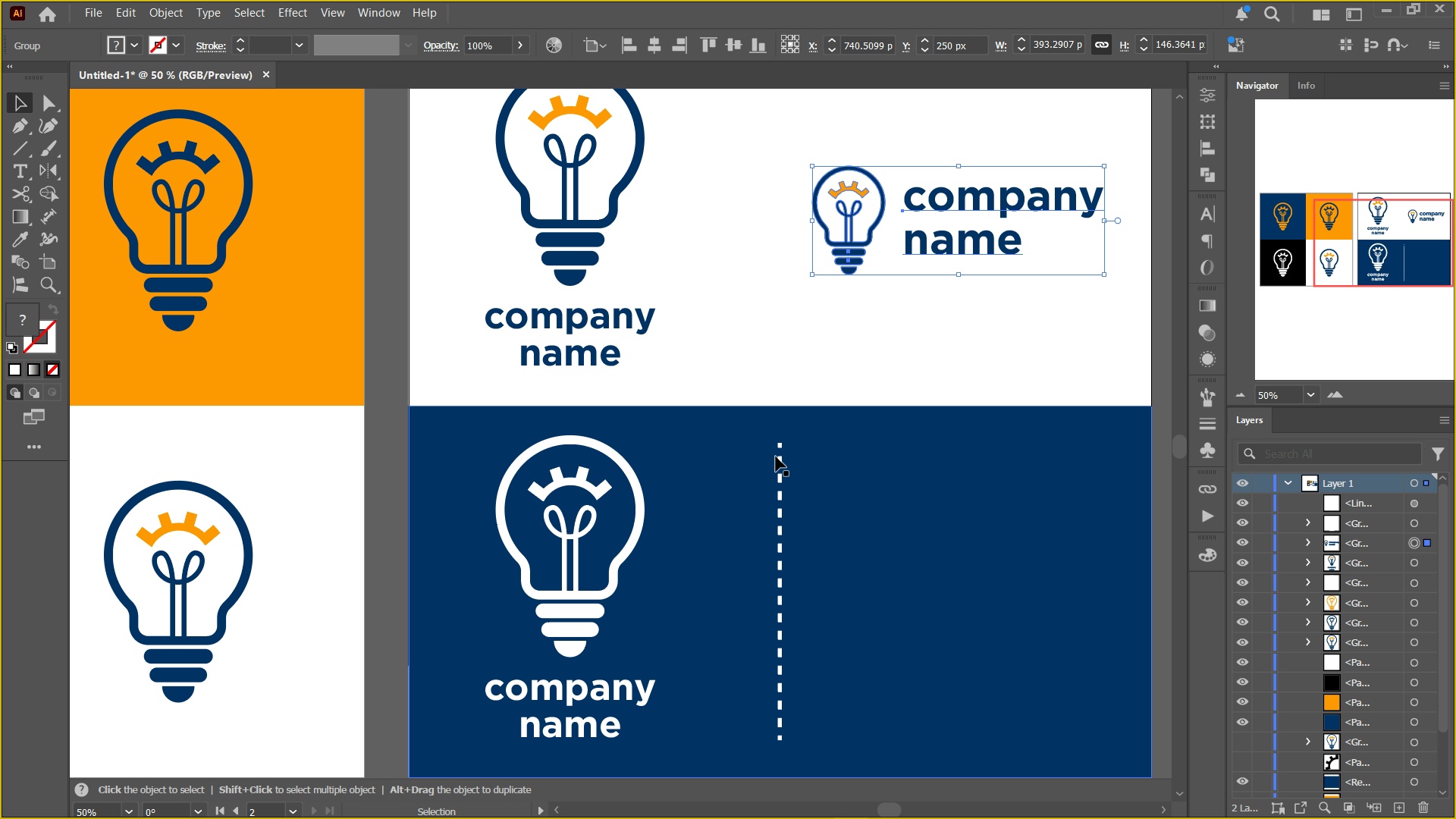 
left_click([781, 466])
 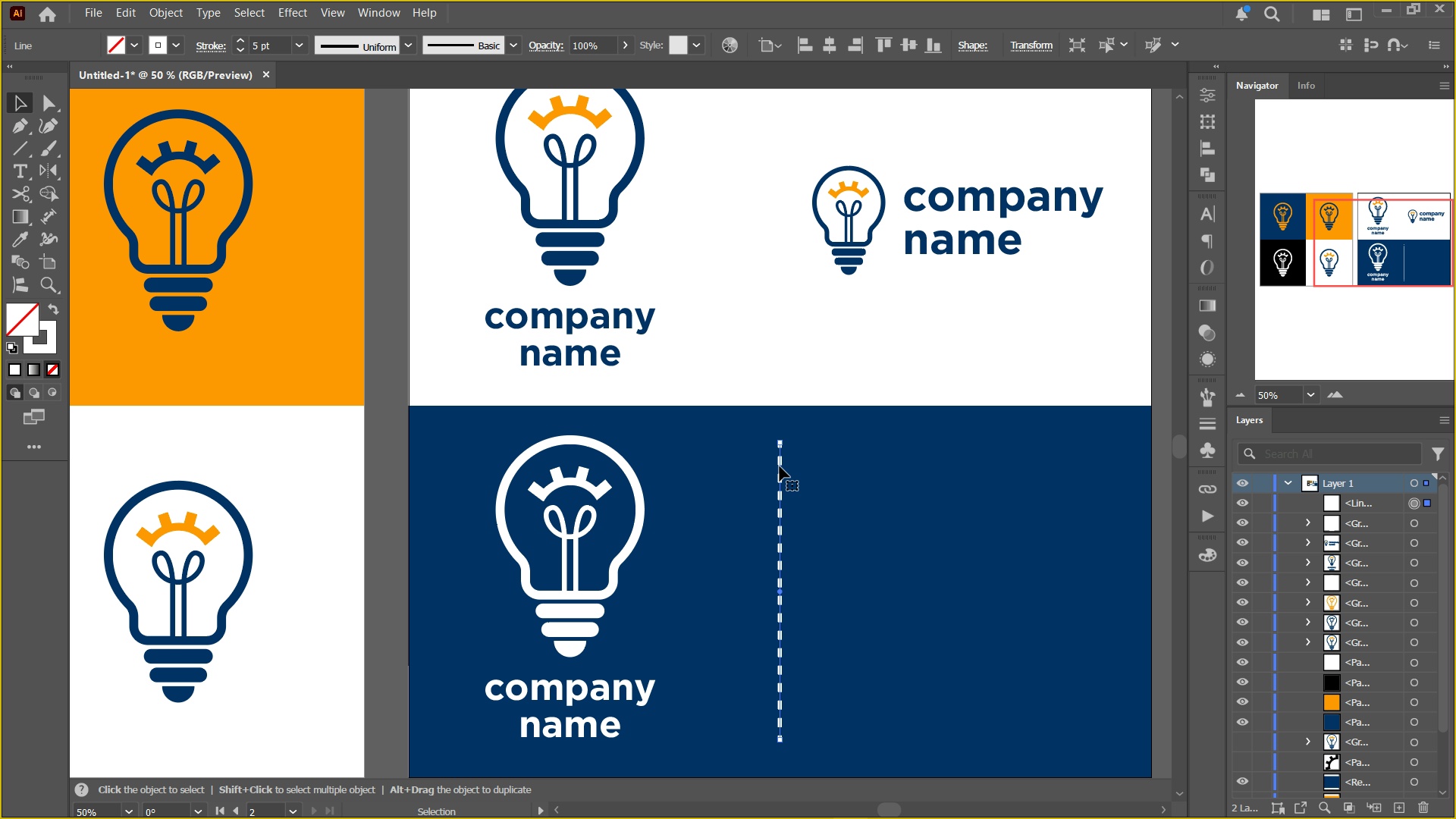 
hold_key(key=AltLeft, duration=0.93)
 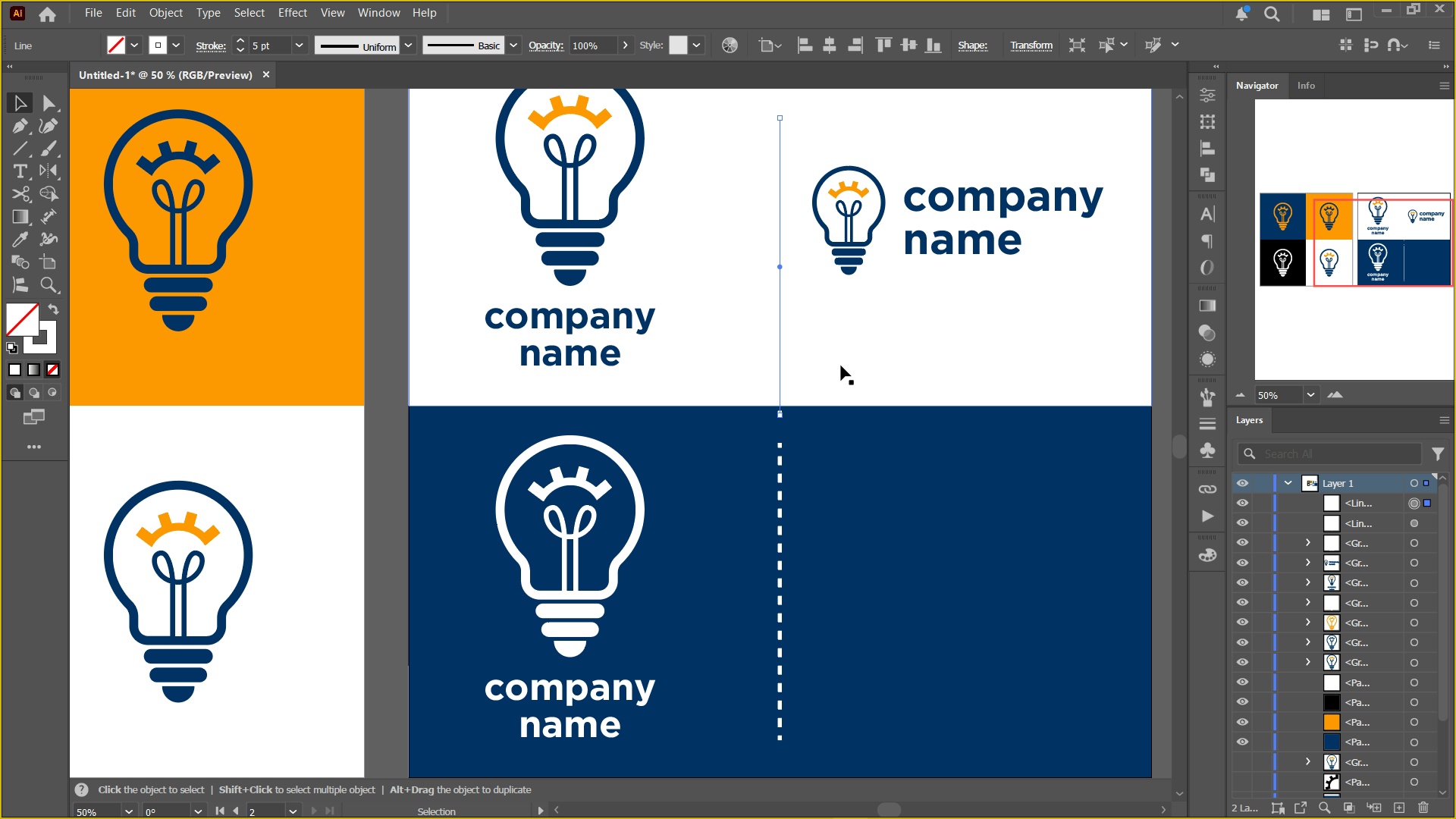 
key(I)
 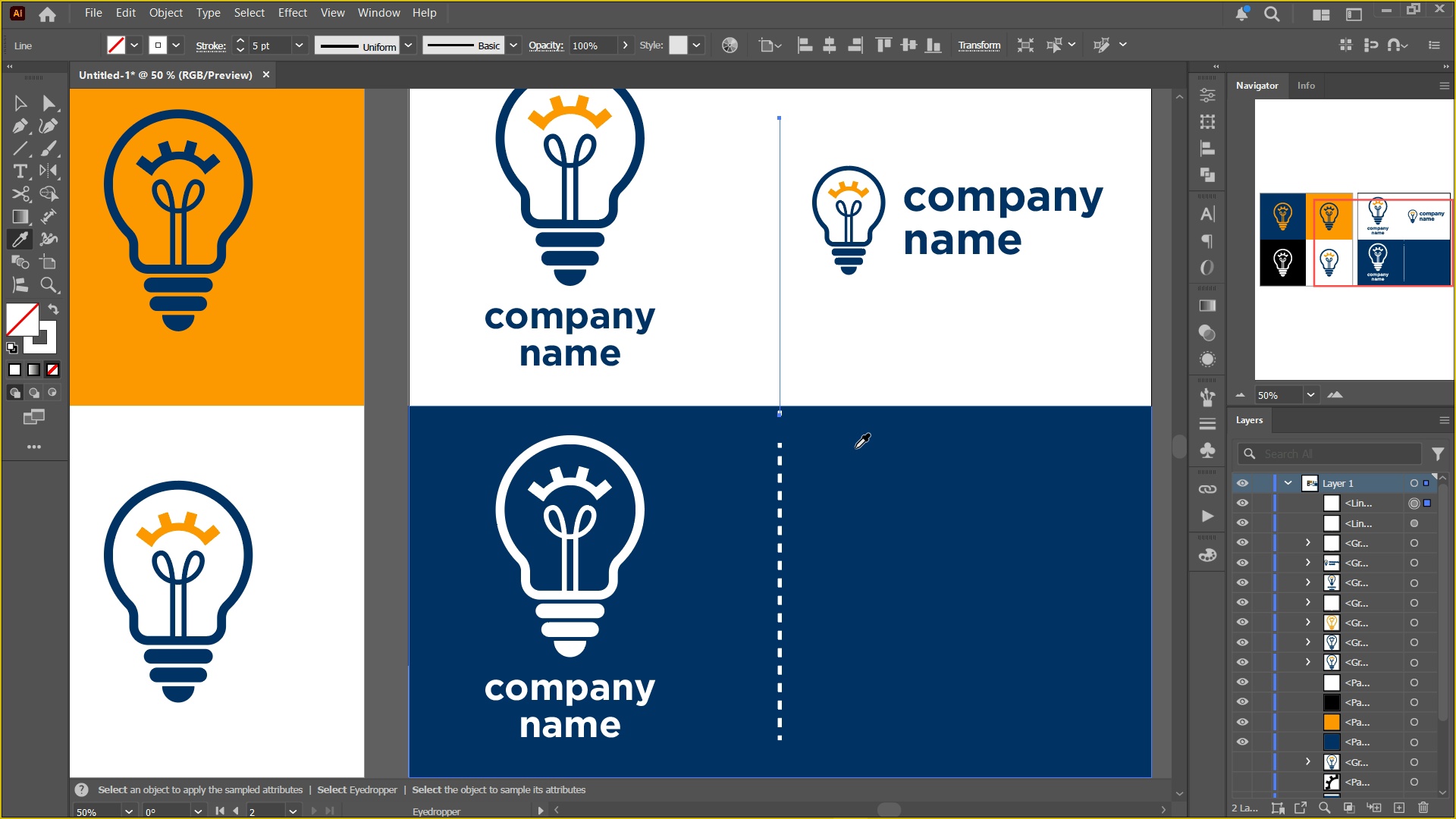 
left_click([855, 448])
 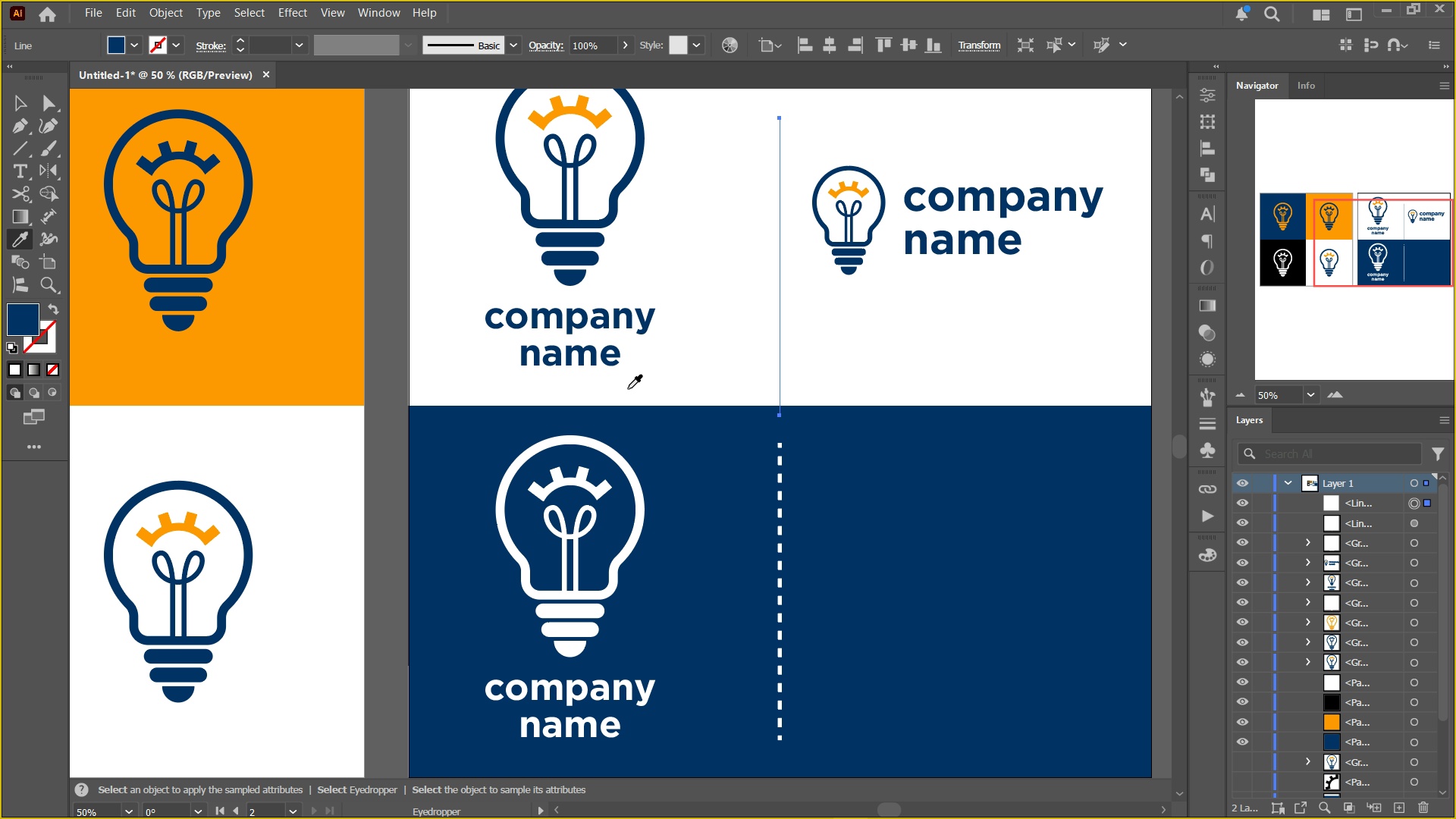 
type(XXv)
 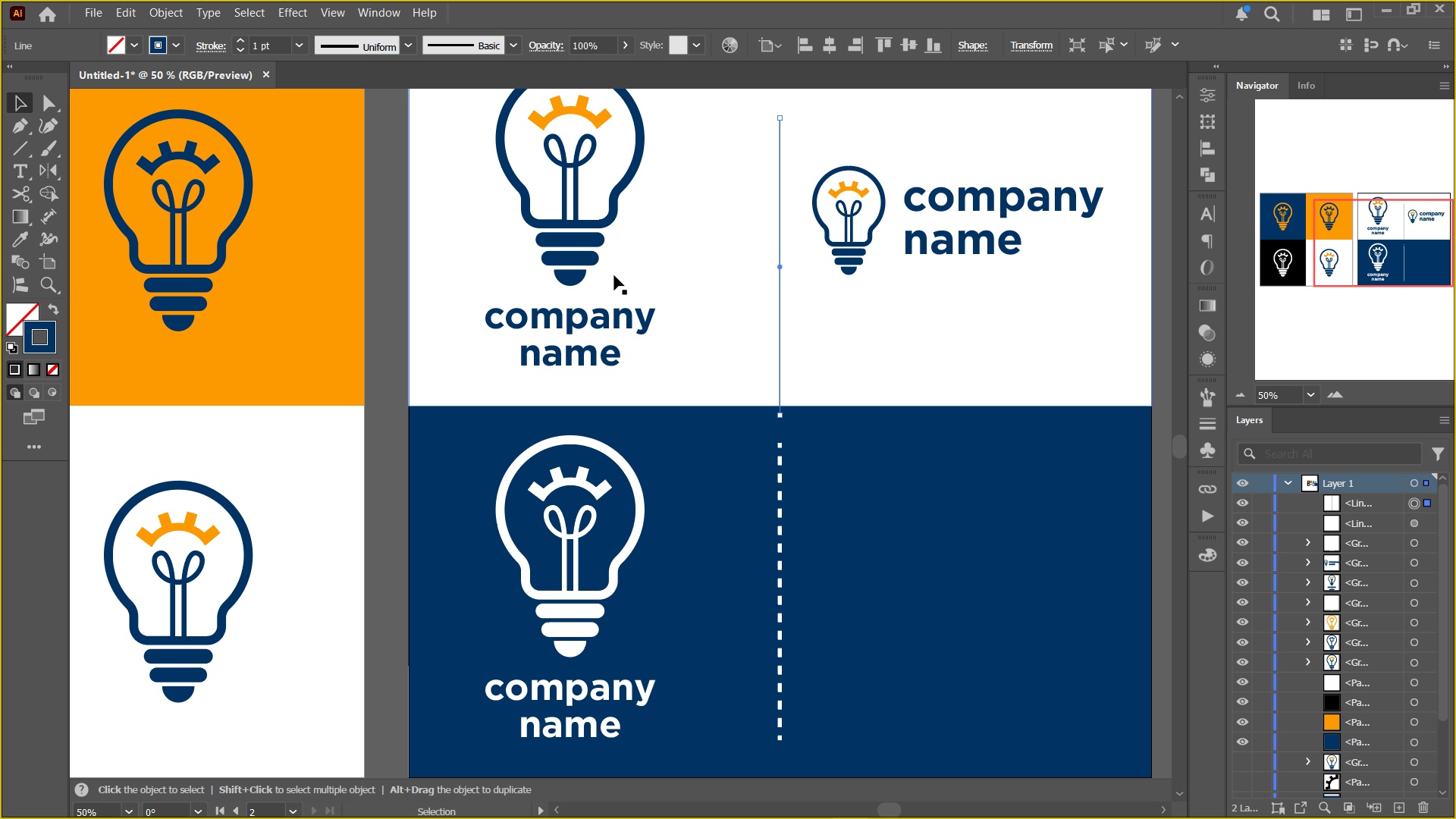 
key(Control+Shift+BracketRight)
 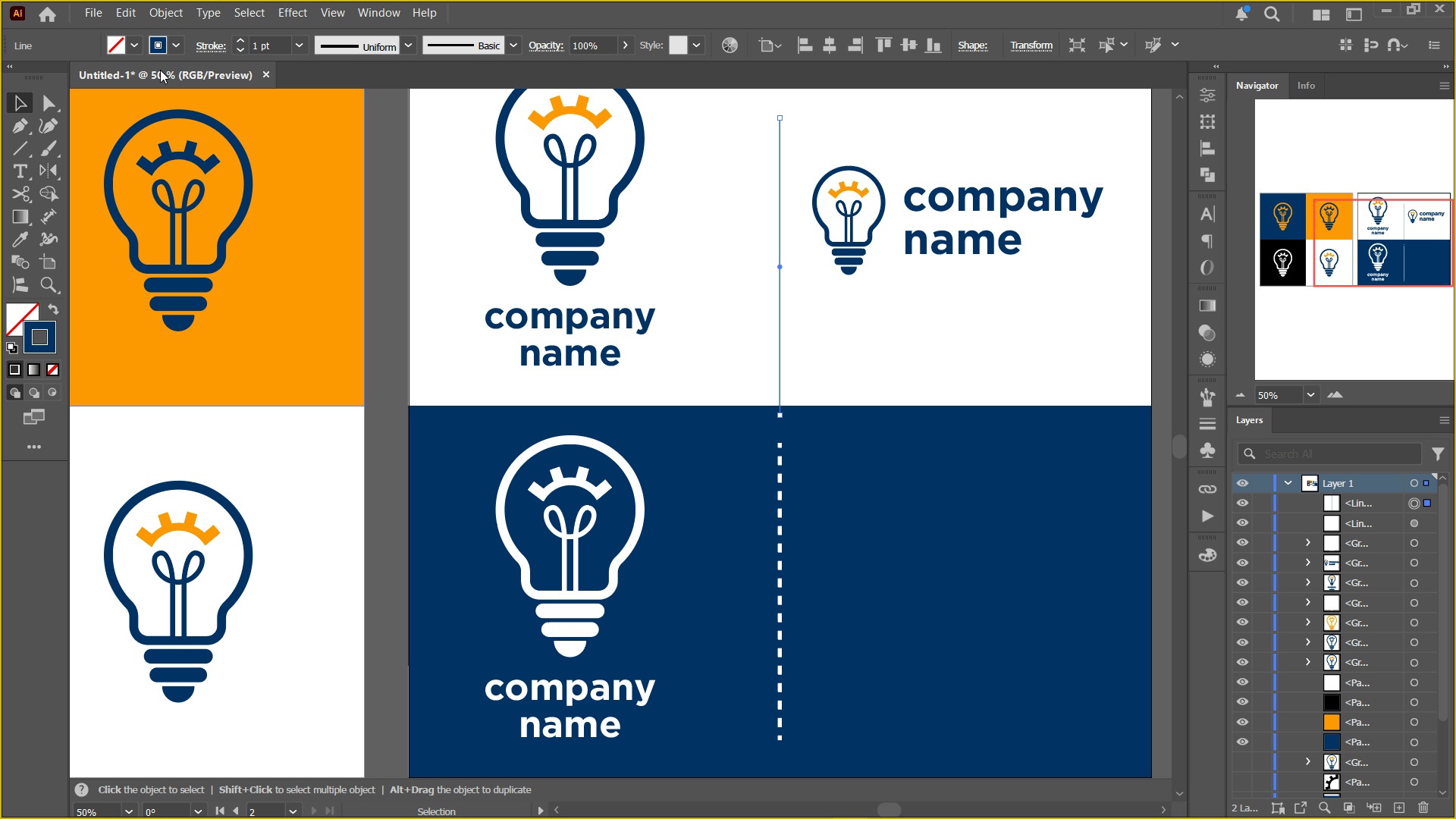 
left_click([211, 44])
 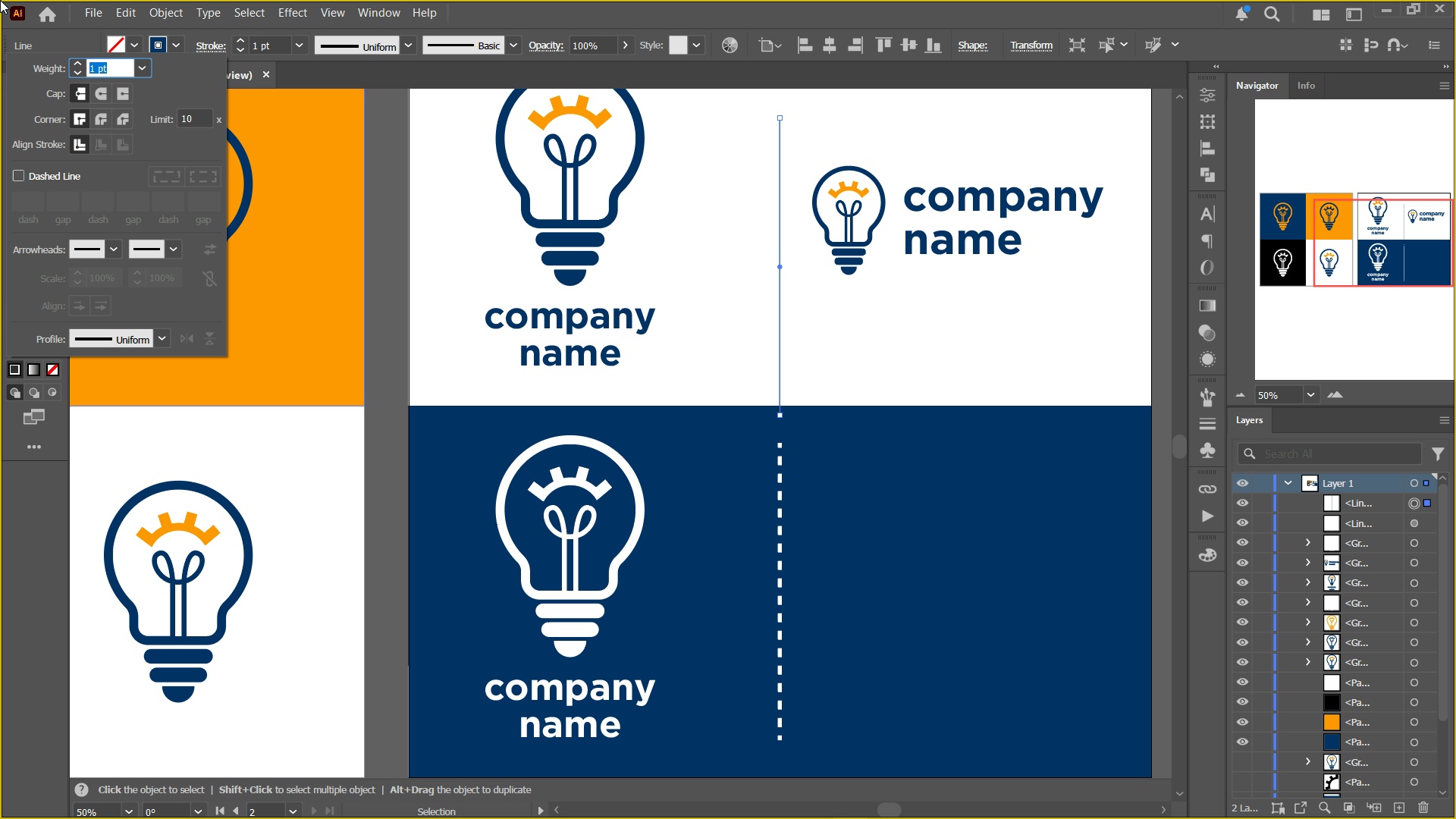 
key(Numpad1)
 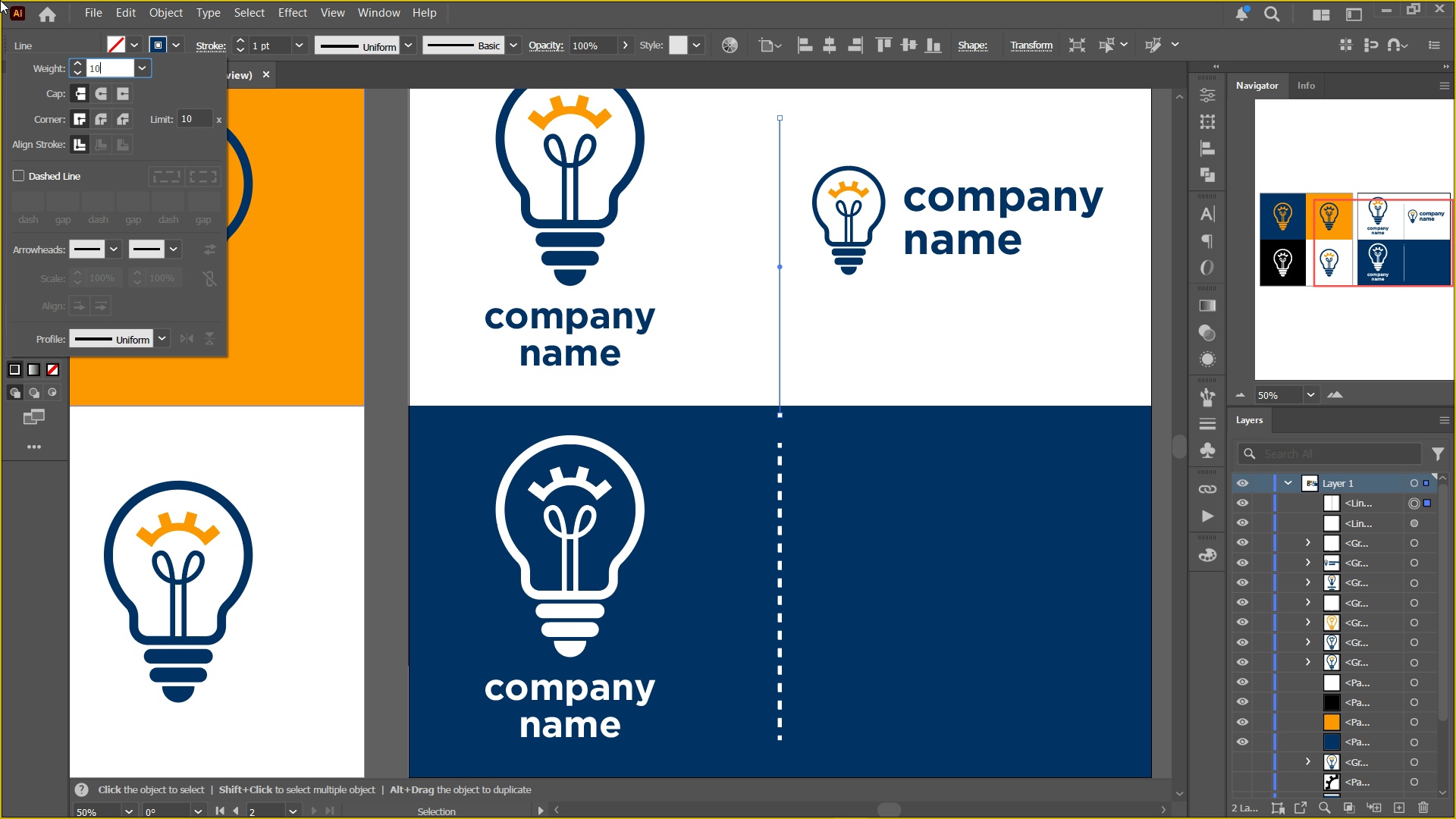 
key(Numpad0)
 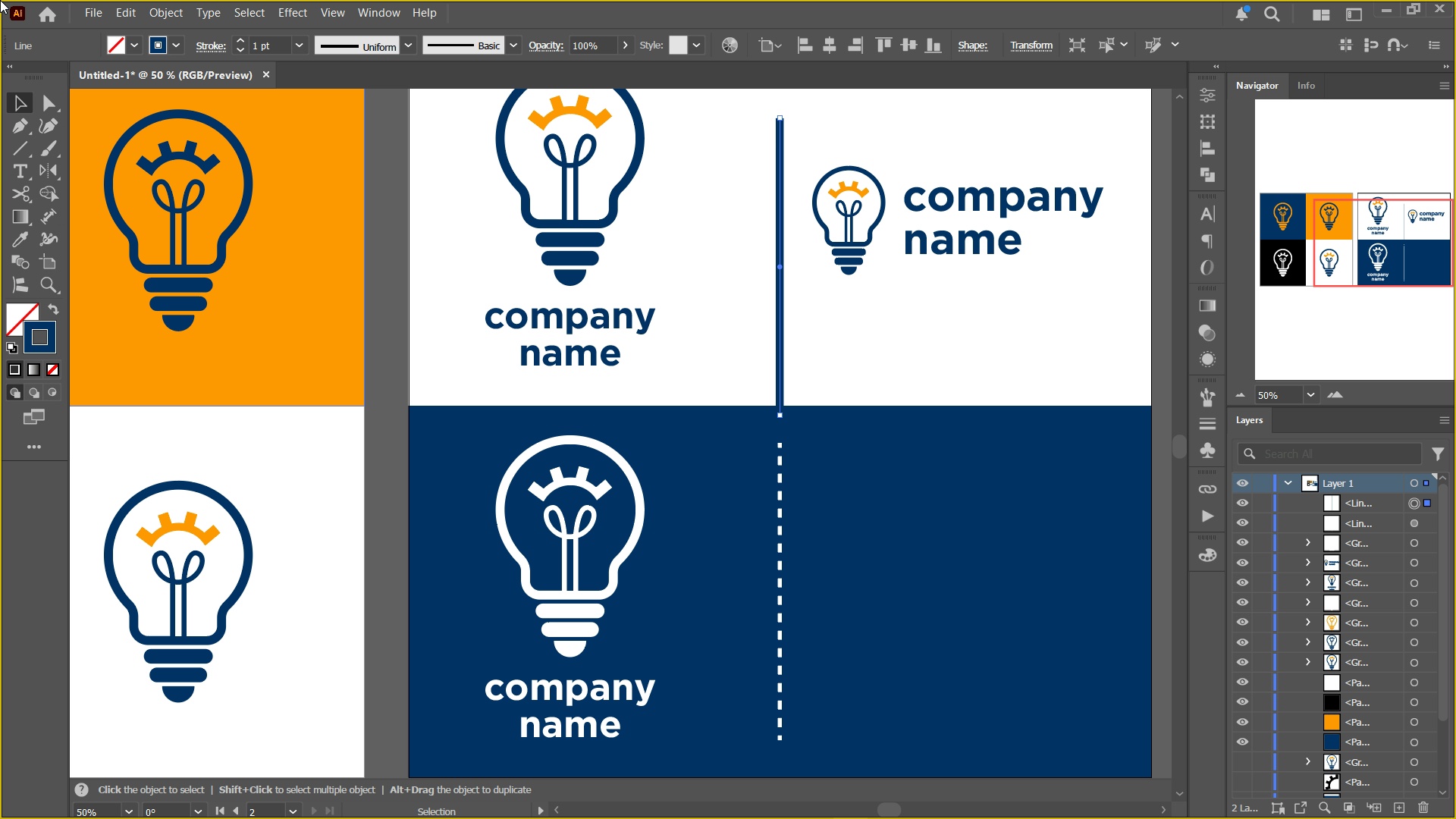 
key(NumpadEnter)
 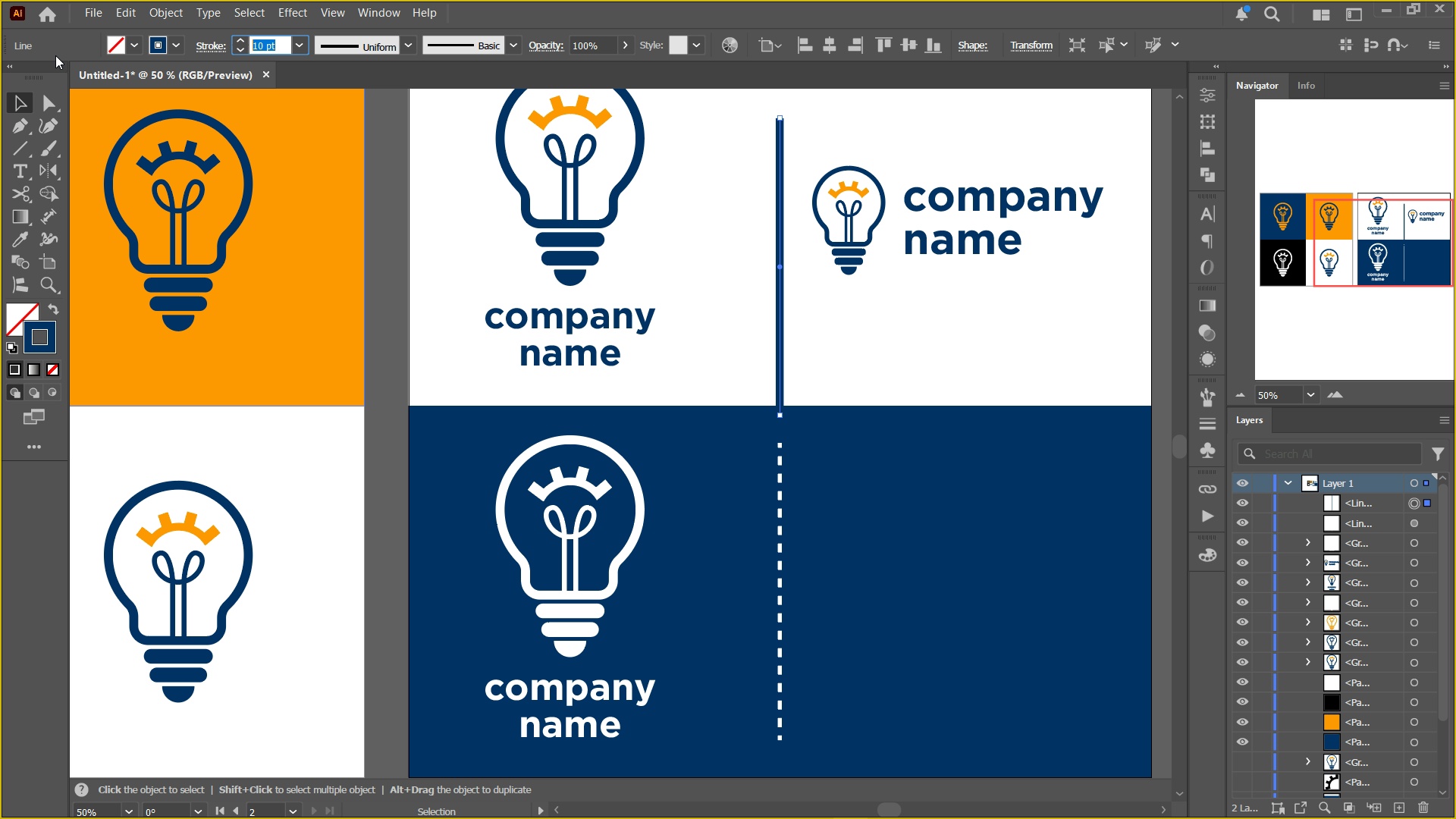 
key(Numpad5)
 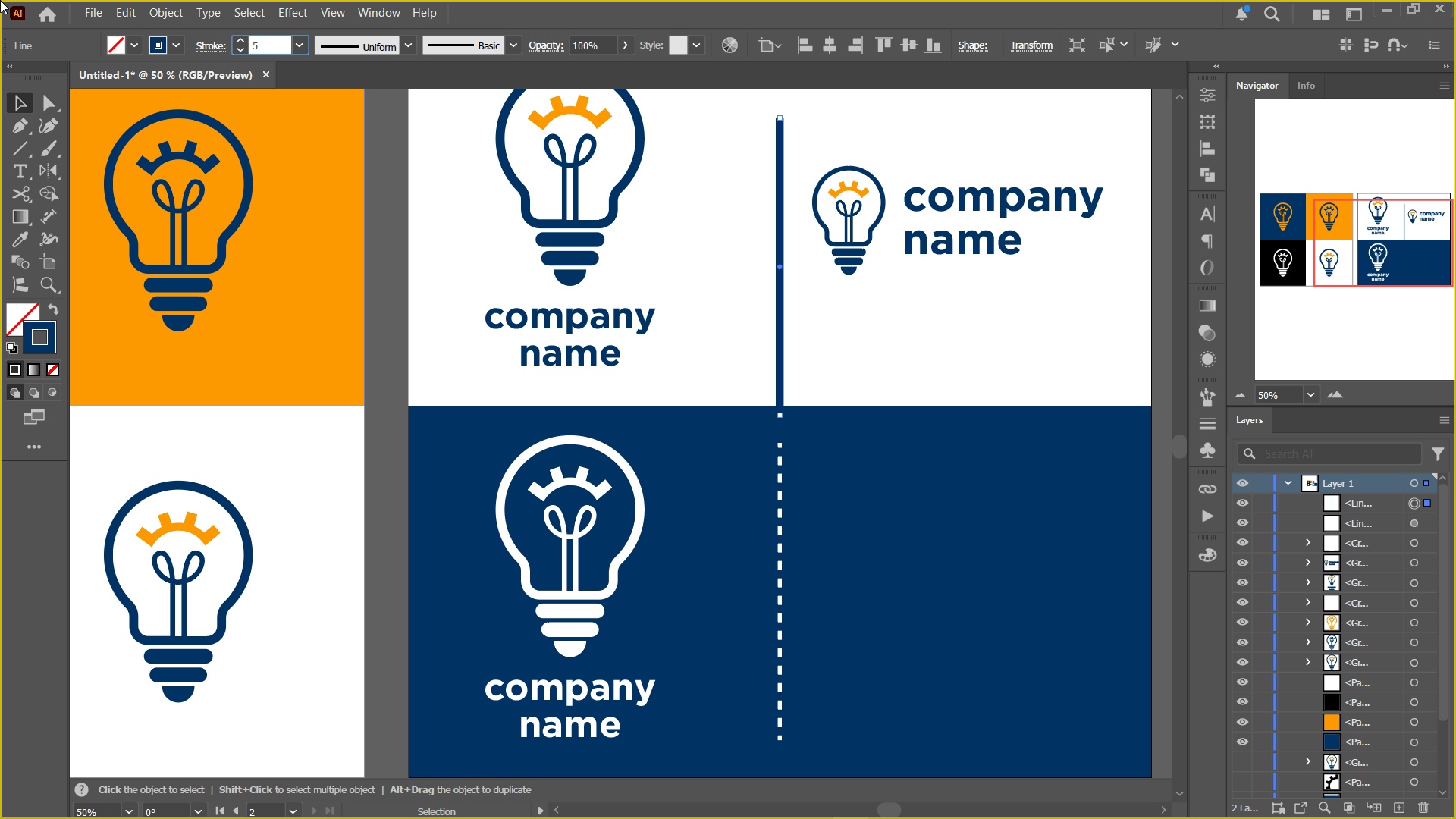 
key(NumpadEnter)
 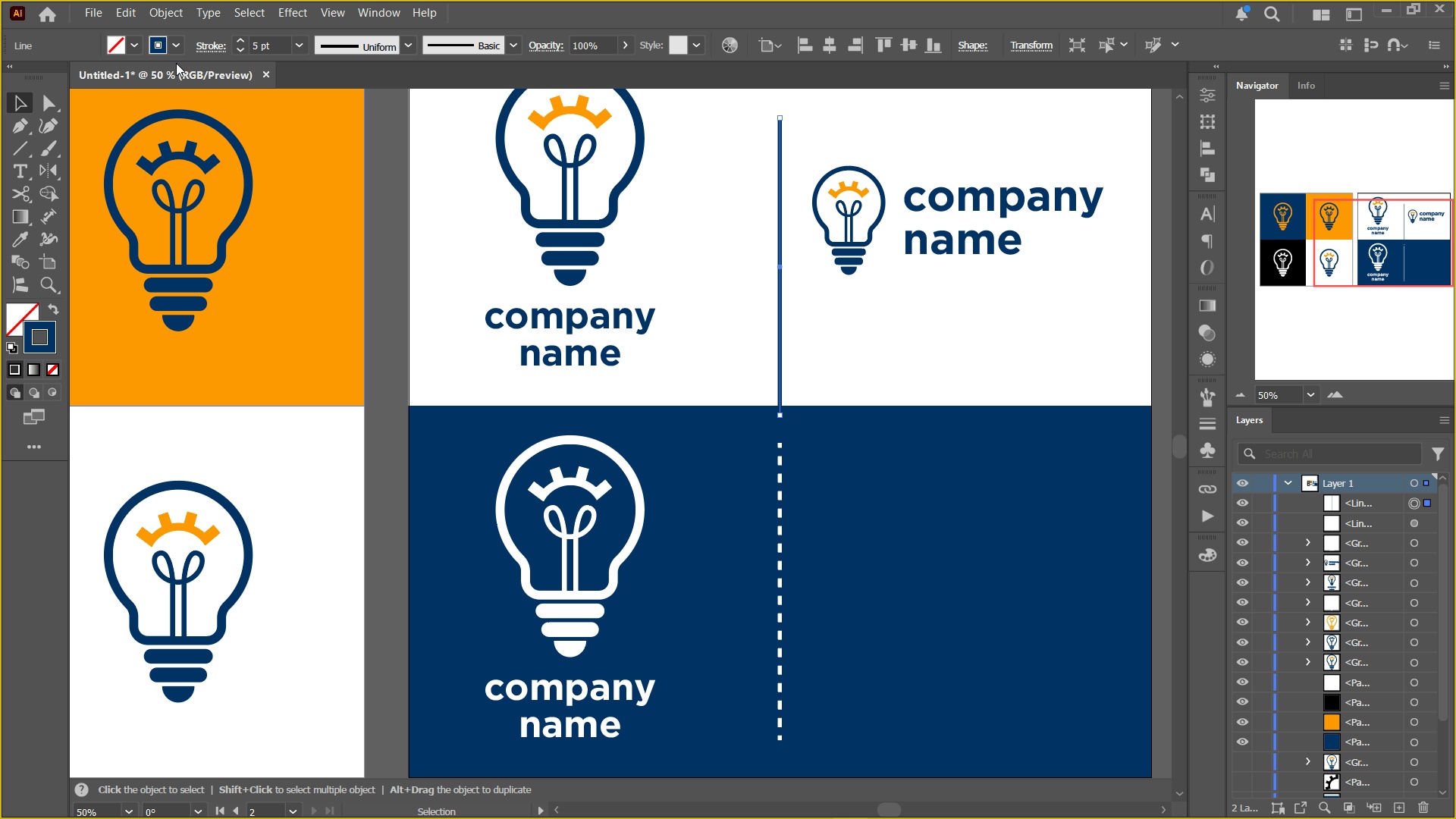 
left_click([217, 50])
 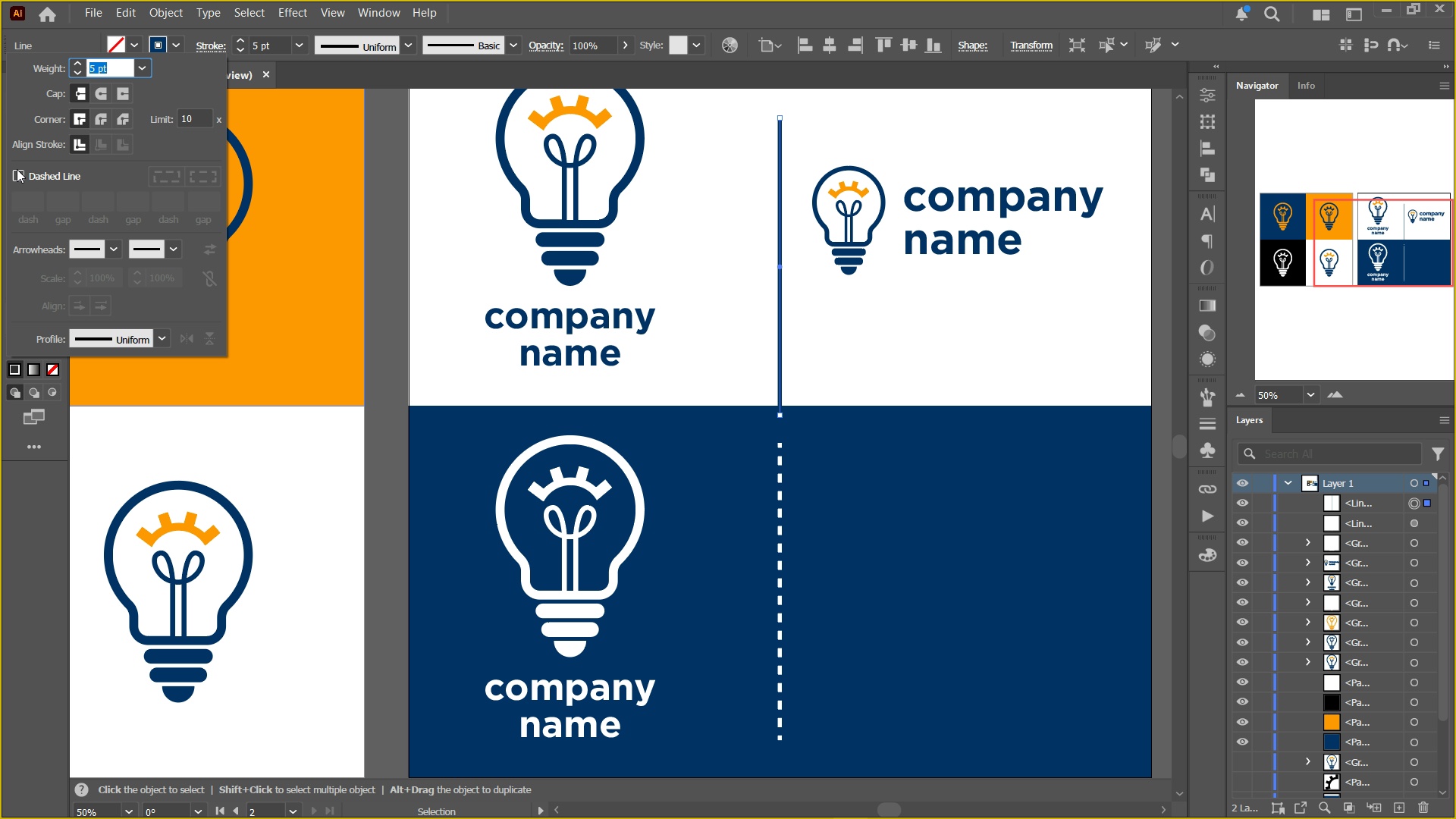 
left_click([17, 169])
 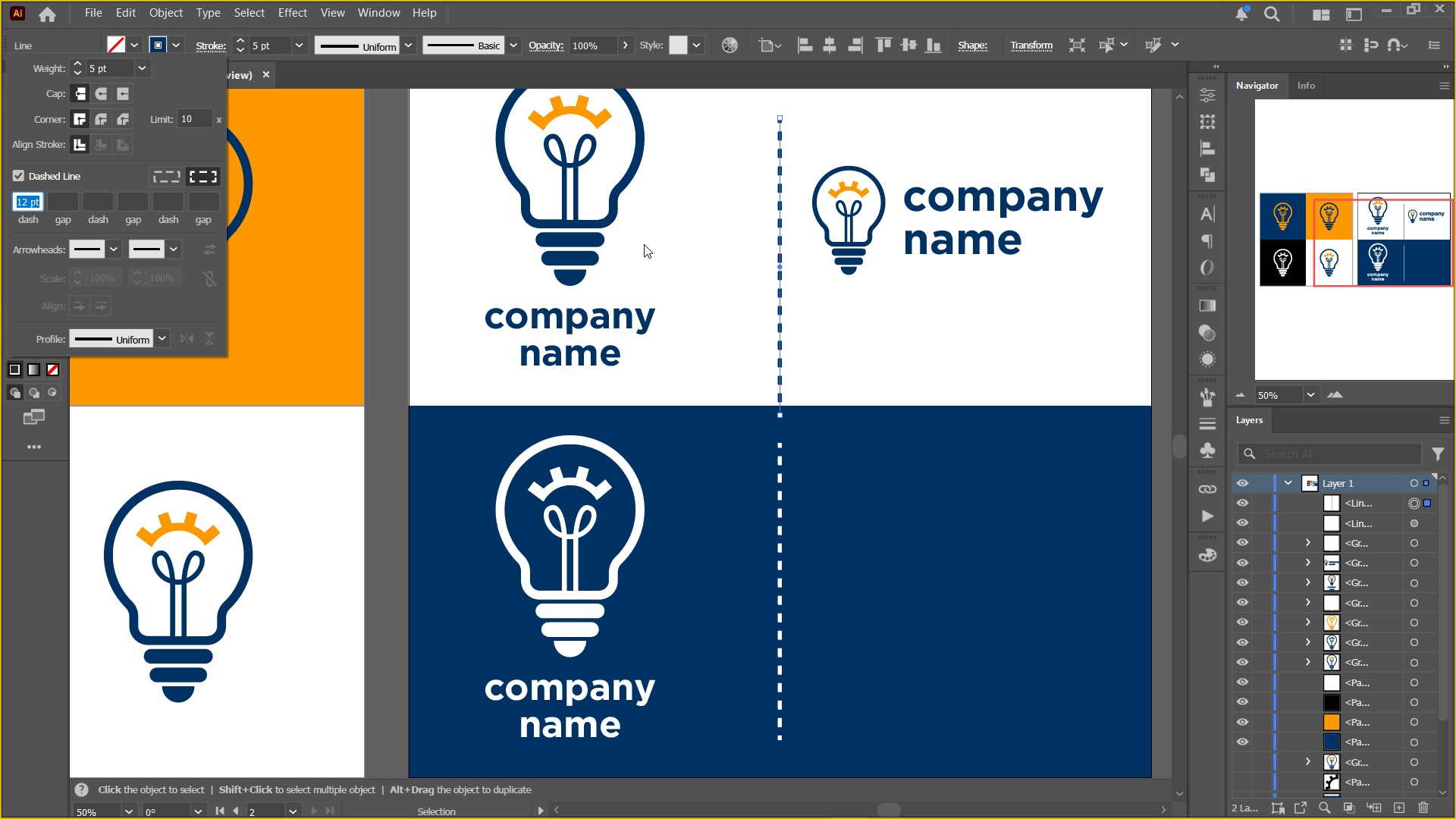 
key(V)
 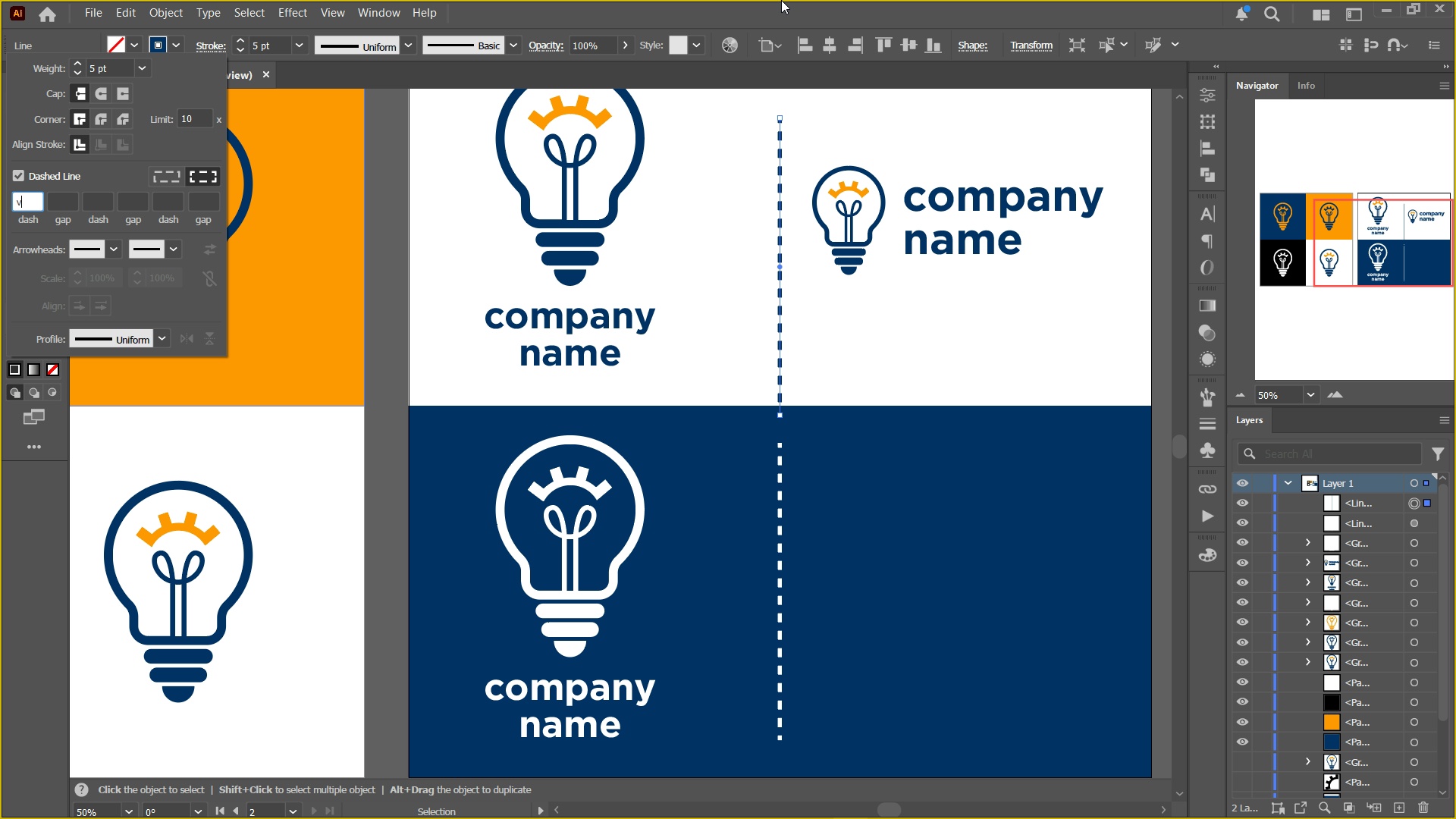 
left_click([773, 19])
 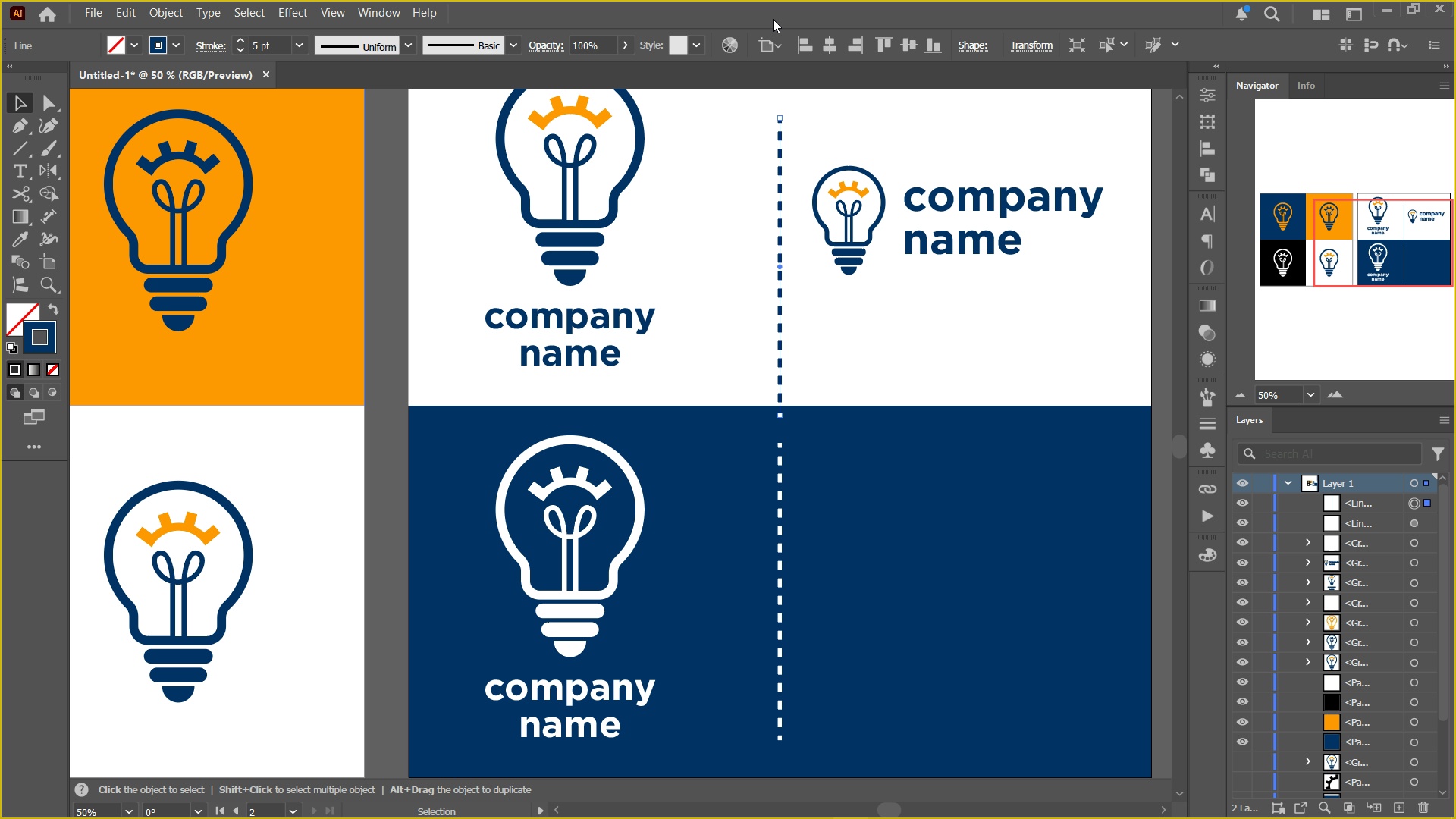 
key(V)
 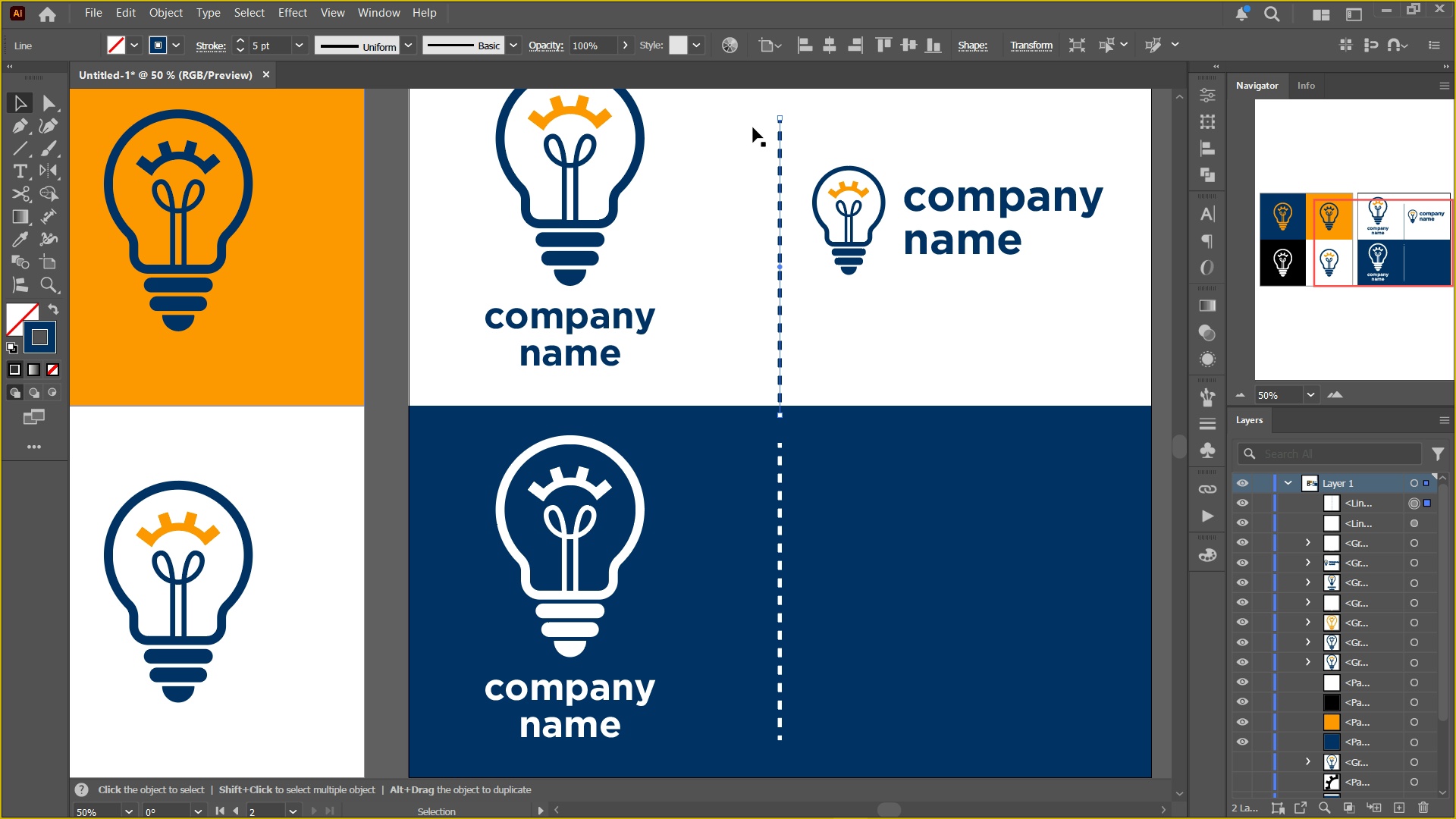 
hold_key(key=Space, duration=0.63)
 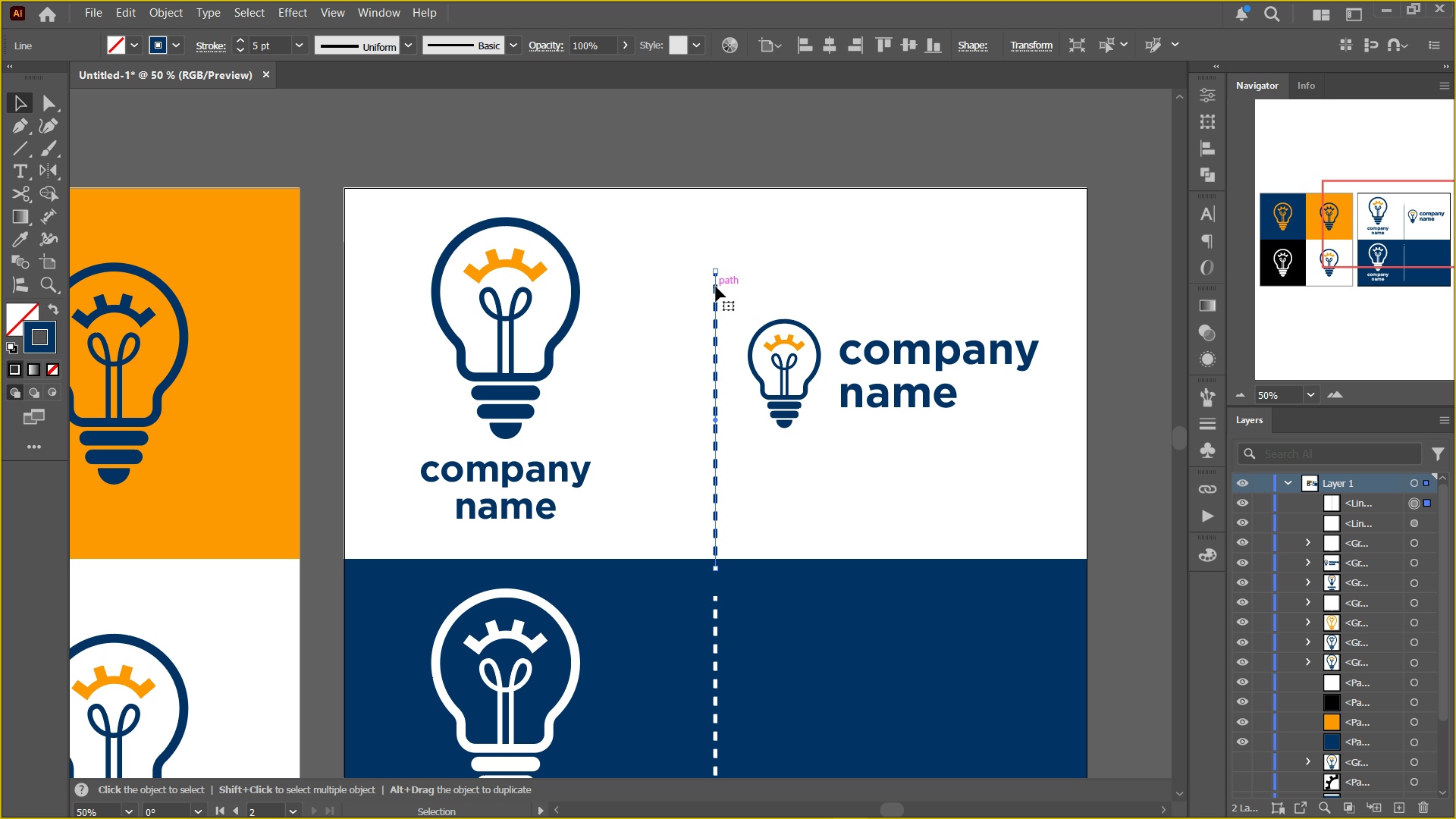 
left_click([716, 287])
 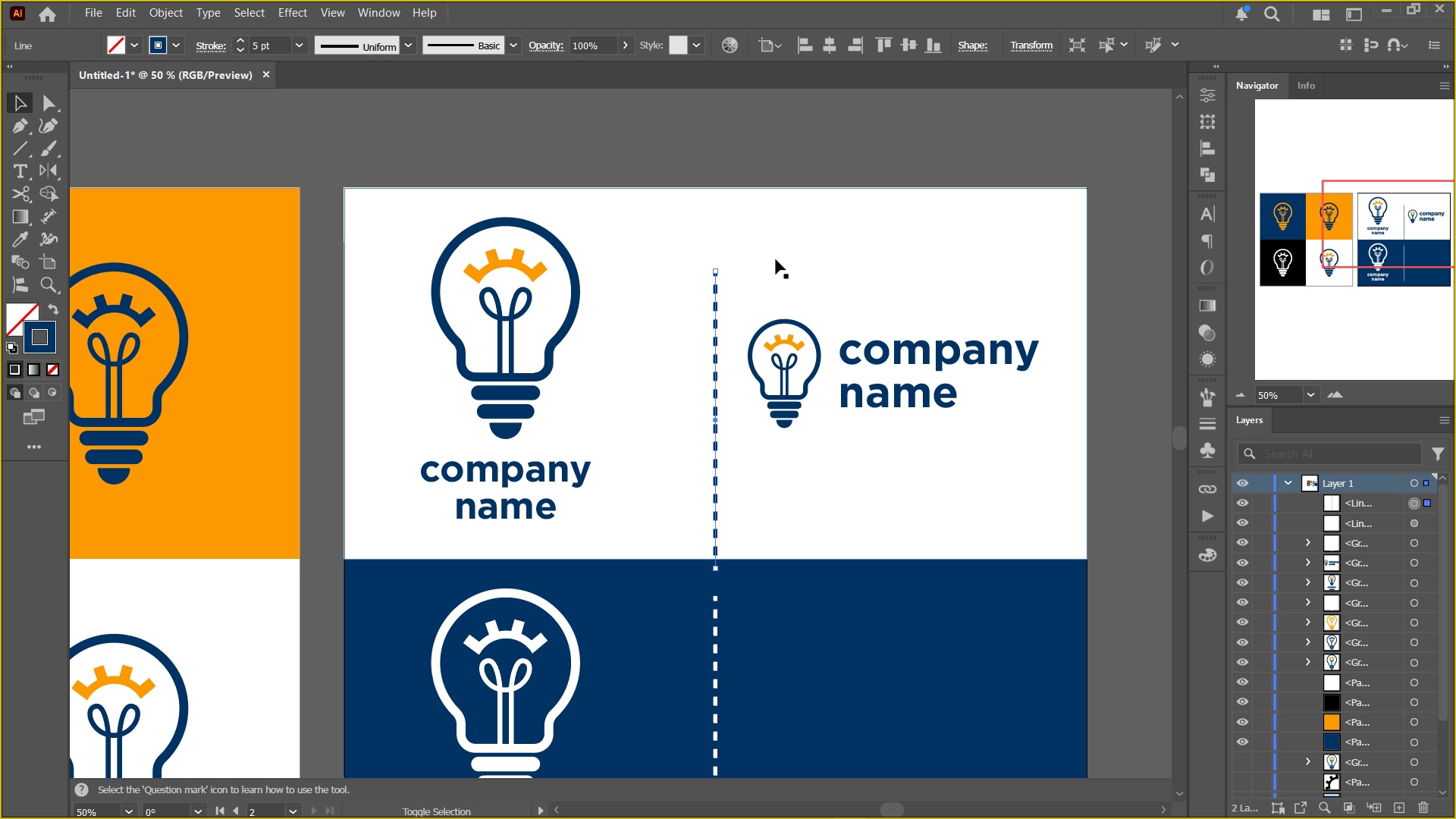 
hold_key(key=ShiftLeft, duration=0.32)
double_click([786, 259])
 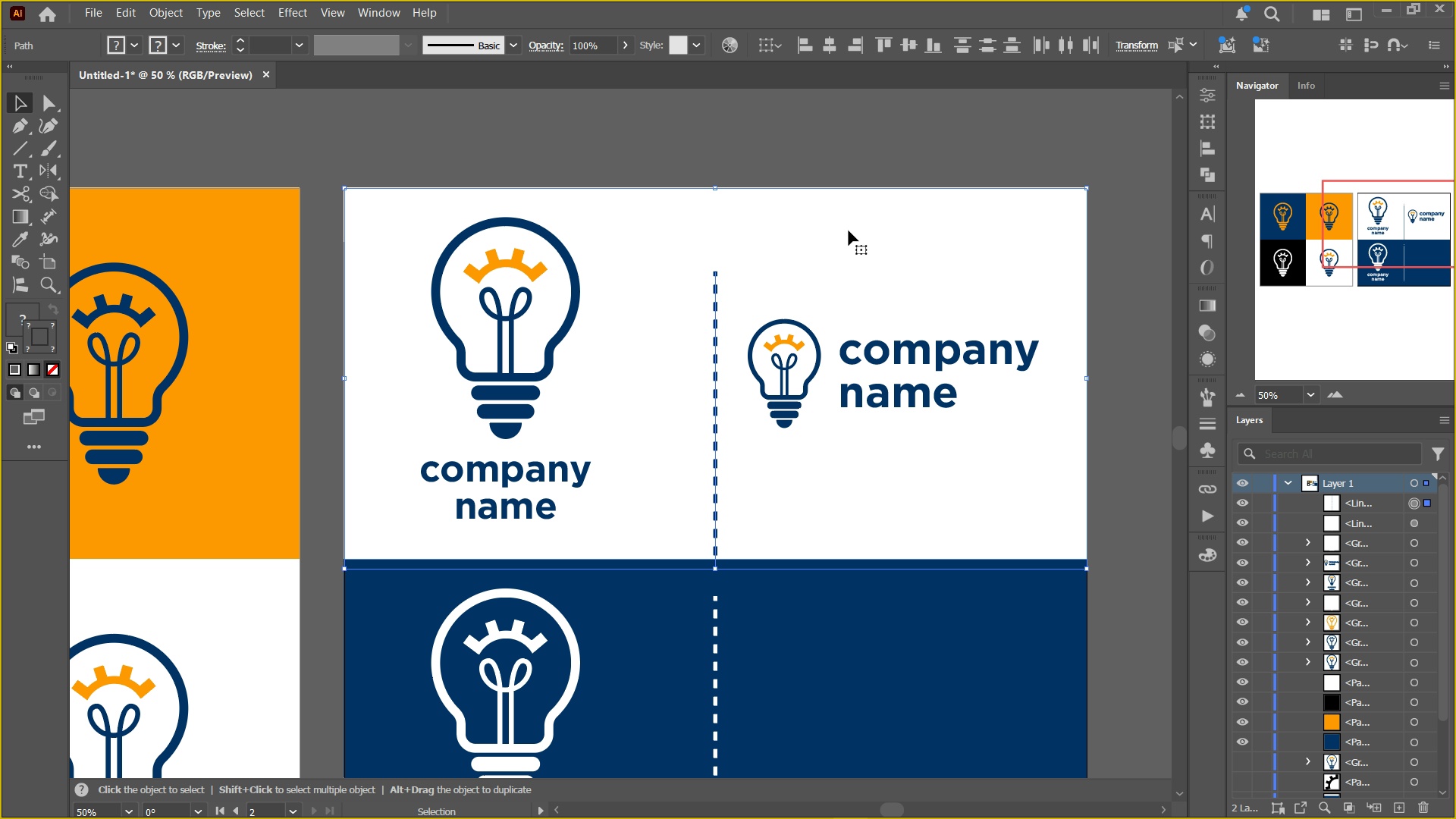 
triple_click([849, 231])
 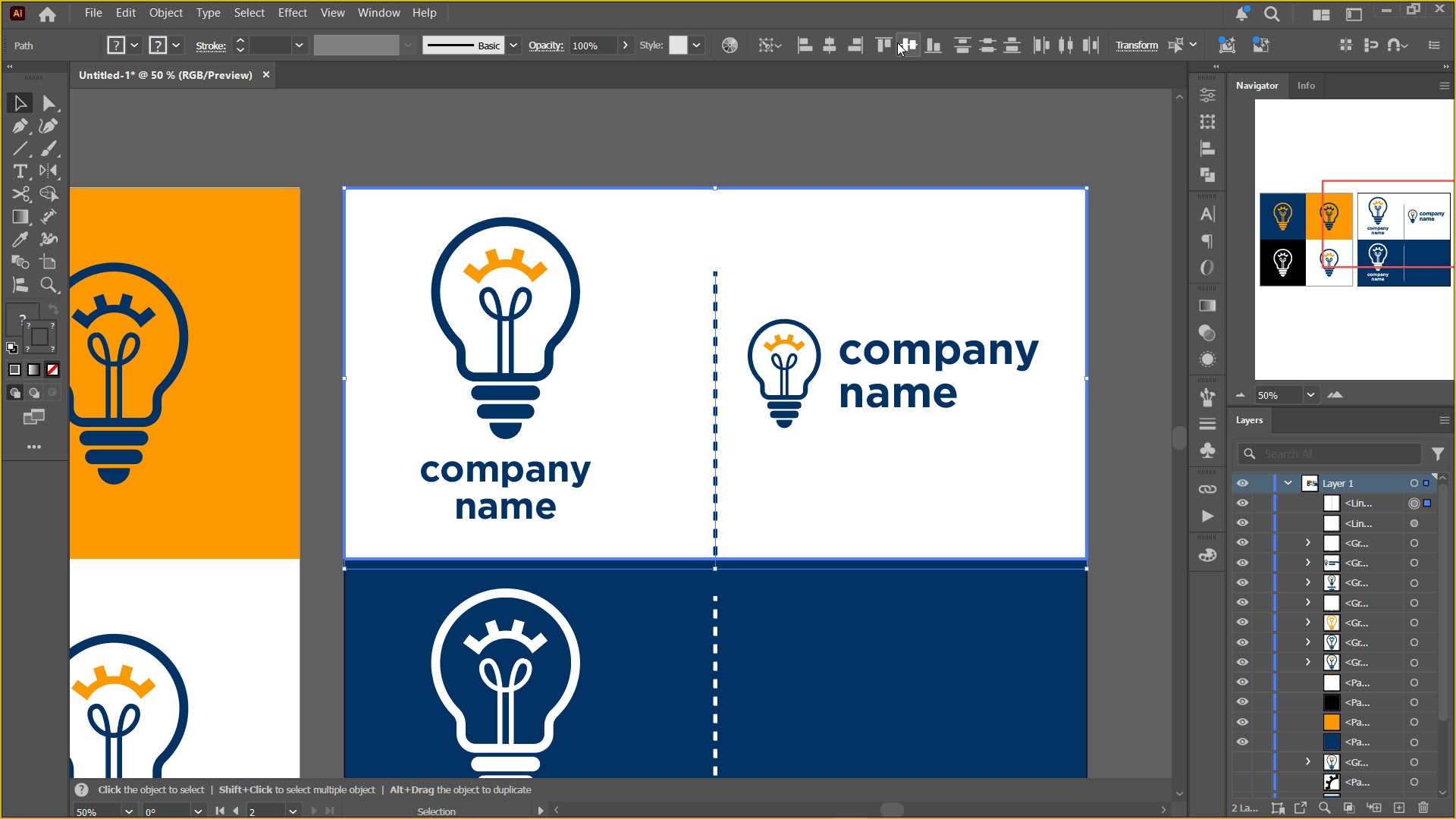 
left_click([897, 42])
 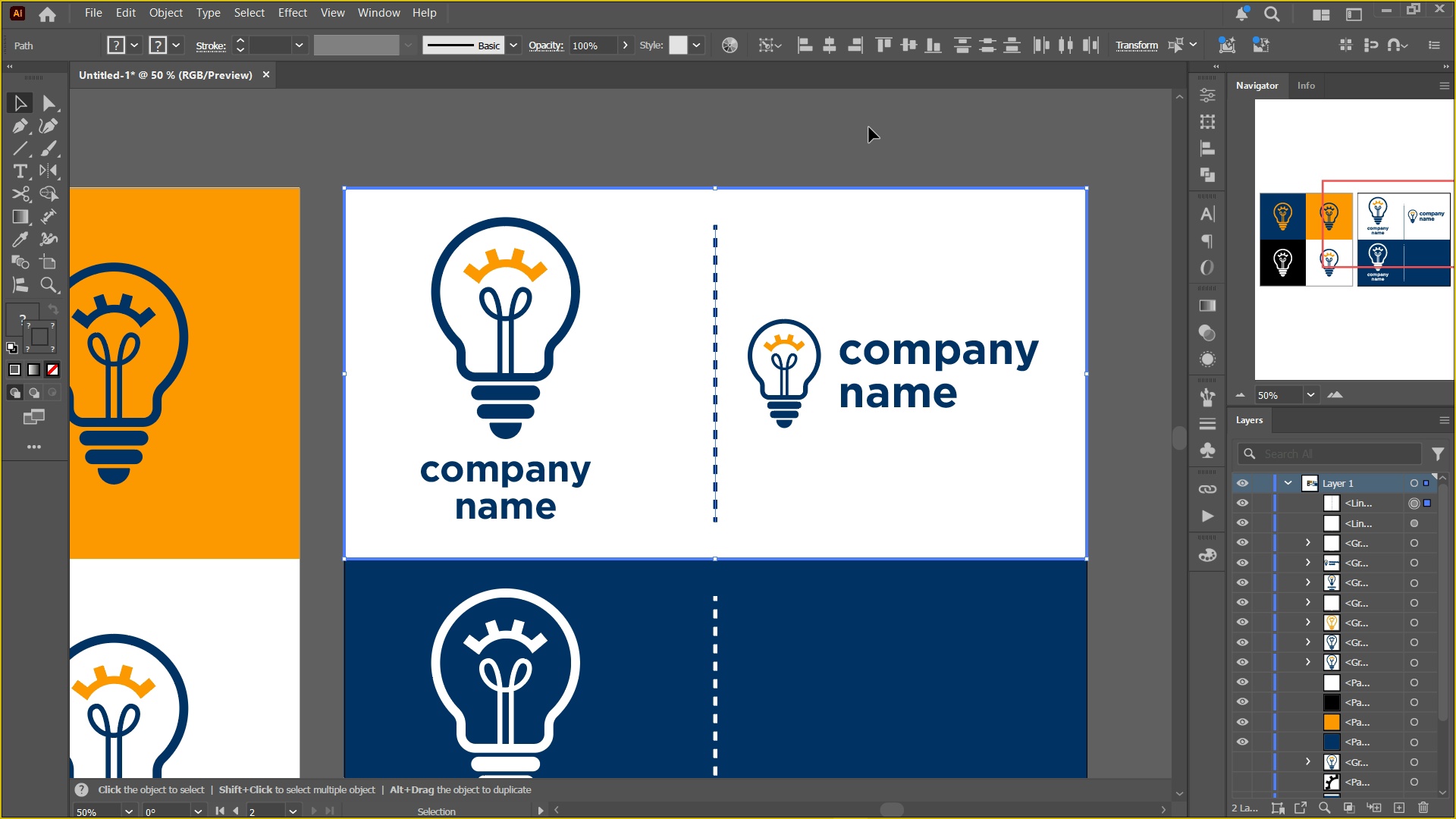 
double_click([869, 127])
 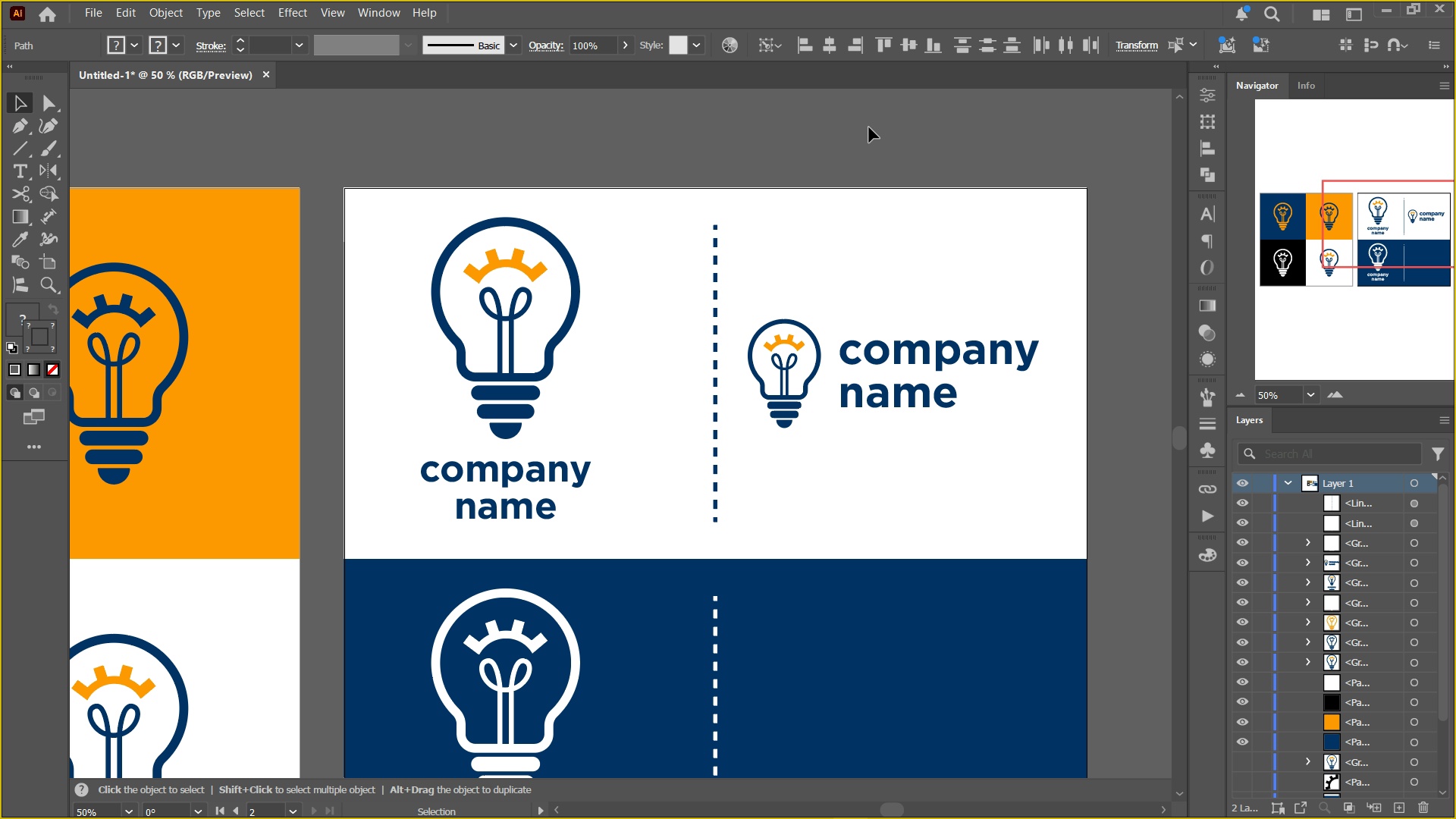 
hold_key(key=Space, duration=0.43)
 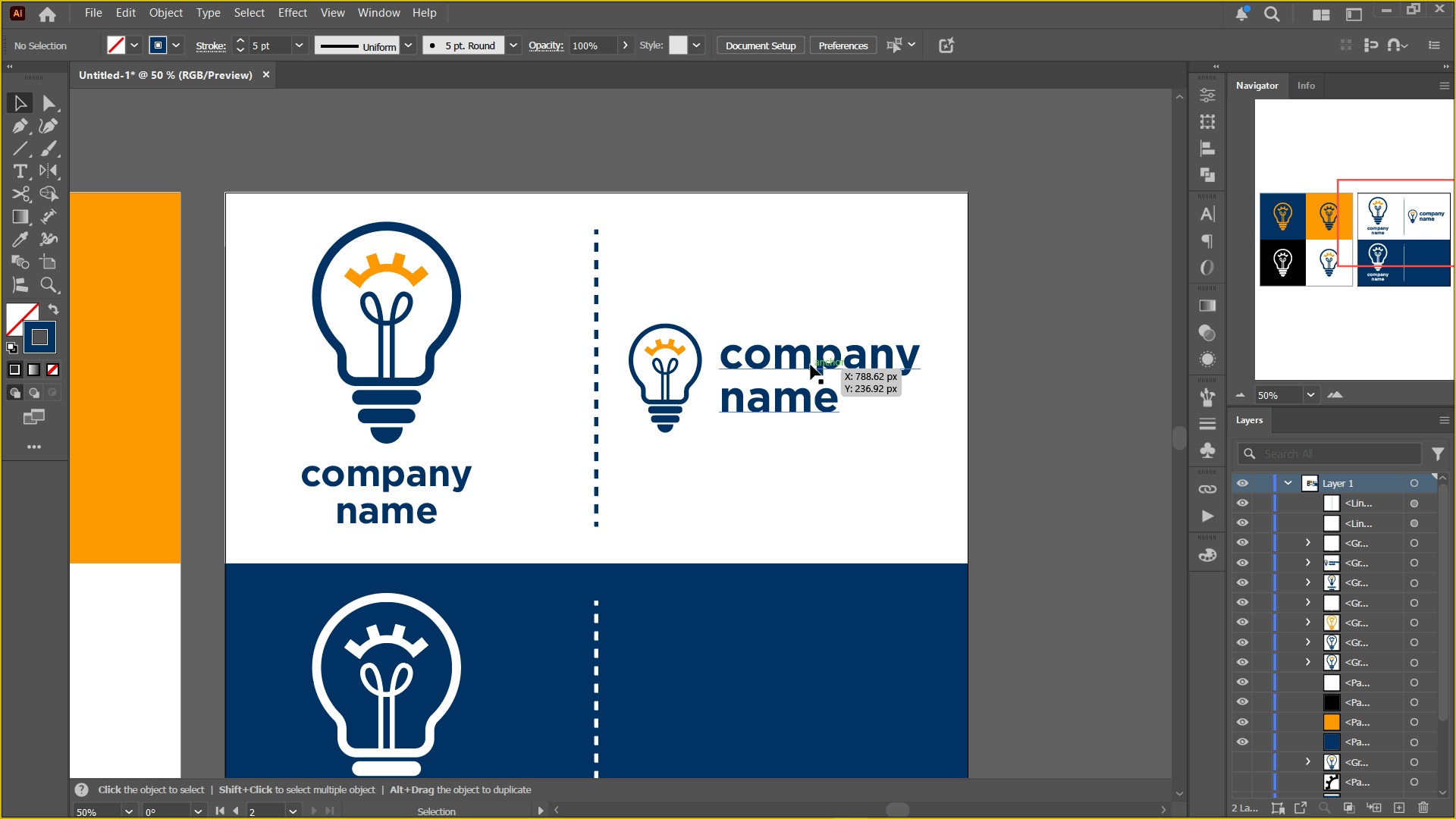 
left_click([811, 364])
 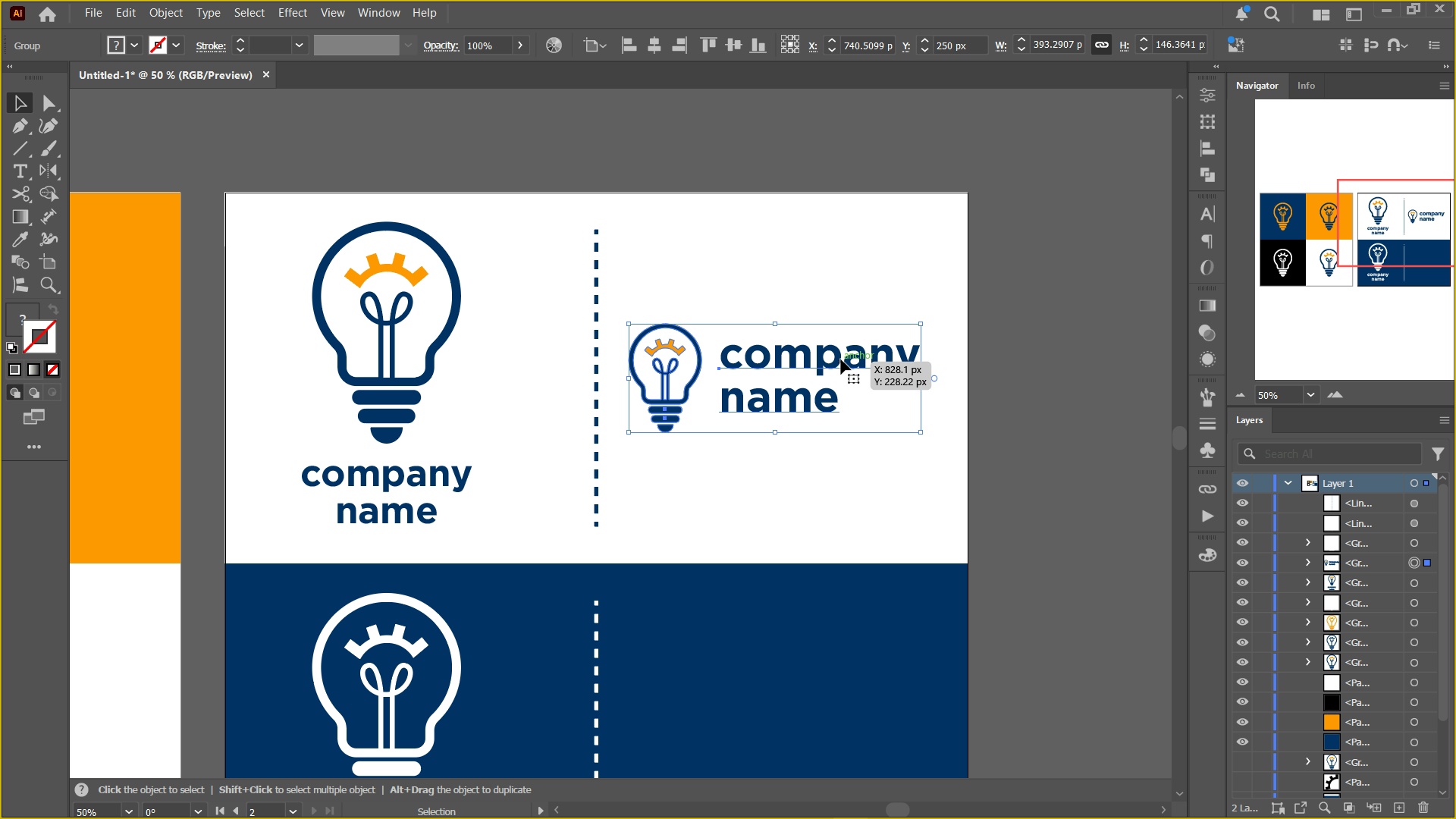 
hold_key(key=ShiftLeft, duration=1.51)
 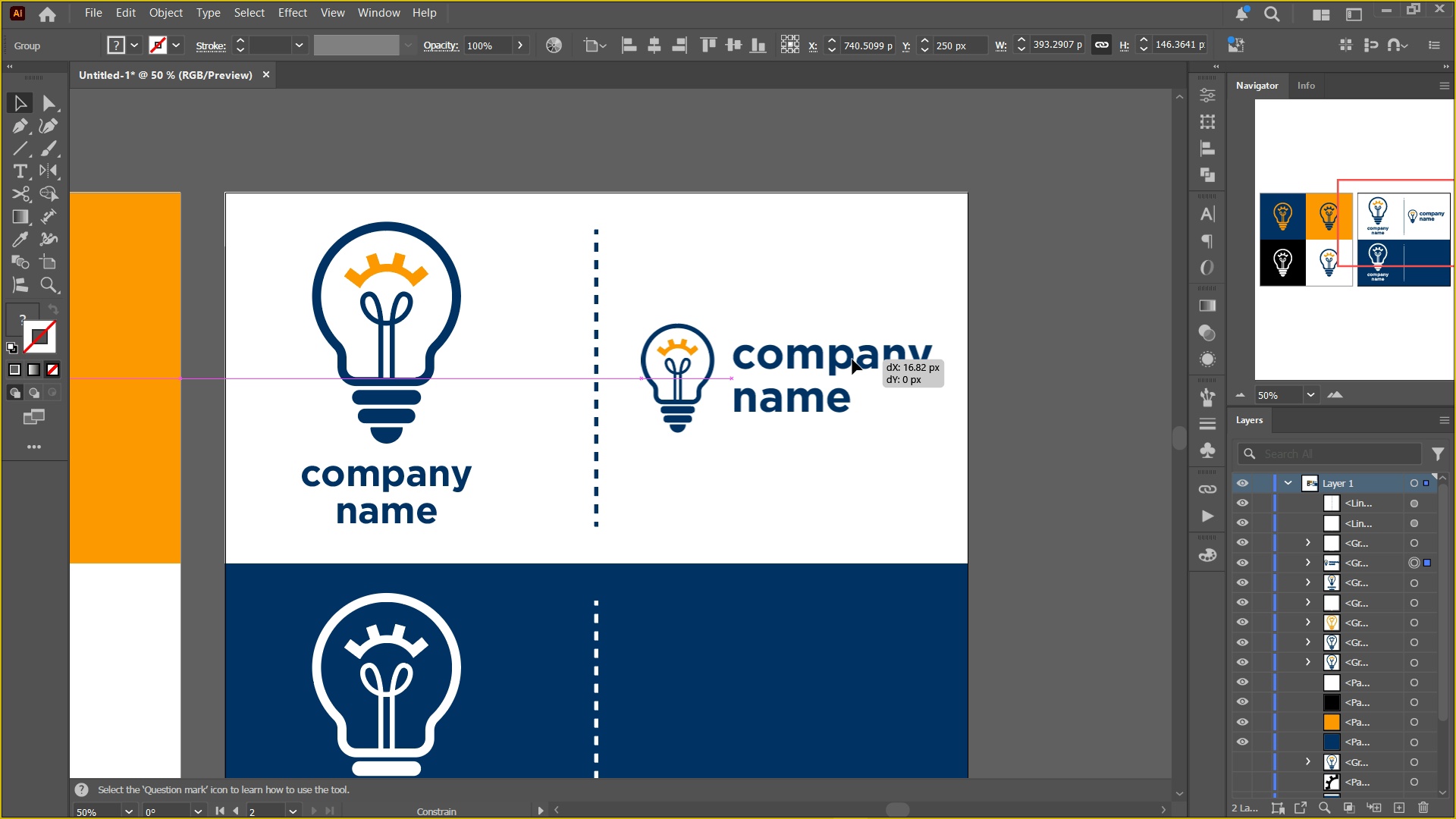 
hold_key(key=ShiftLeft, duration=1.37)
 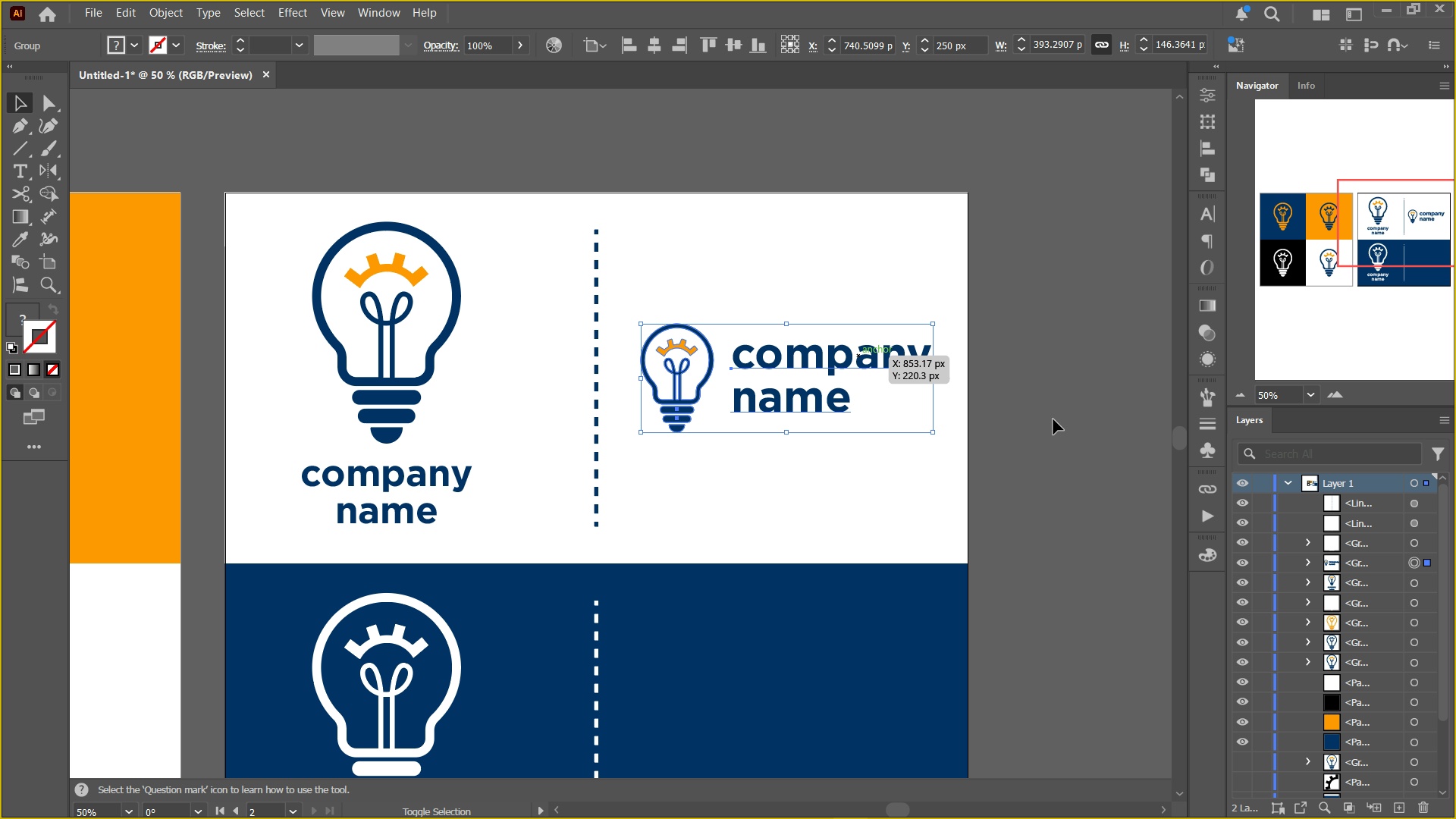 
left_click([1053, 419])
 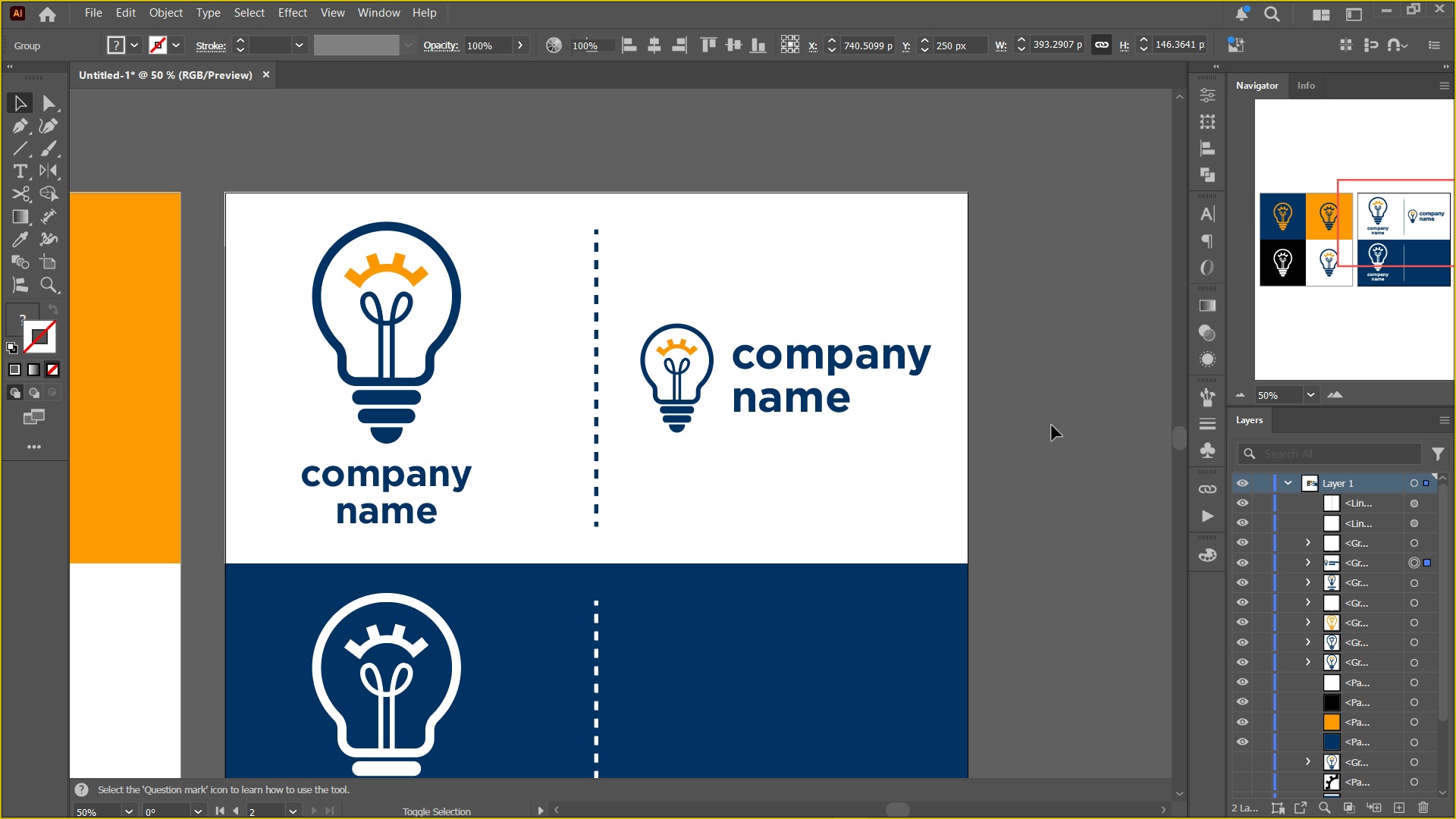 
hold_key(key=Space, duration=1.5)
 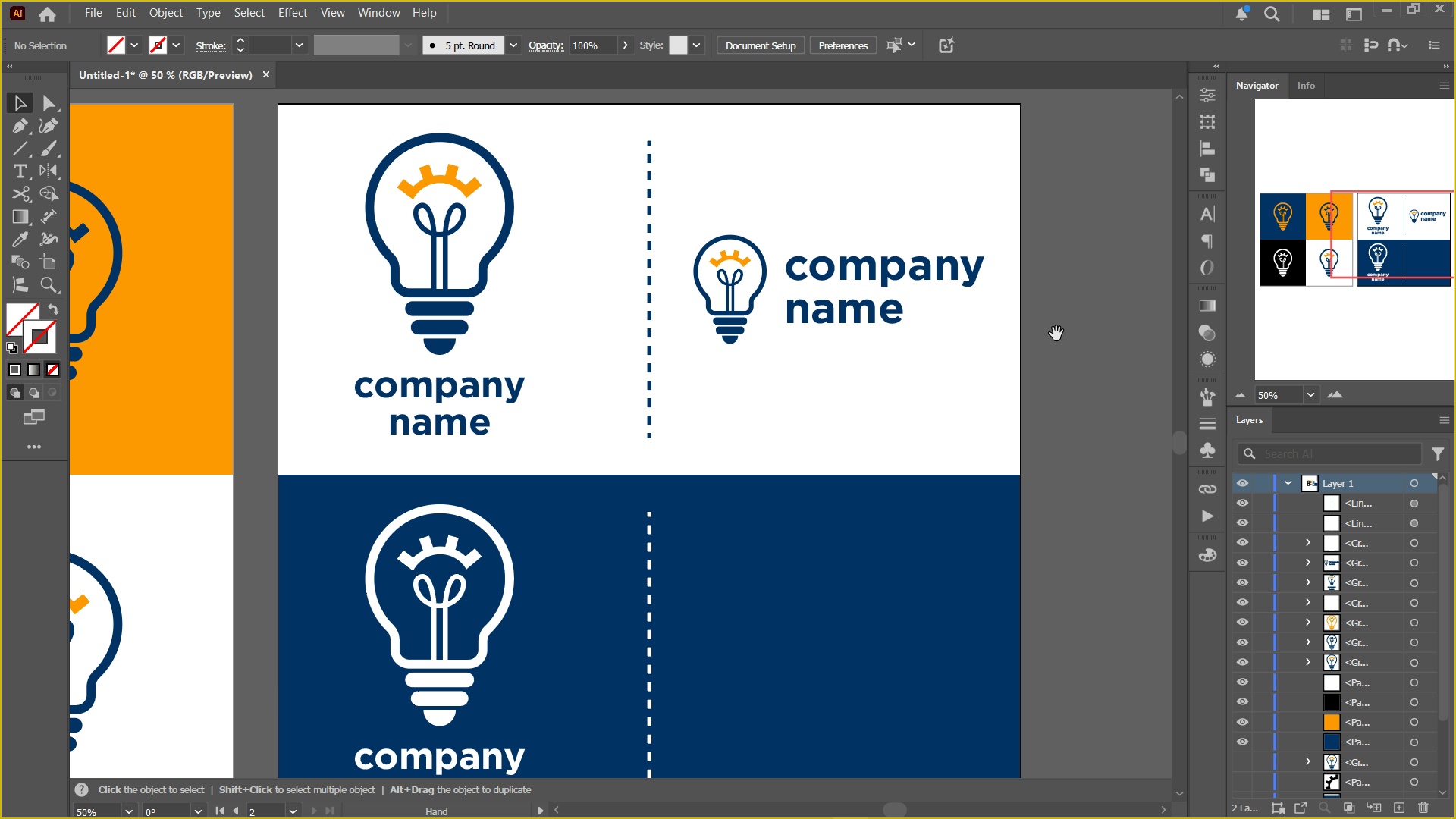 
hold_key(key=Space, duration=1.23)
 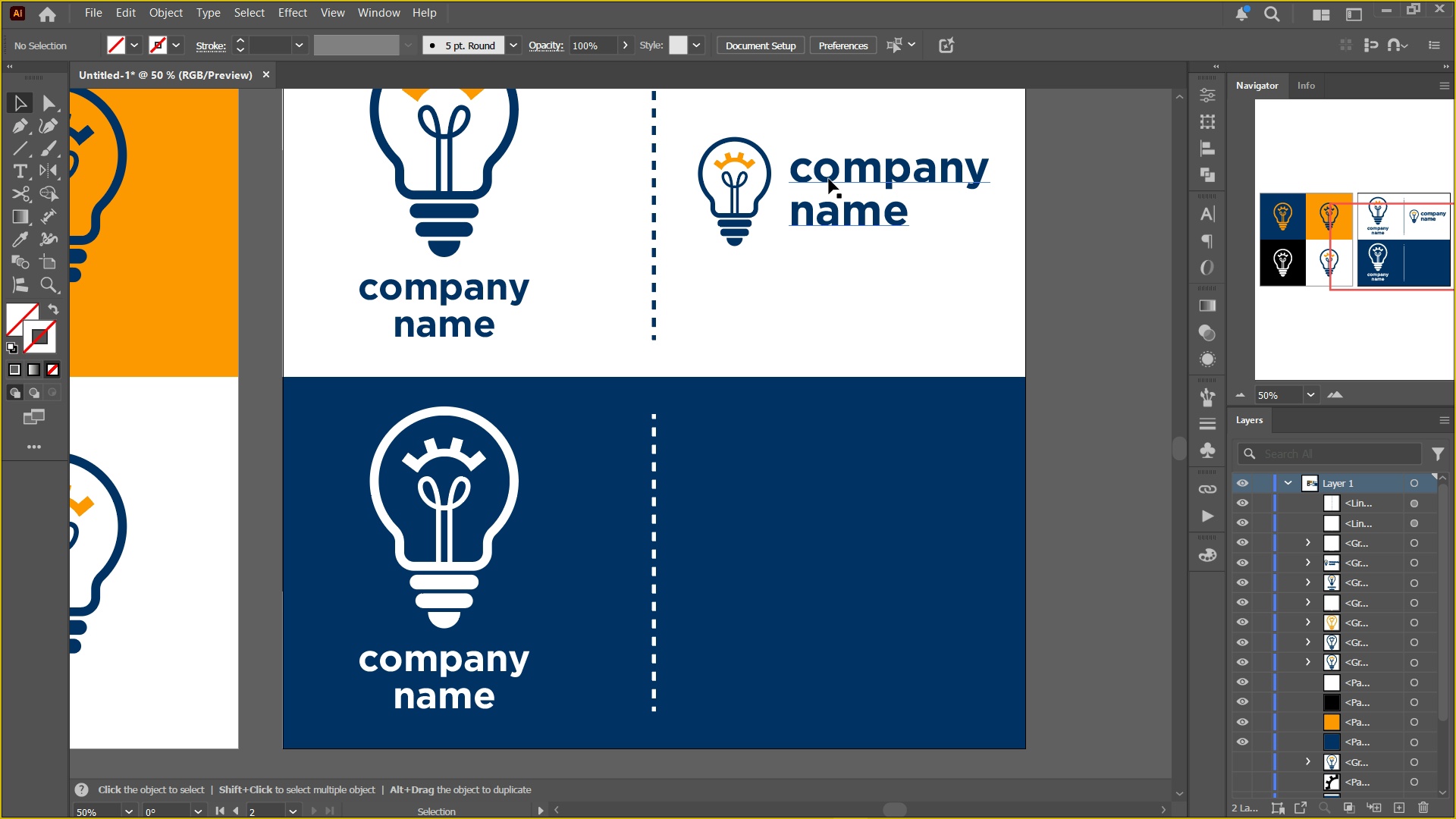 
left_click([843, 169])
 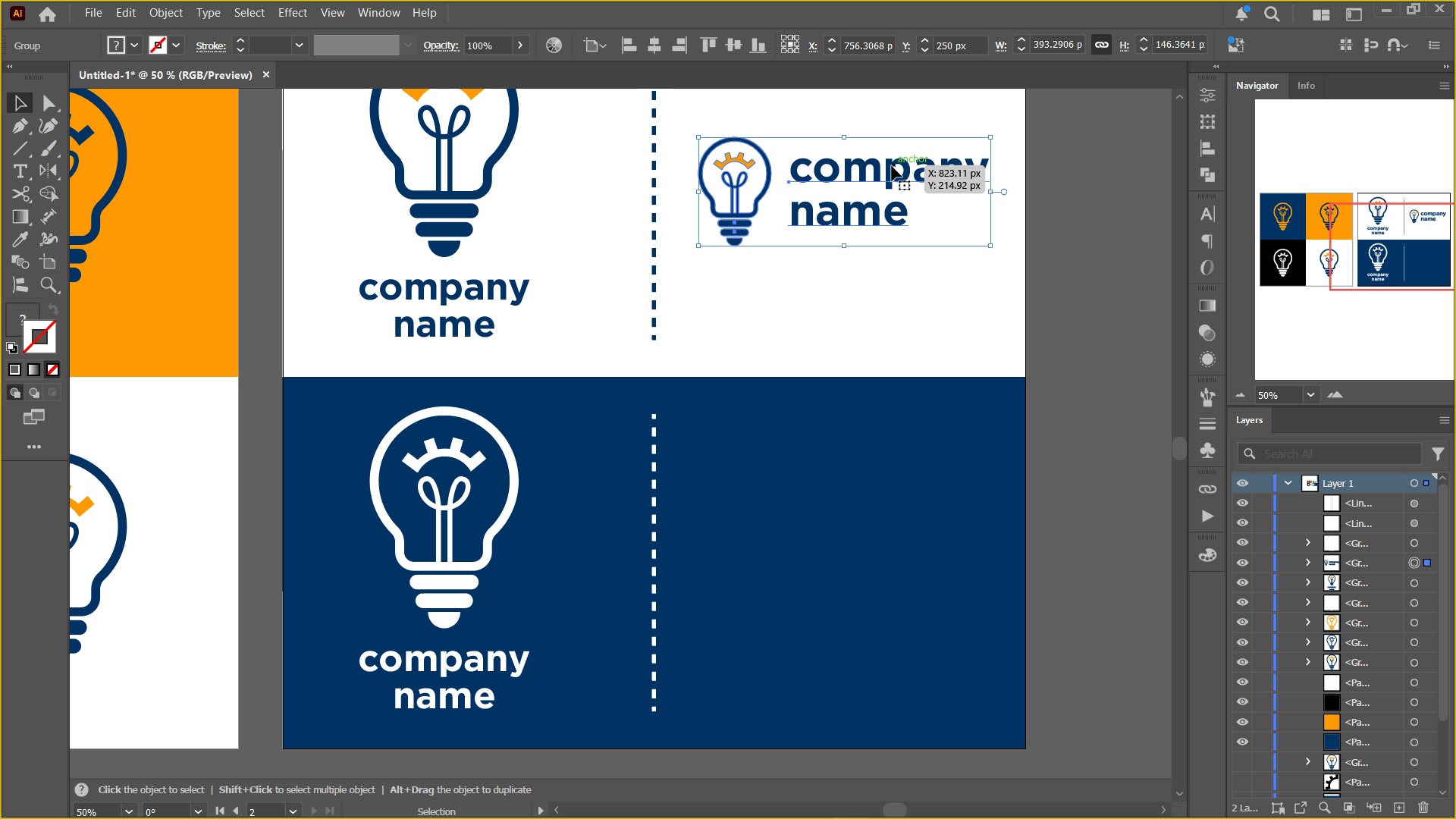 
hold_key(key=AltLeft, duration=0.96)
 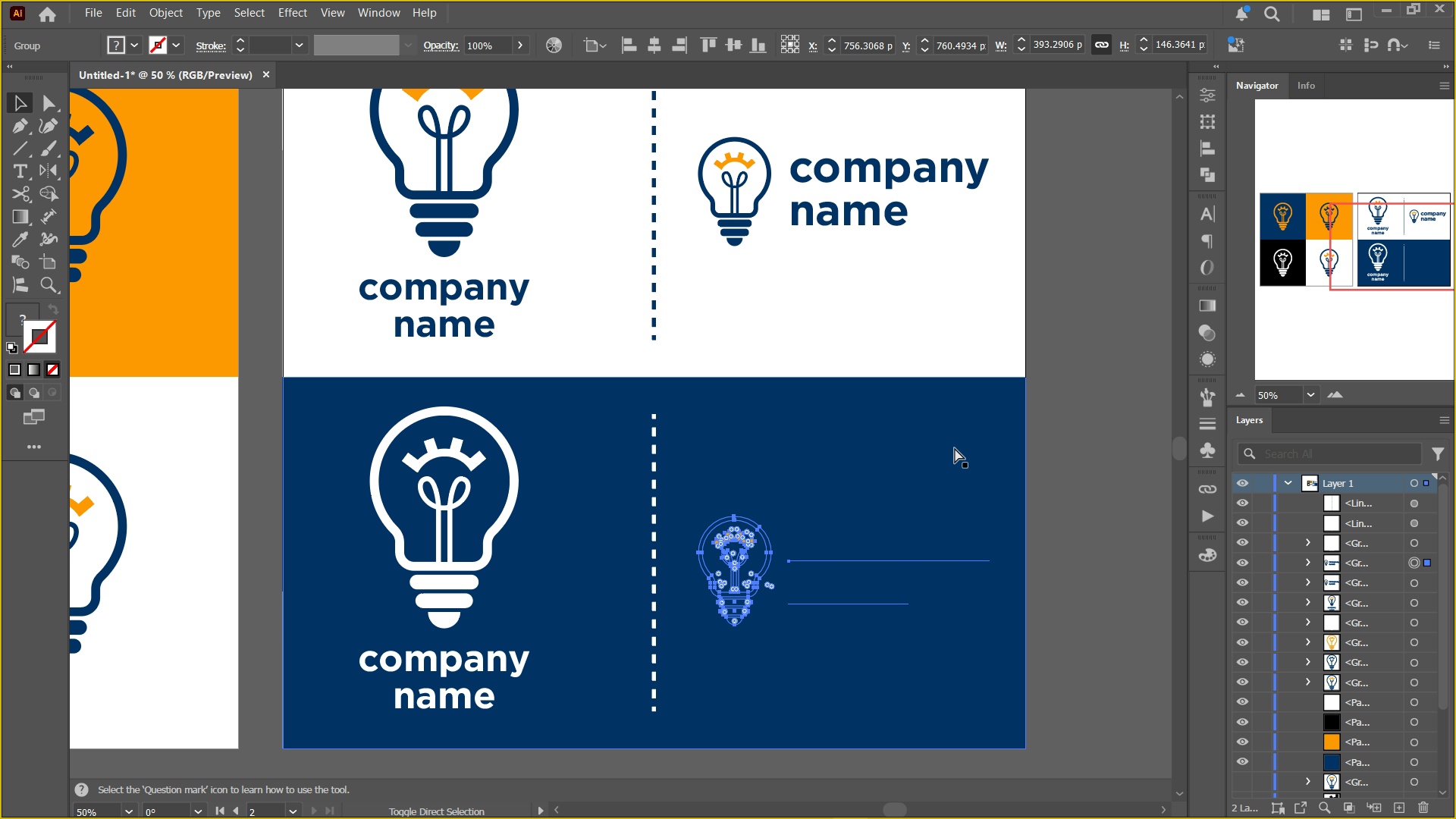 
hold_key(key=ShiftLeft, duration=0.79)
 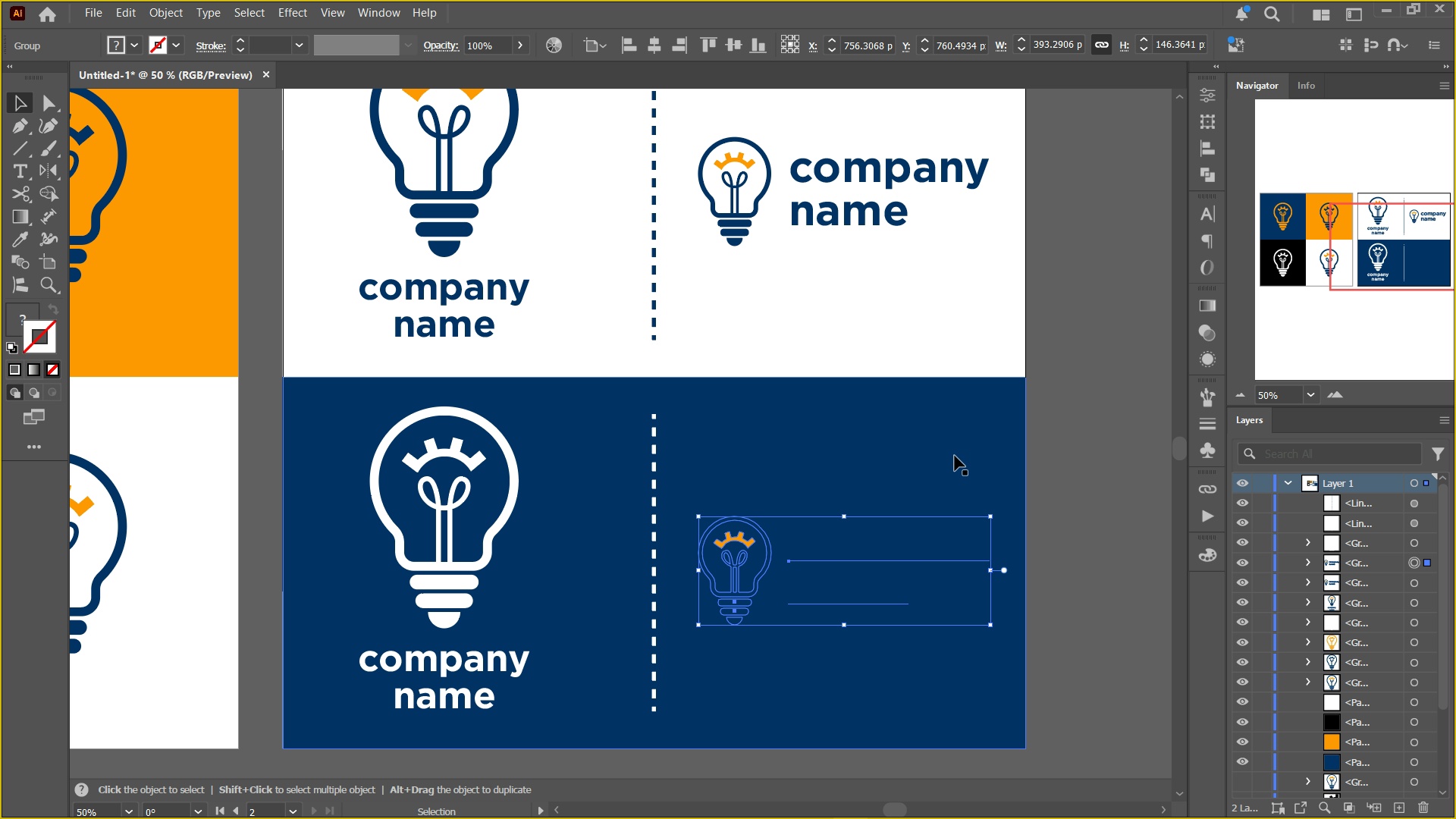 
hold_key(key=ControlLeft, duration=0.59)
hold_key(key=ShiftLeft, duration=0.55)
left_click([955, 448])
 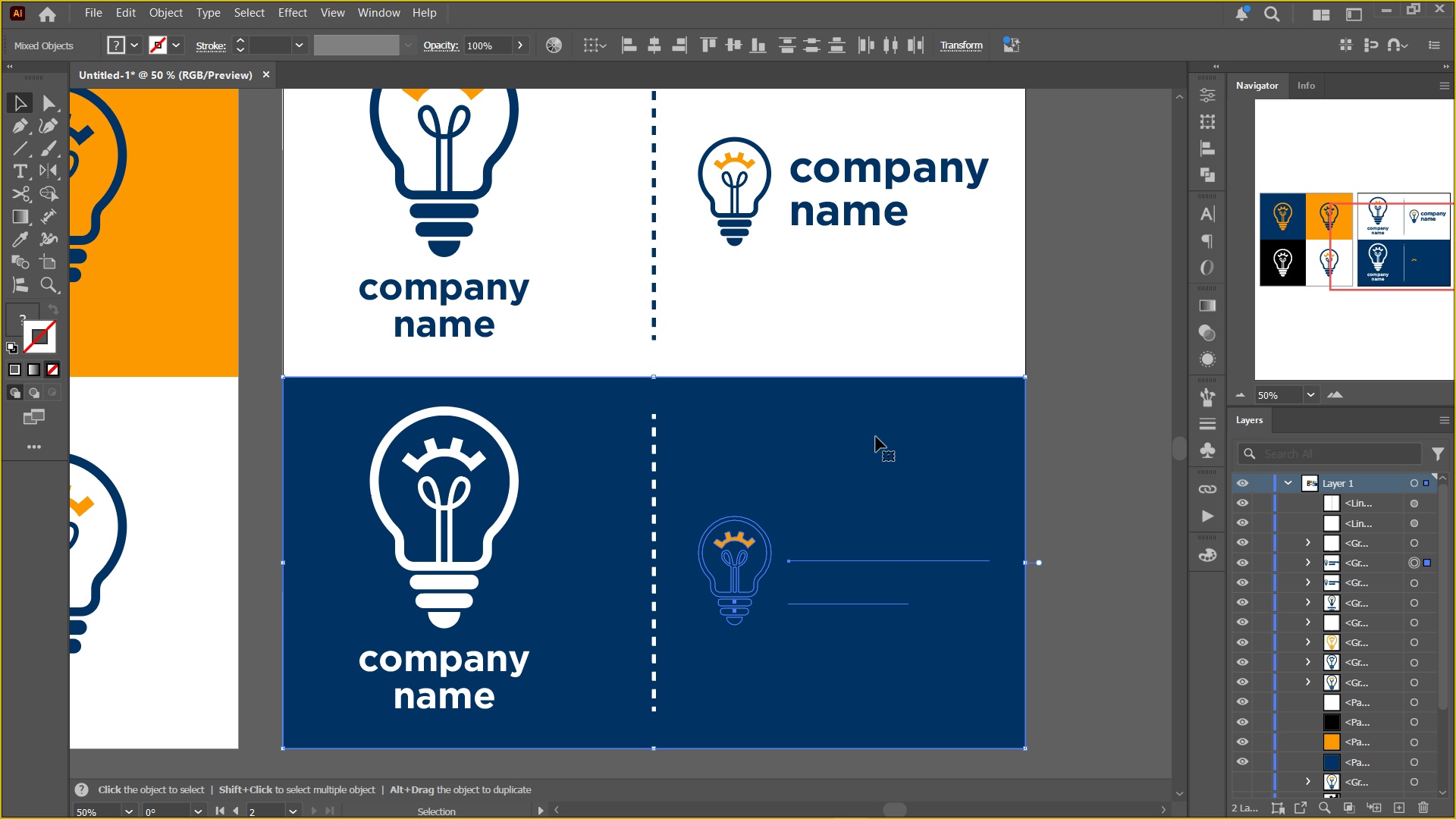 
left_click([876, 437])
 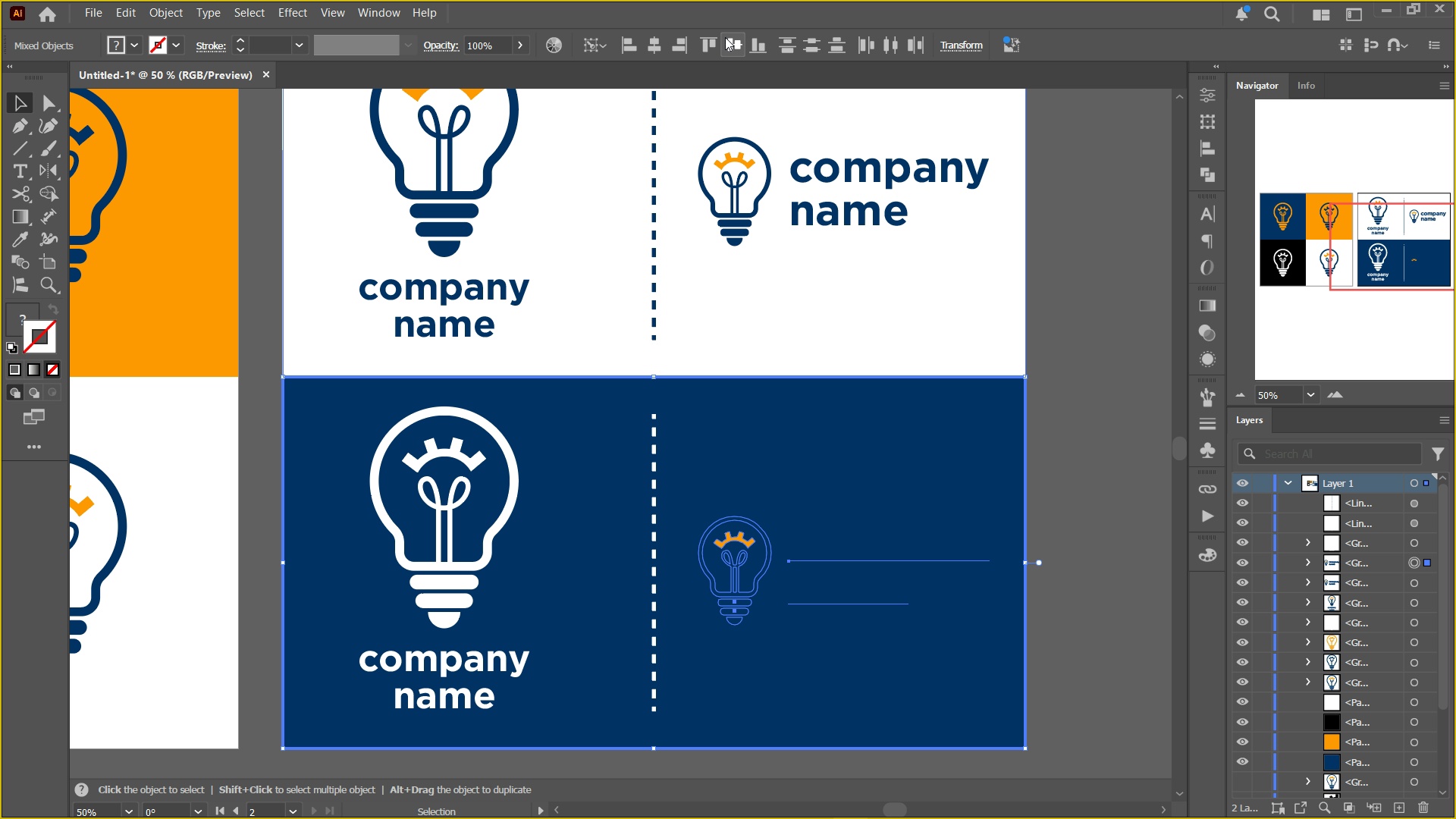 
left_click([725, 37])
 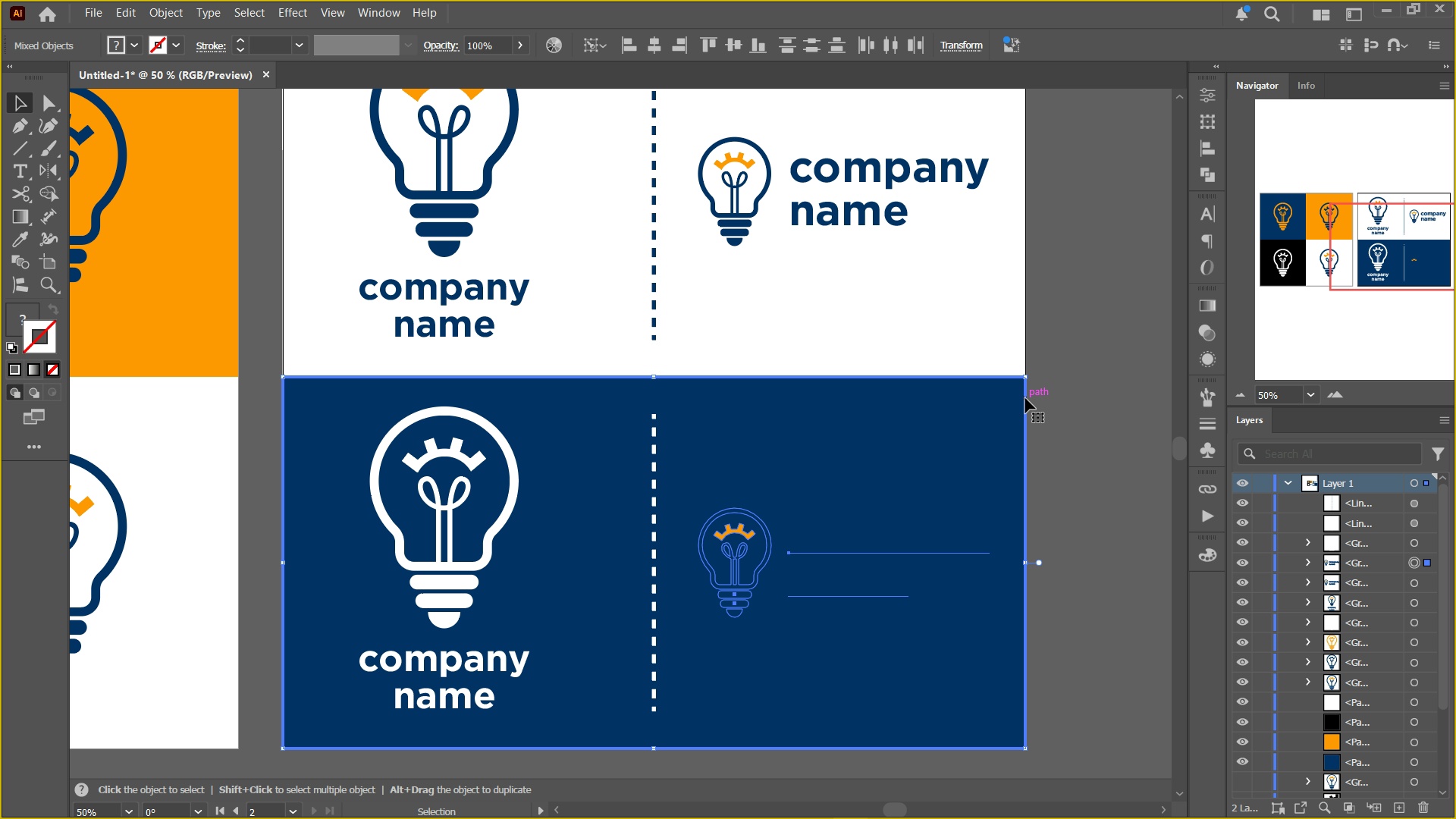 
left_click([1025, 398])
 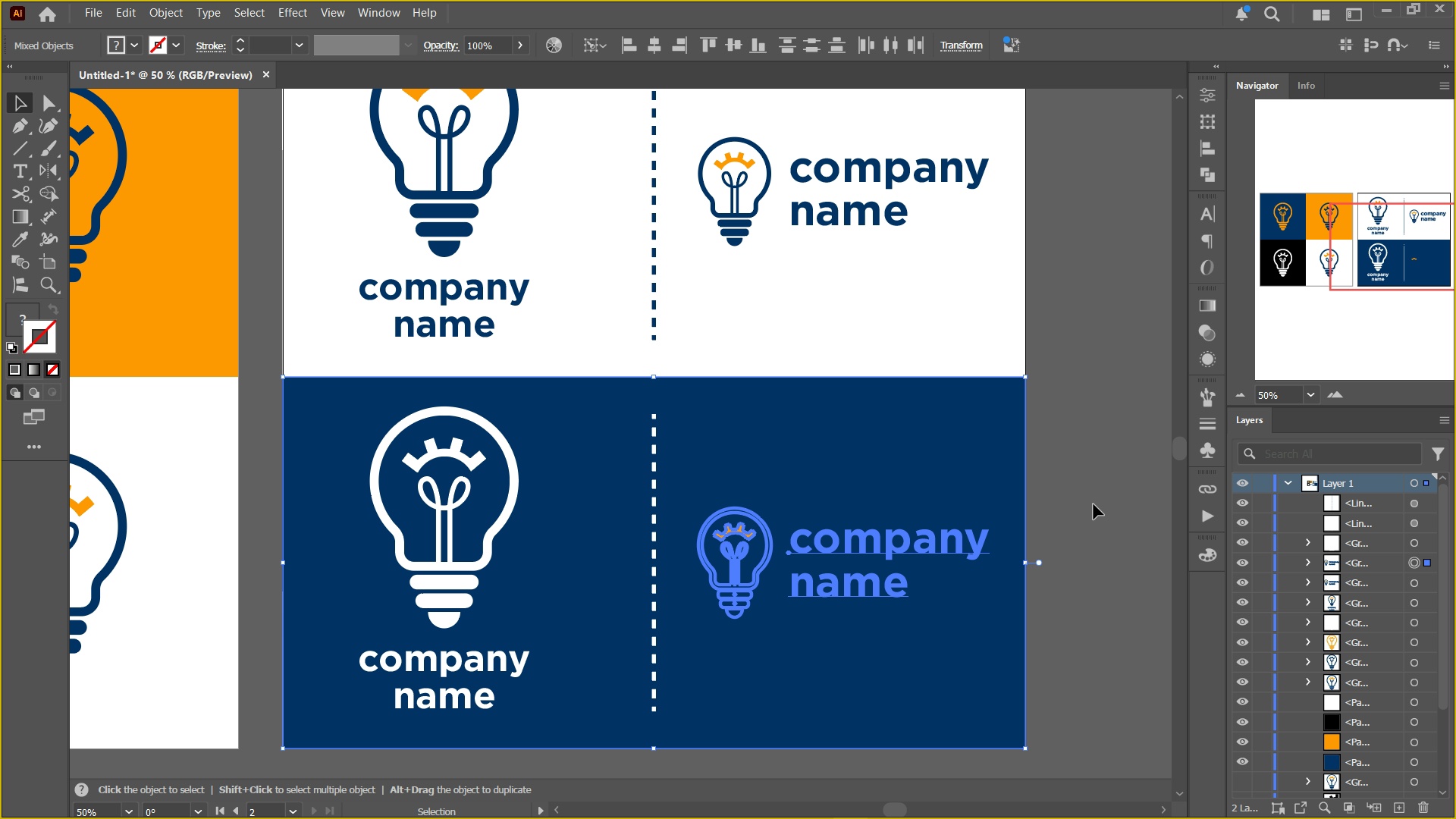 
double_click([1096, 466])
 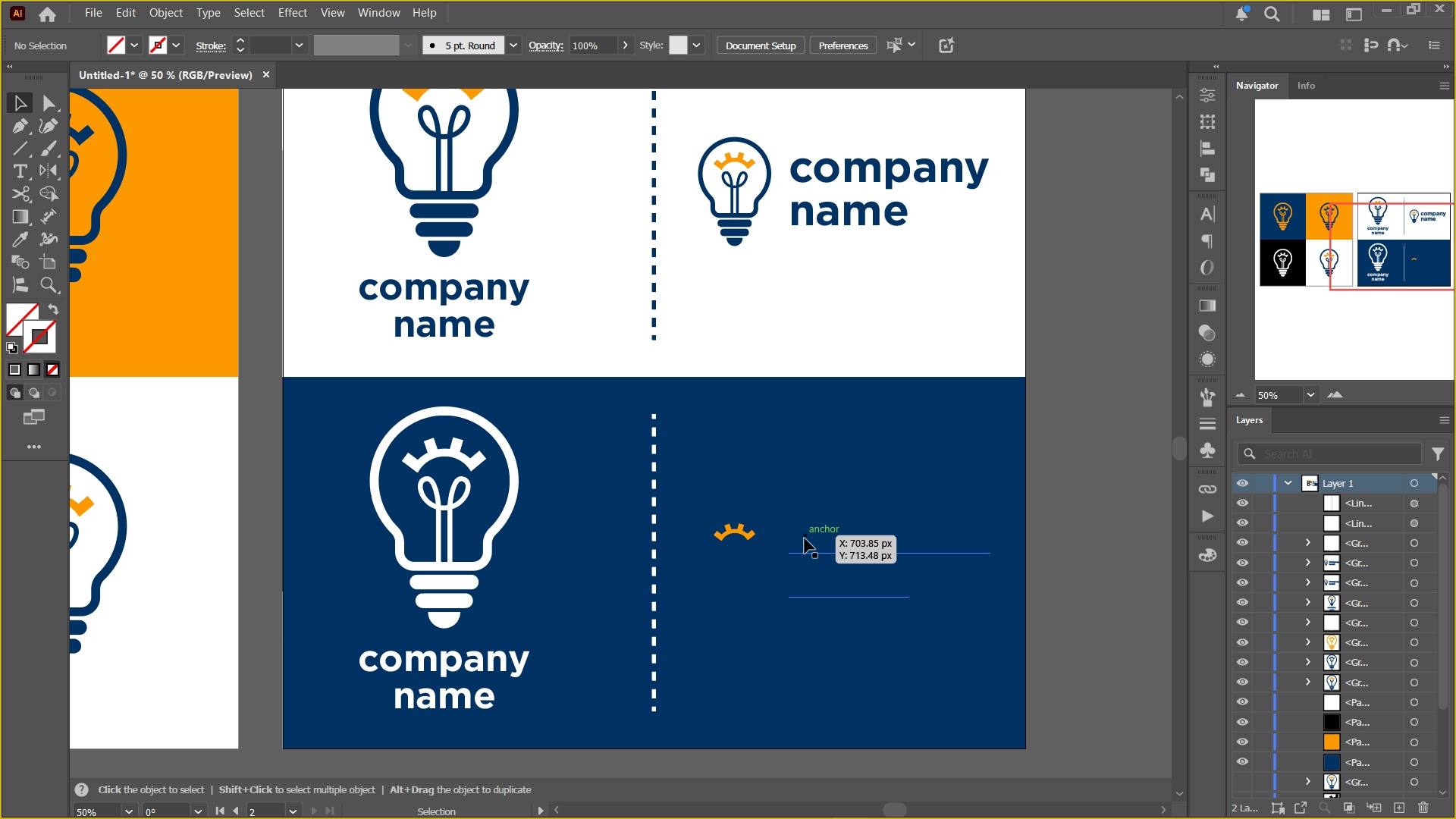 
left_click([805, 538])
 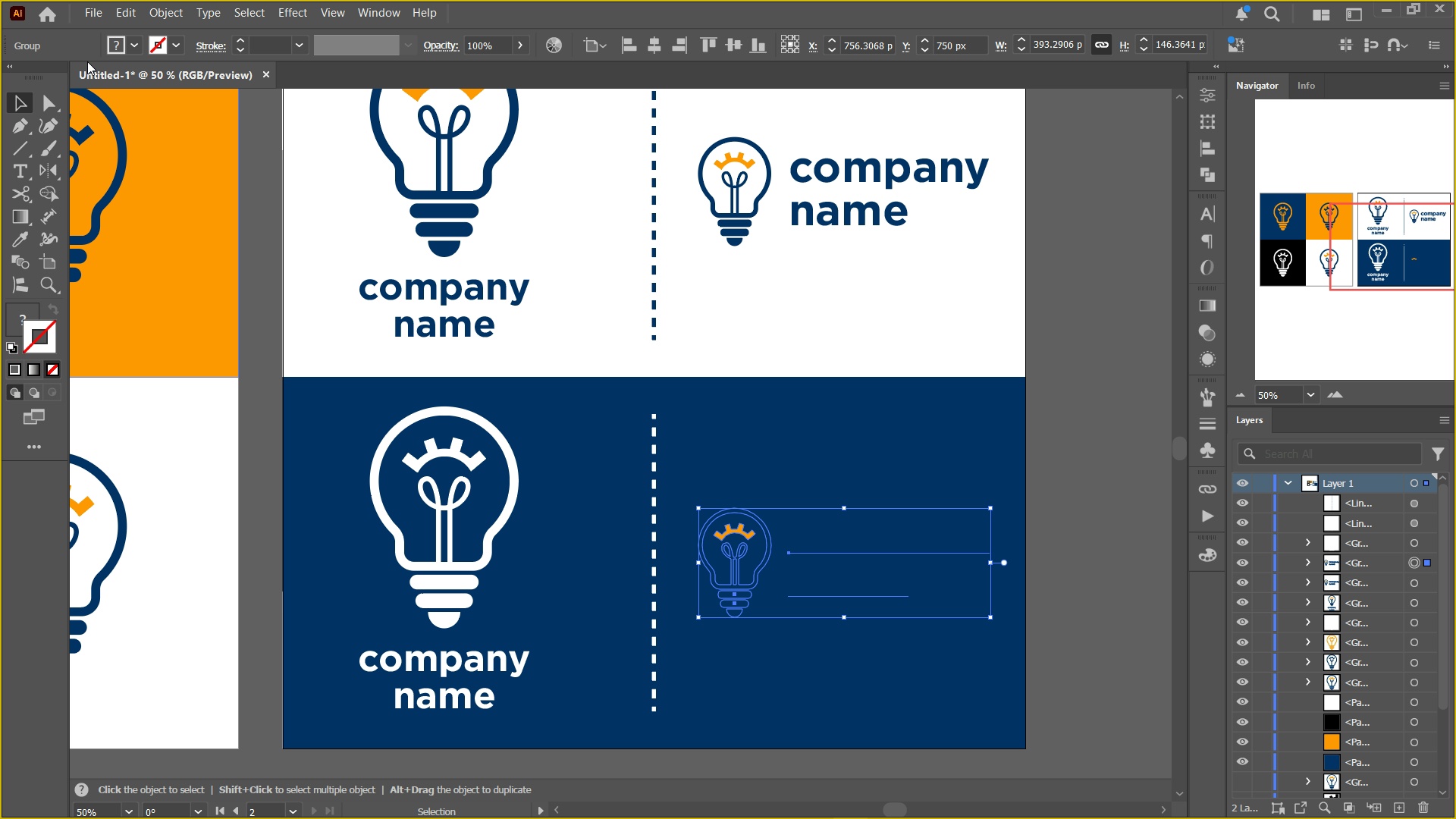 
left_click([131, 48])
 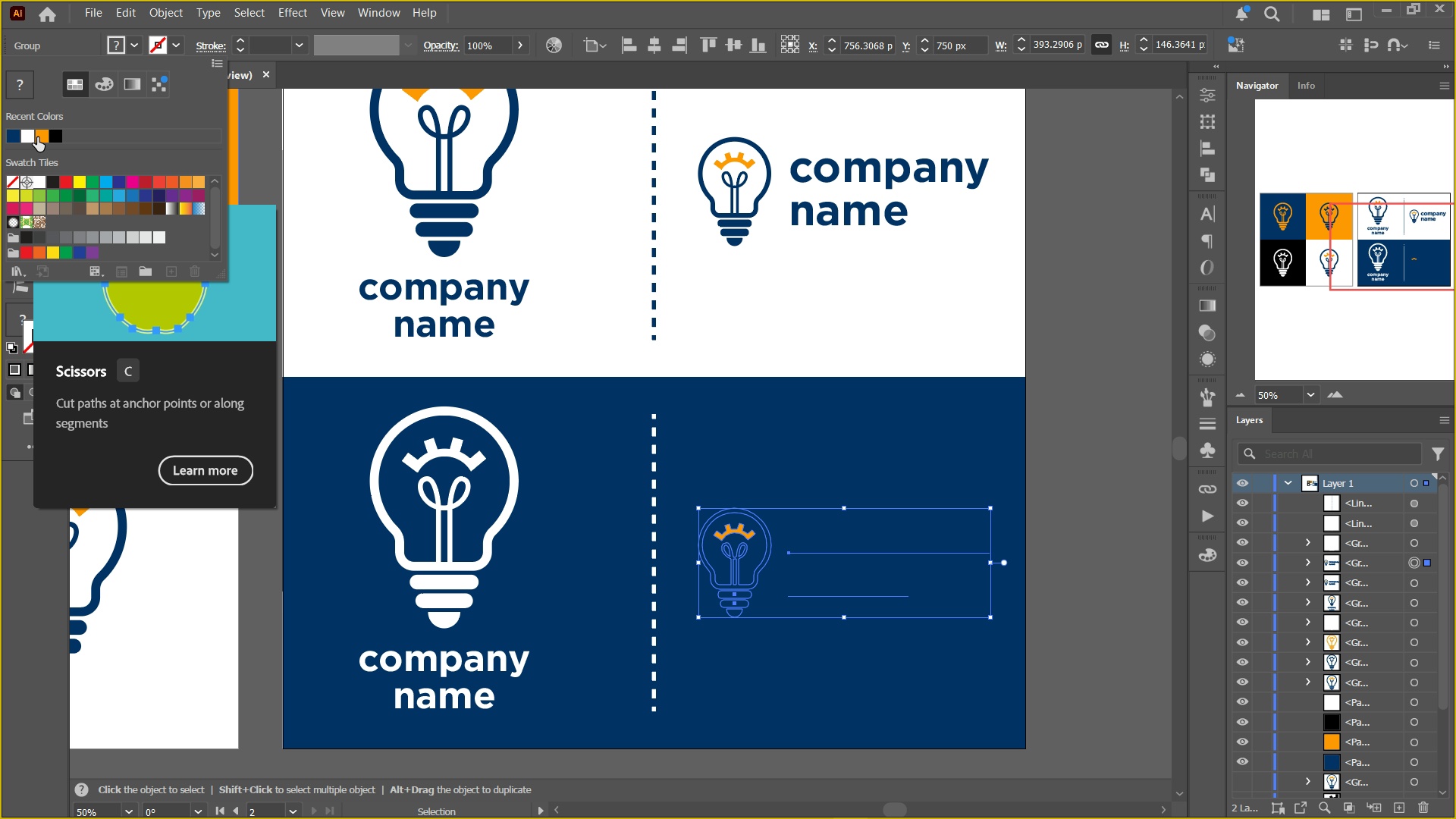 
left_click([32, 136])
 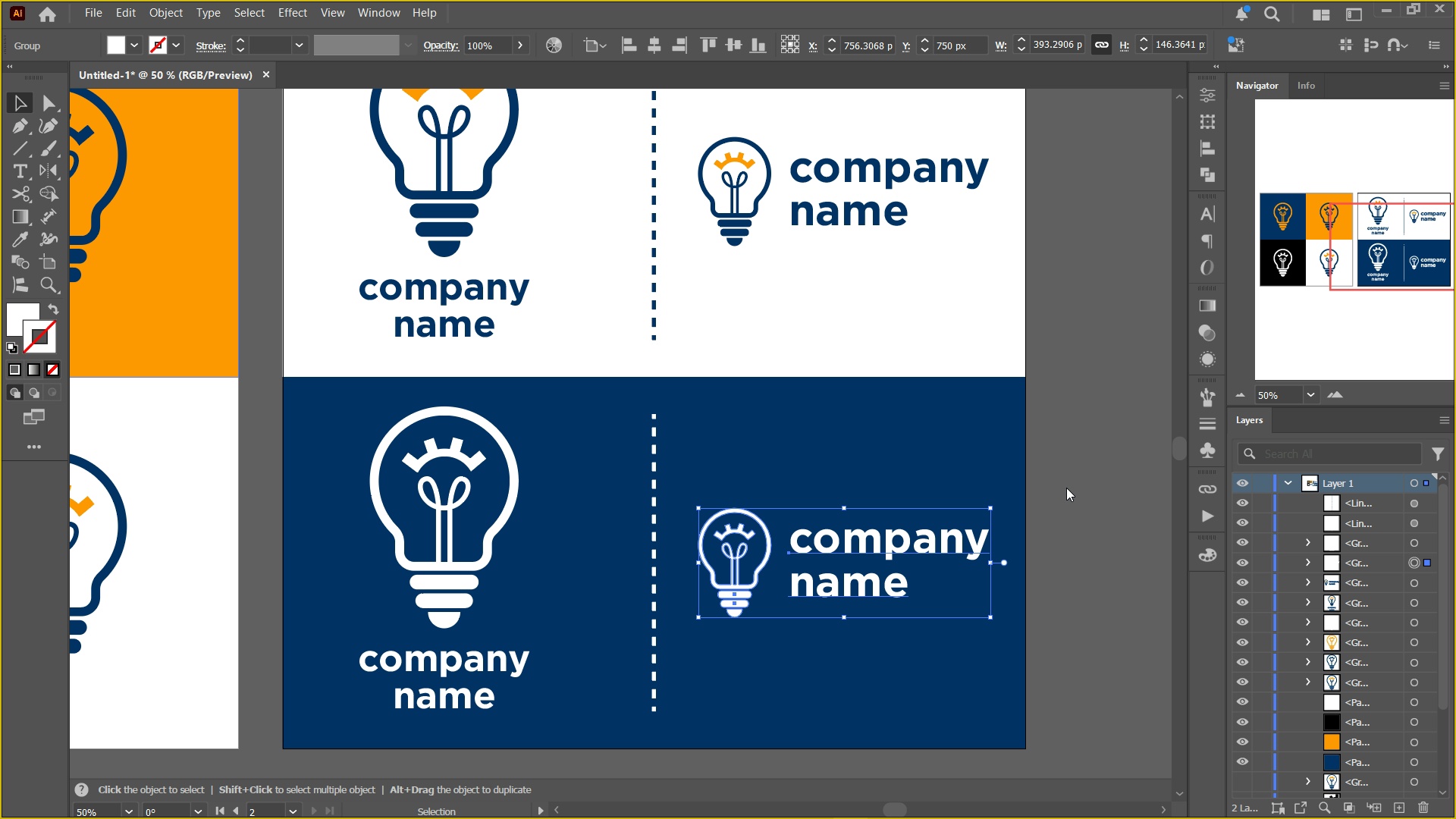 
wait(6.24)
 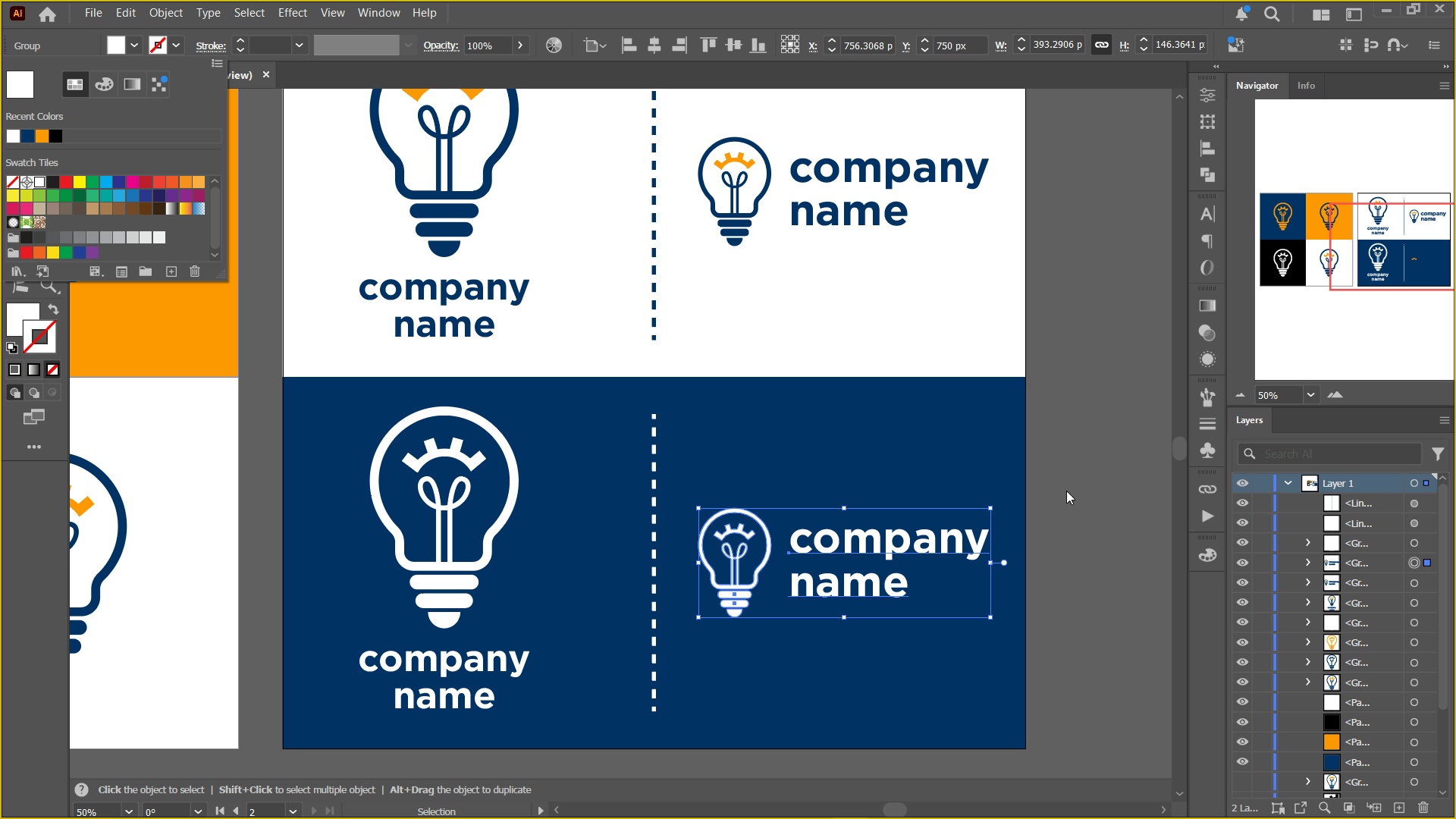 
double_click([1066, 488])
 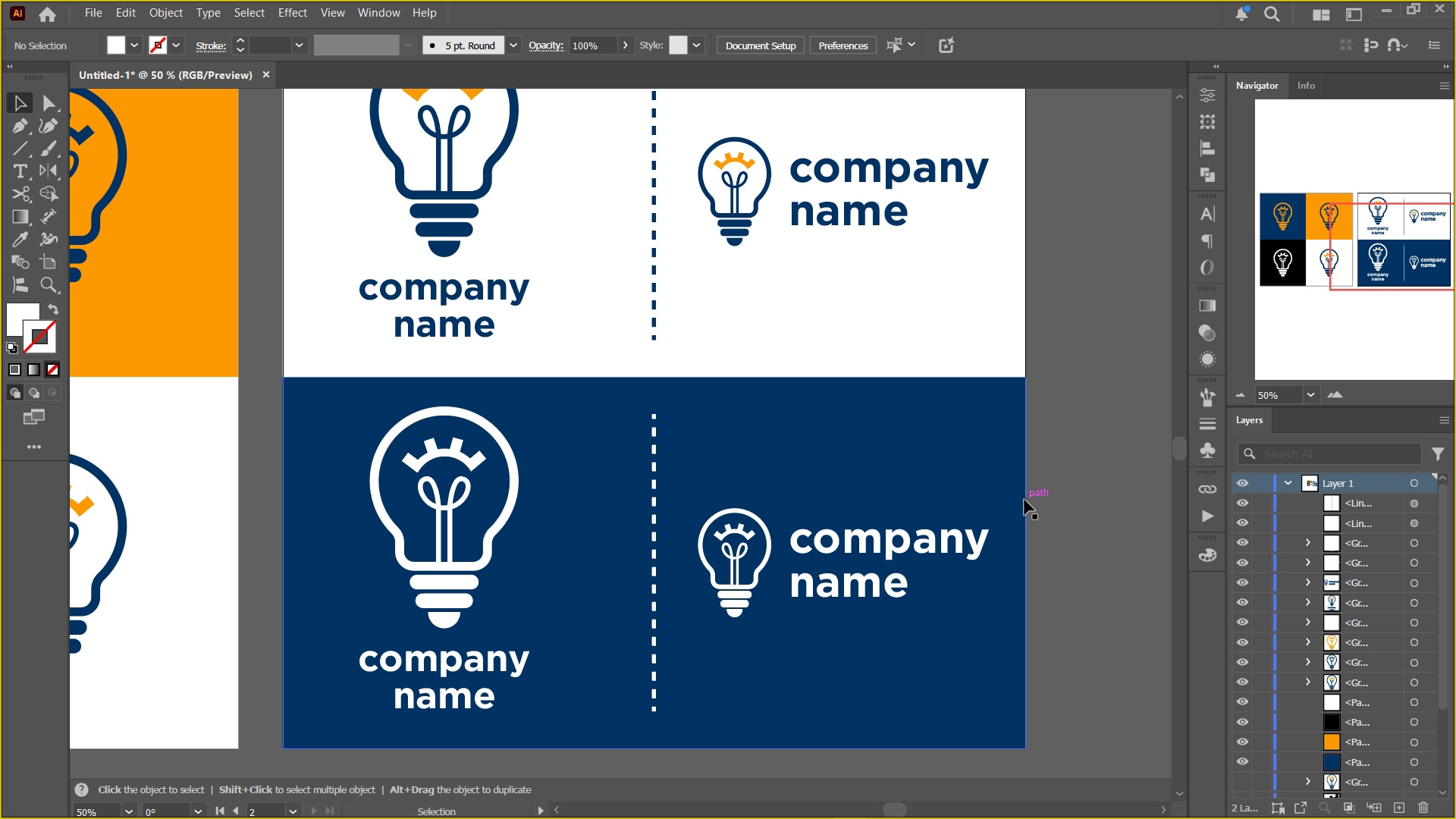 
hold_key(key=Space, duration=0.47)
 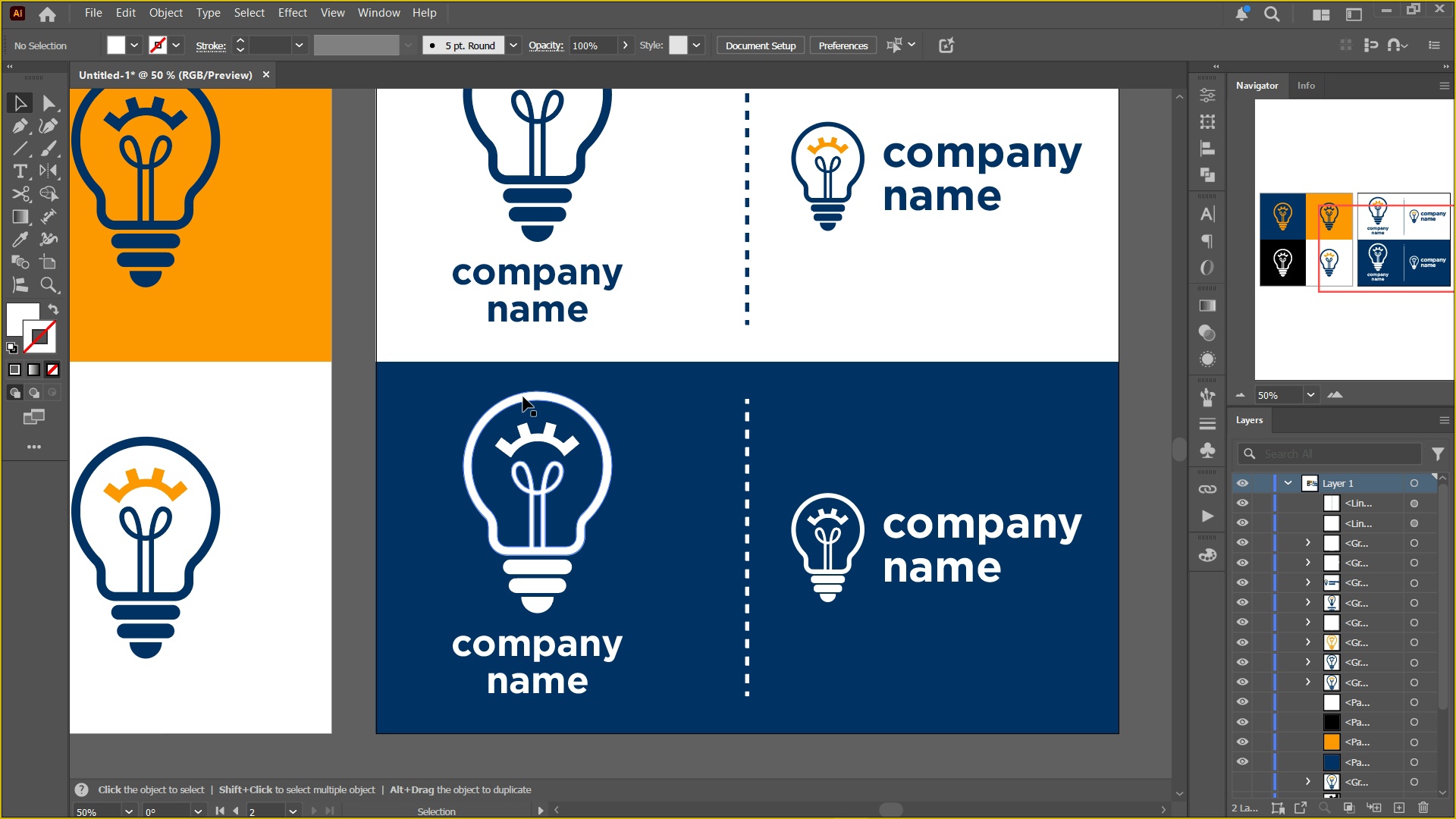 
left_click([527, 394])
 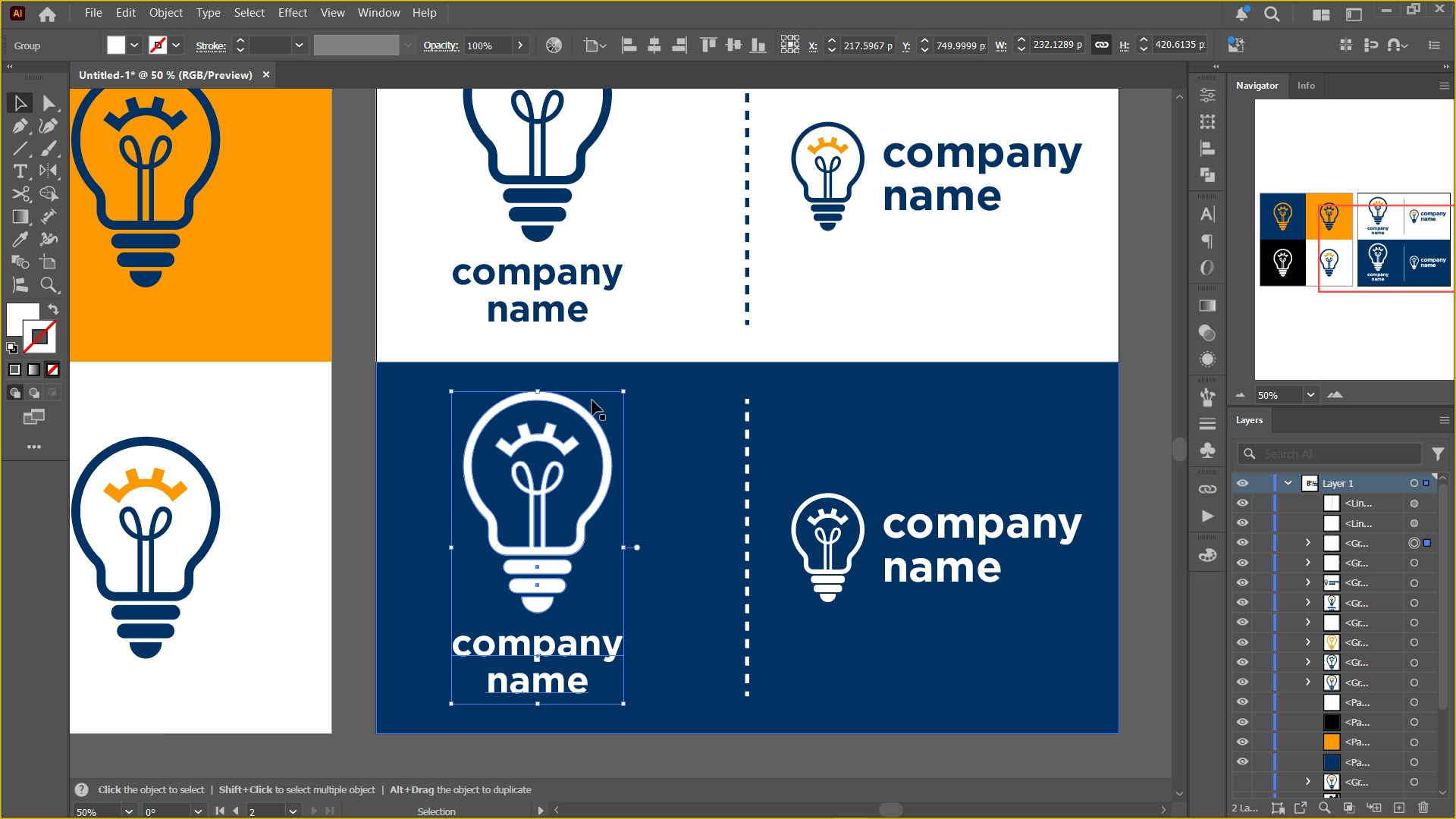 
hold_key(key=Space, duration=0.92)
 